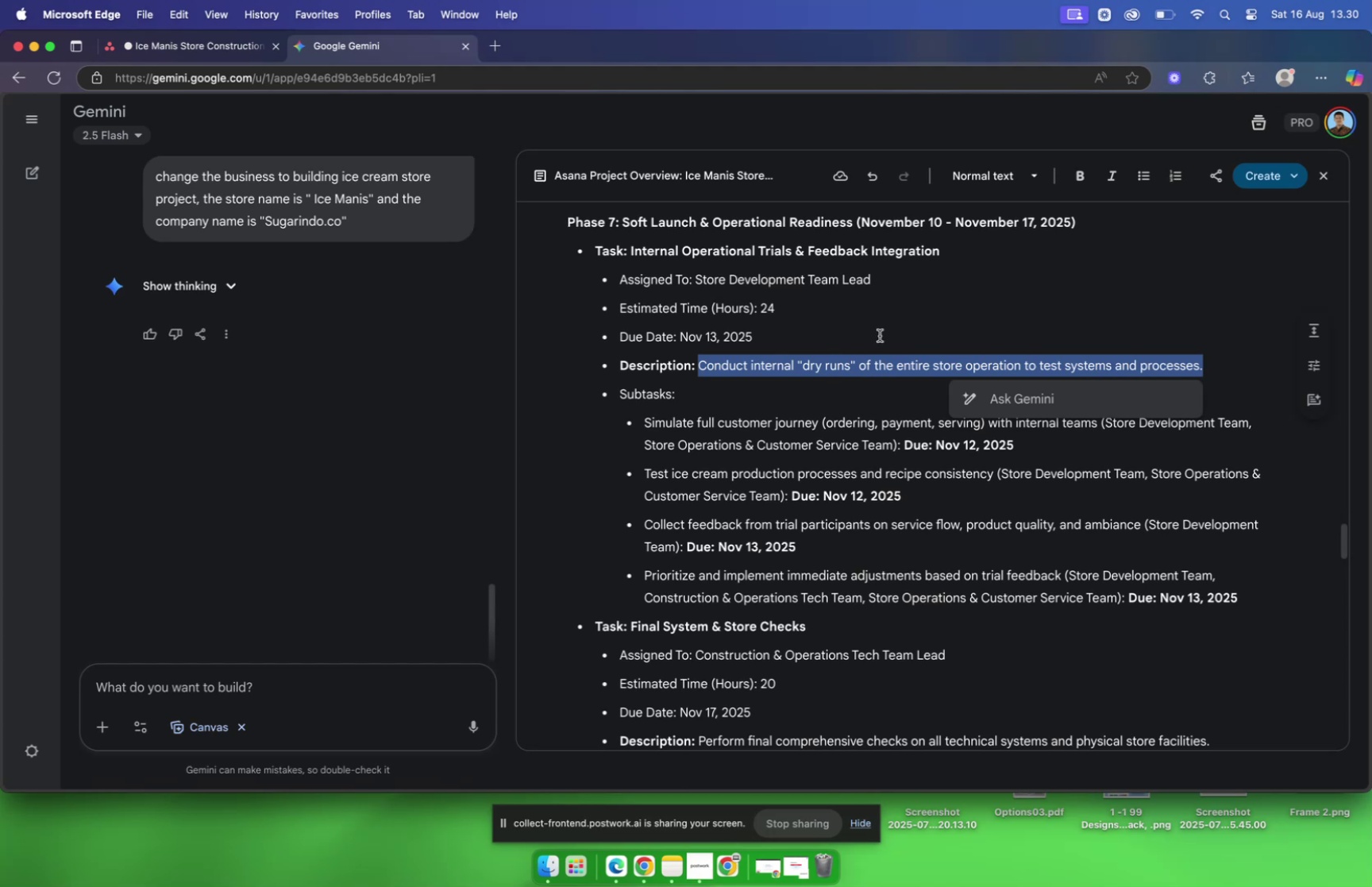 
key(Meta+C)
 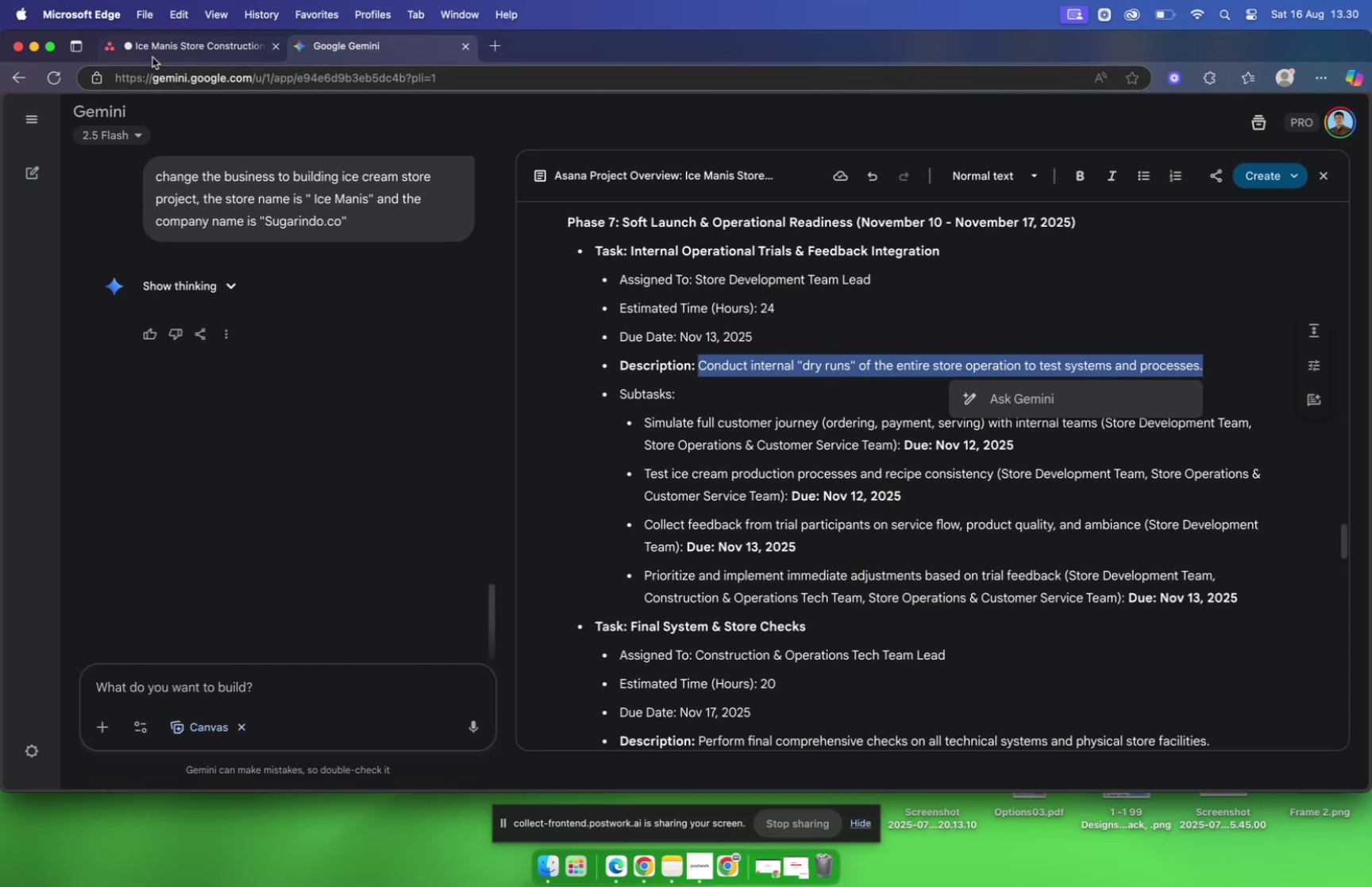 
left_click([156, 54])
 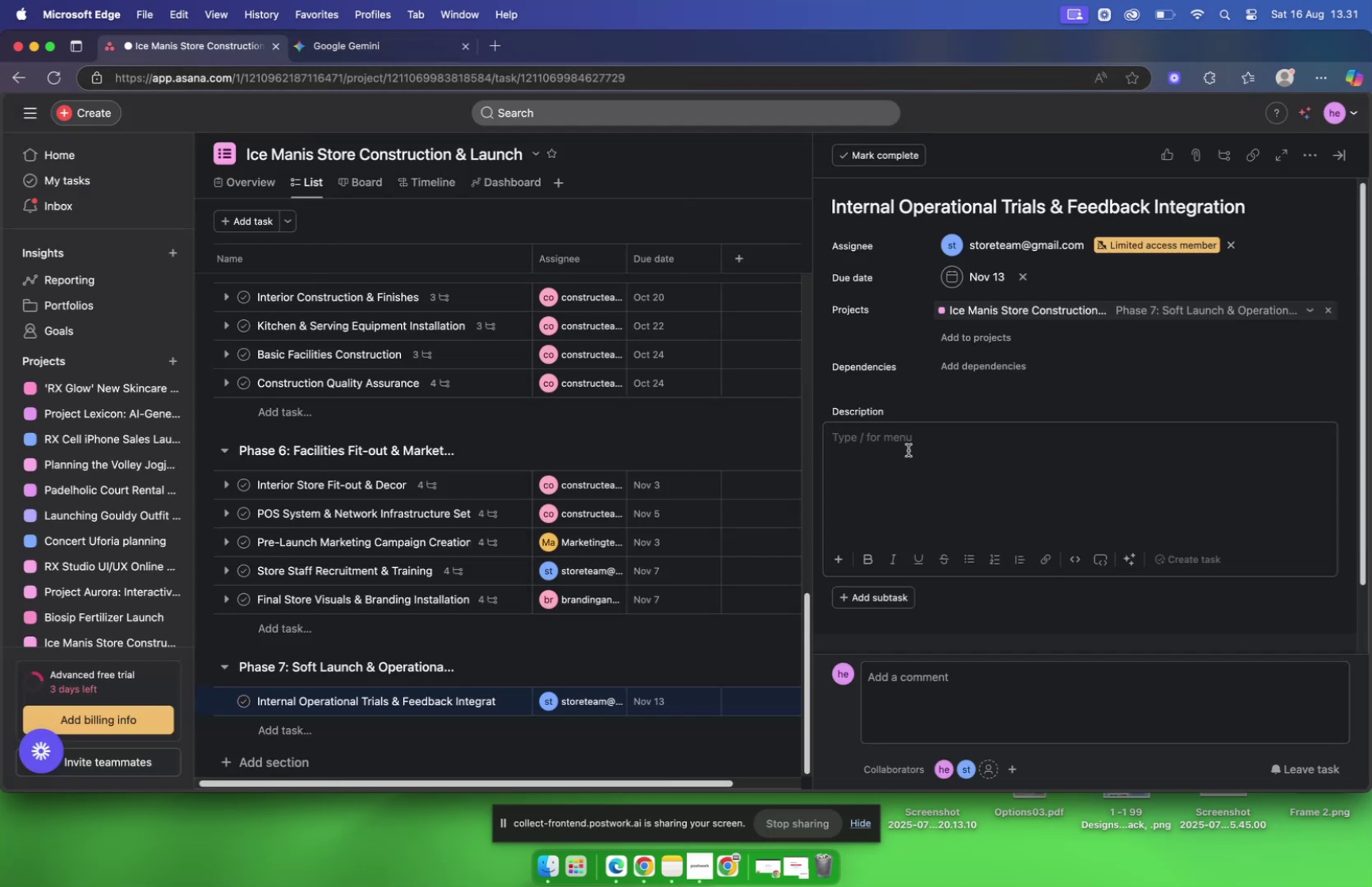 
key(Meta+V)
 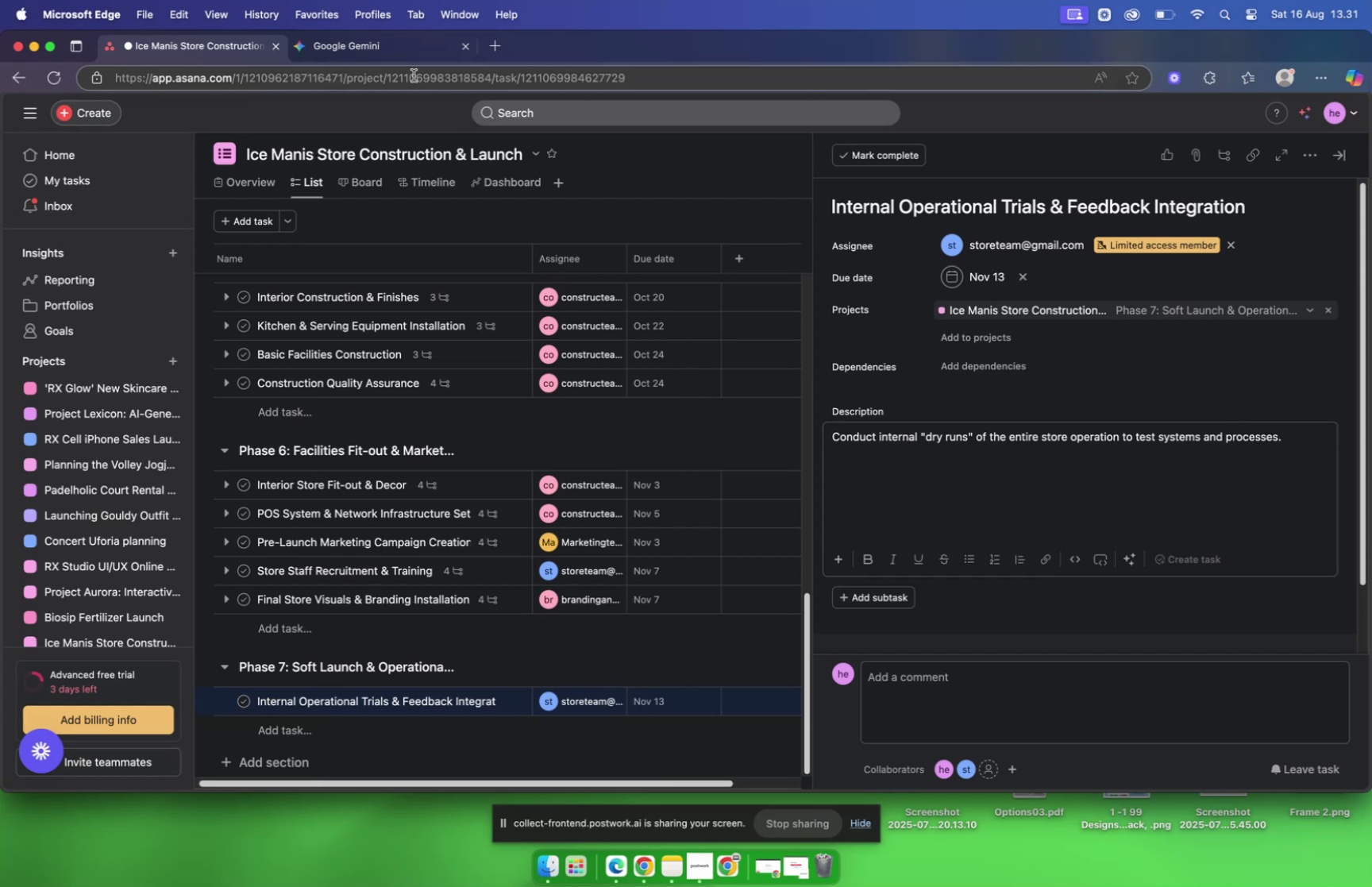 
left_click([357, 49])
 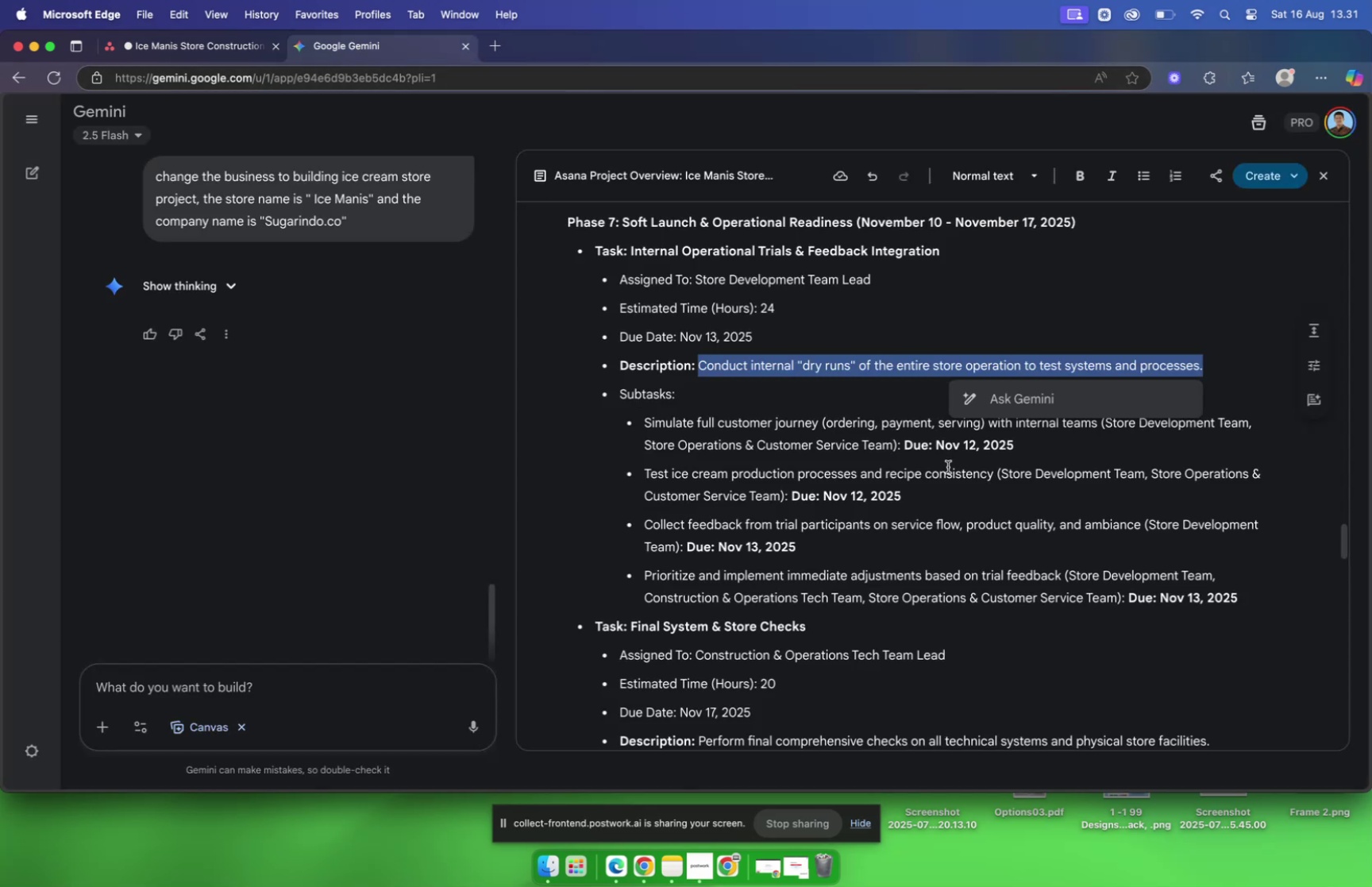 
left_click([948, 466])
 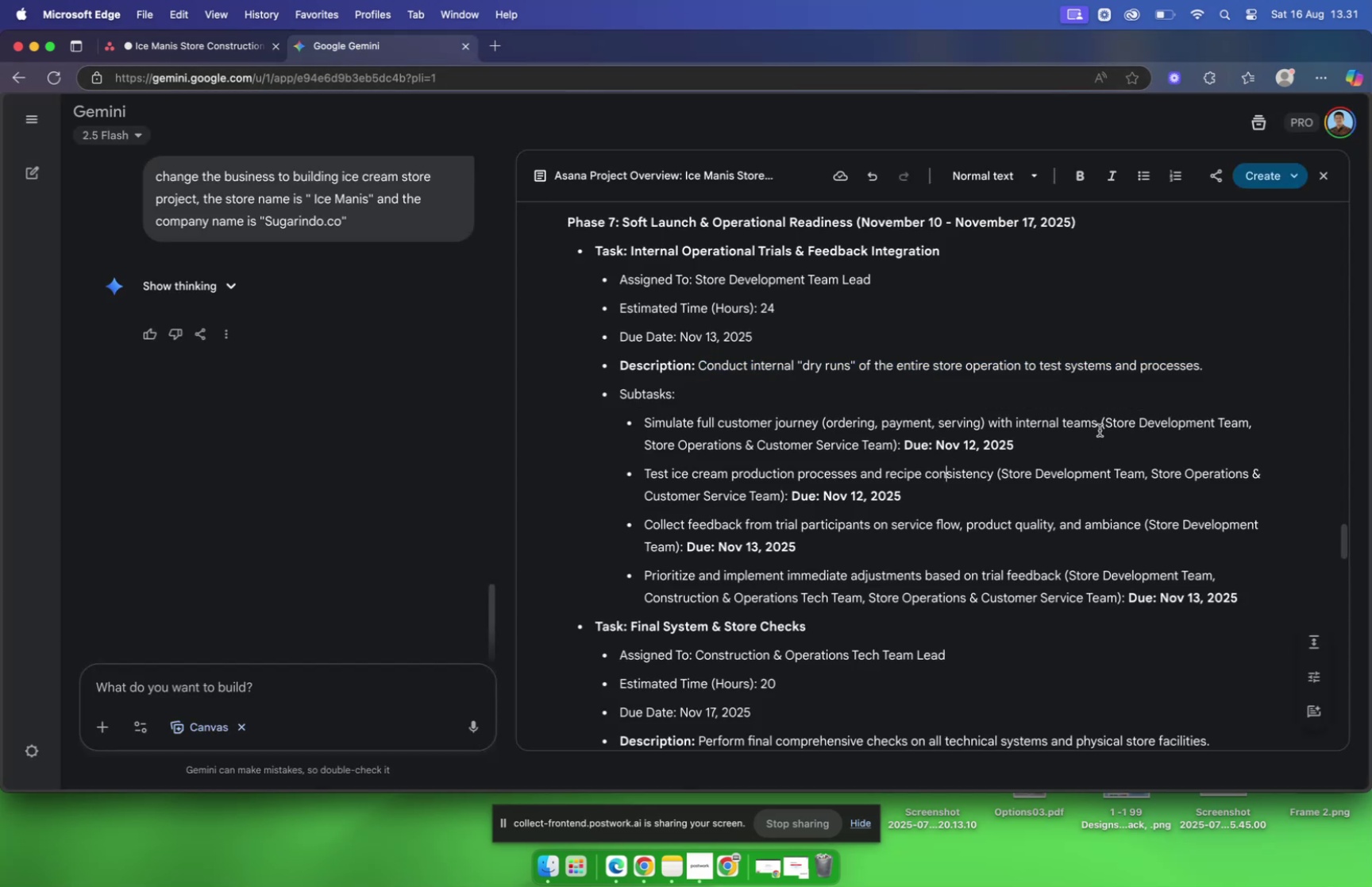 
left_click([1098, 427])
 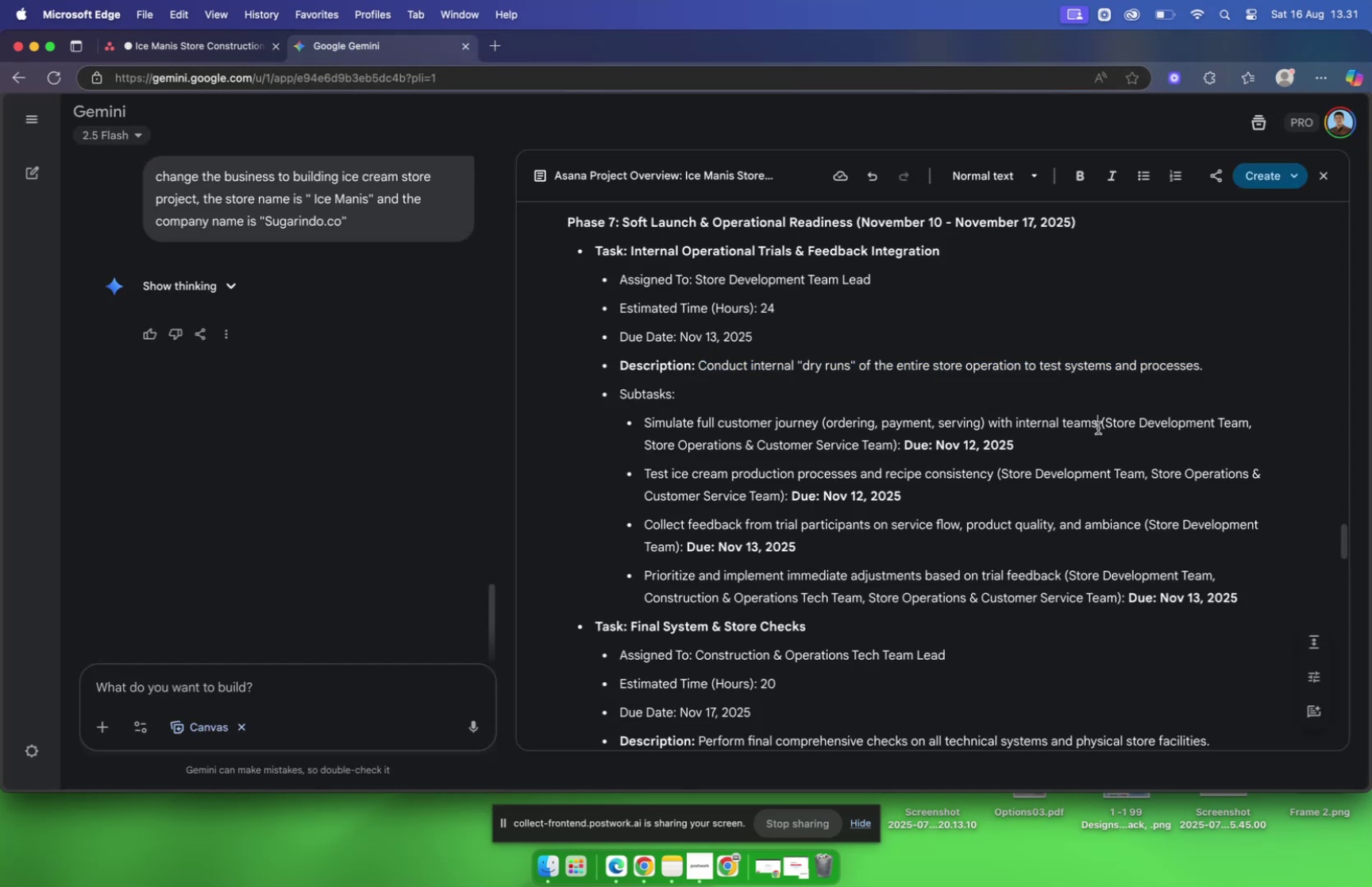 
left_click_drag(start_coordinate=[1098, 427], to_coordinate=[646, 420])
 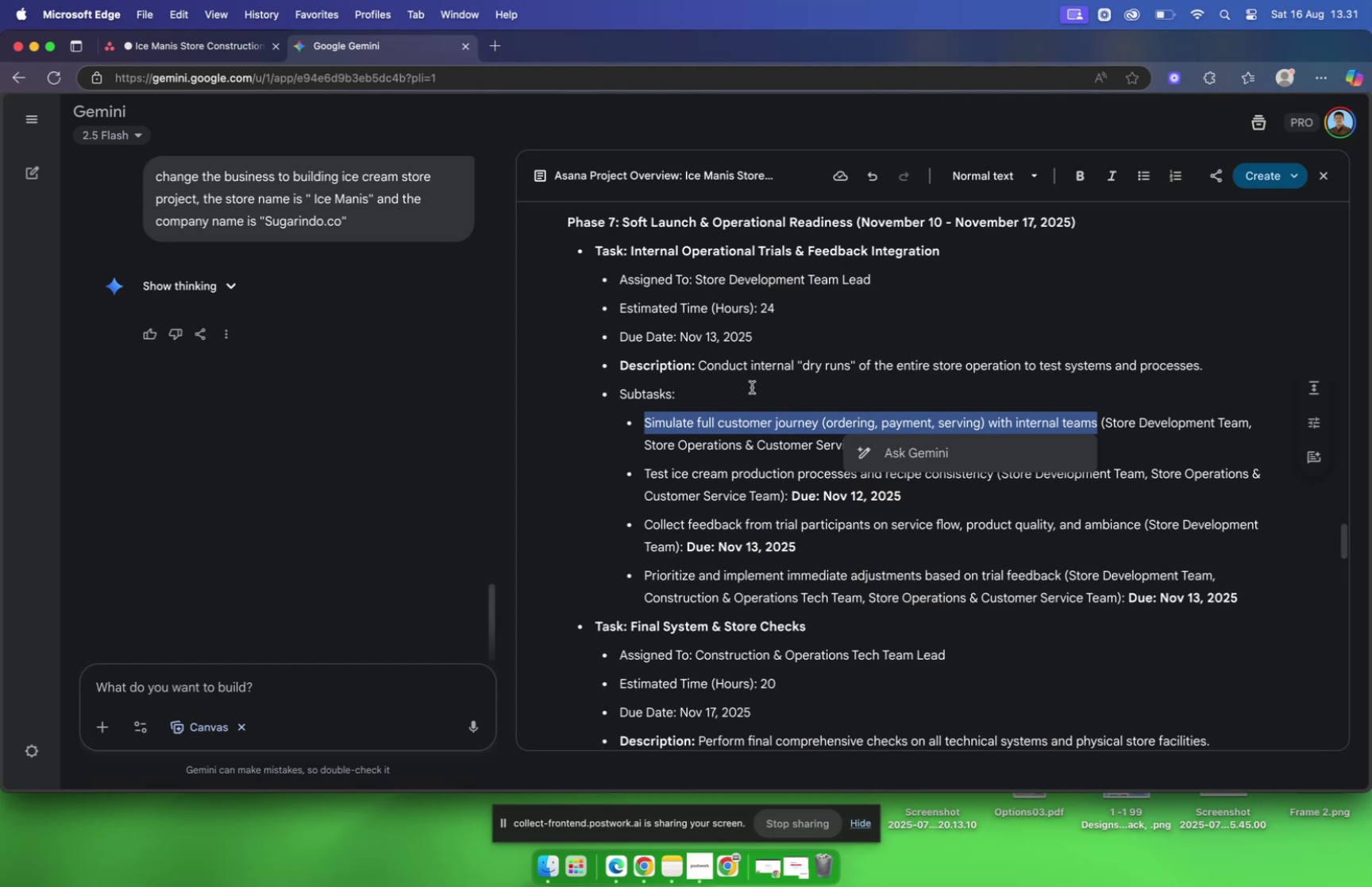 
key(Meta+C)
 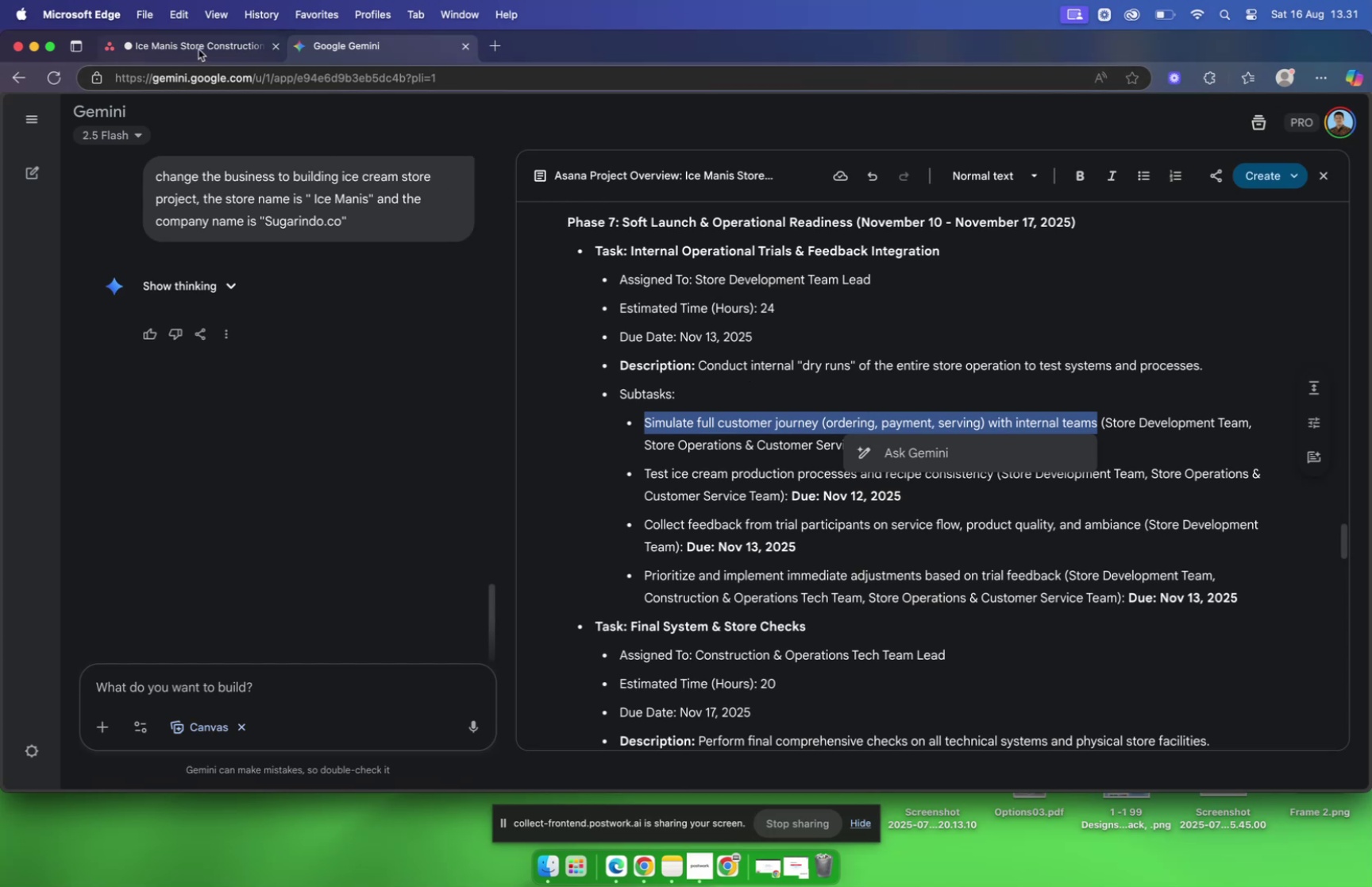 
left_click([199, 49])
 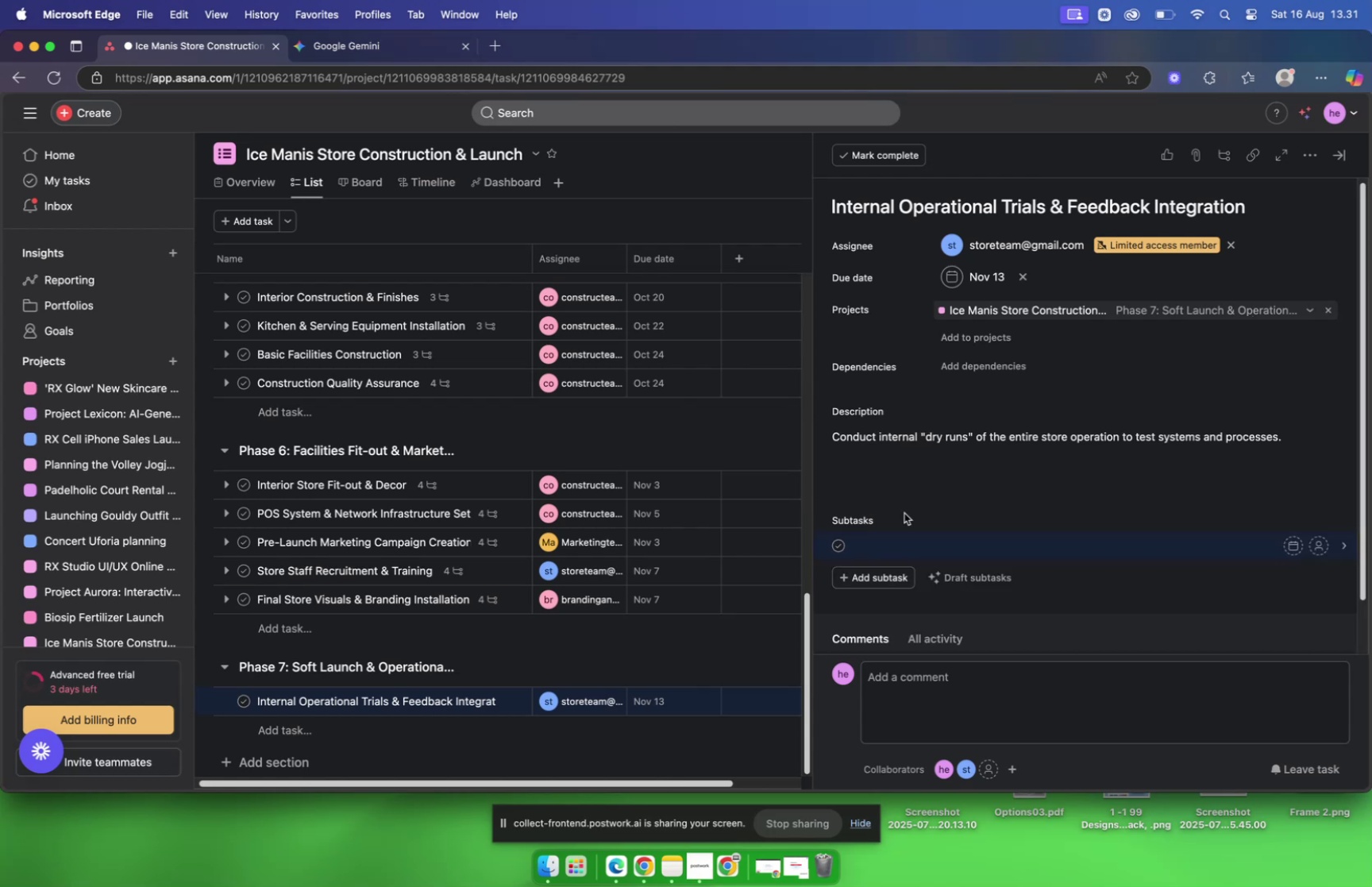 
wait(6.38)
 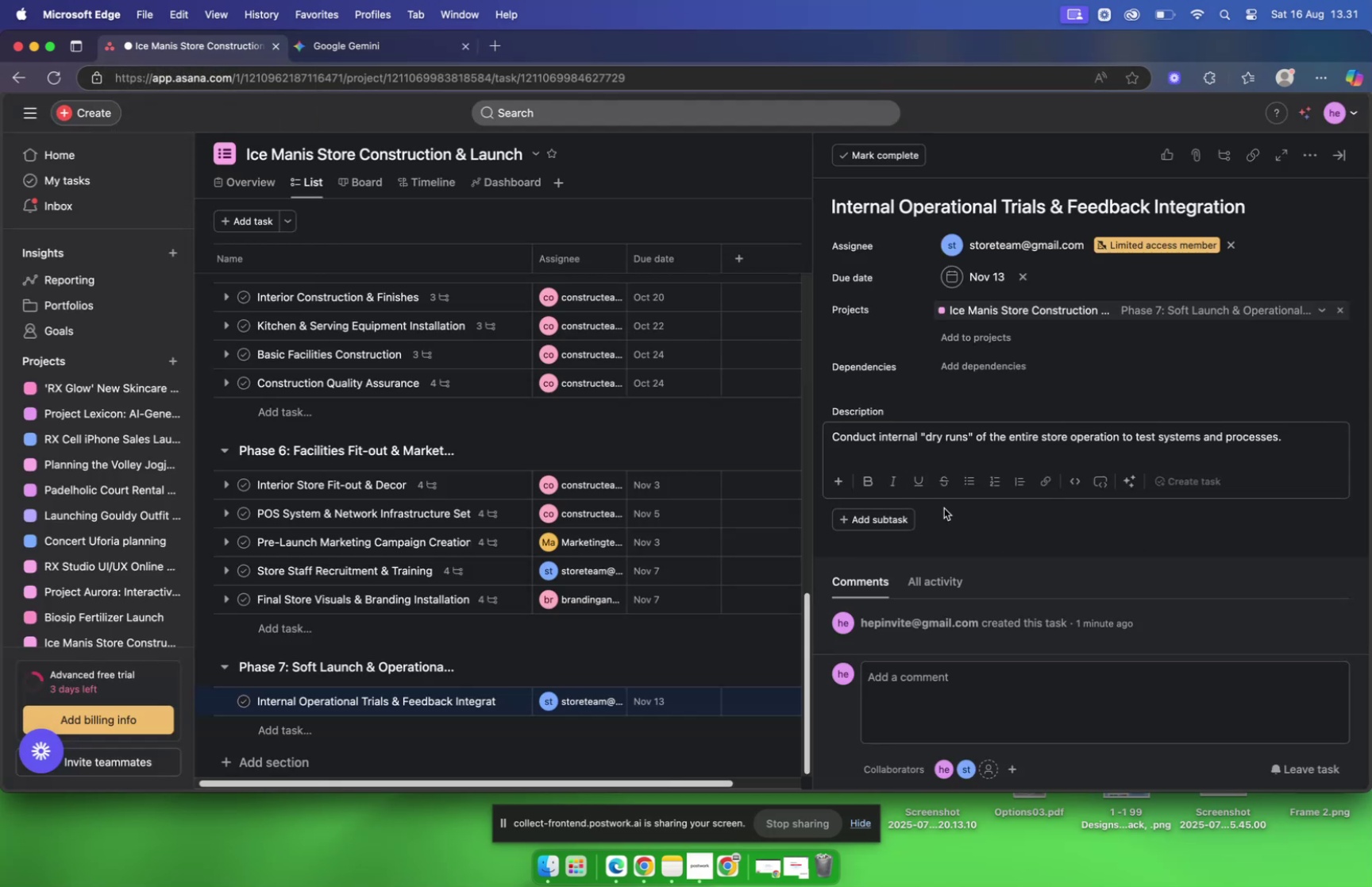 
key(Meta+V)
 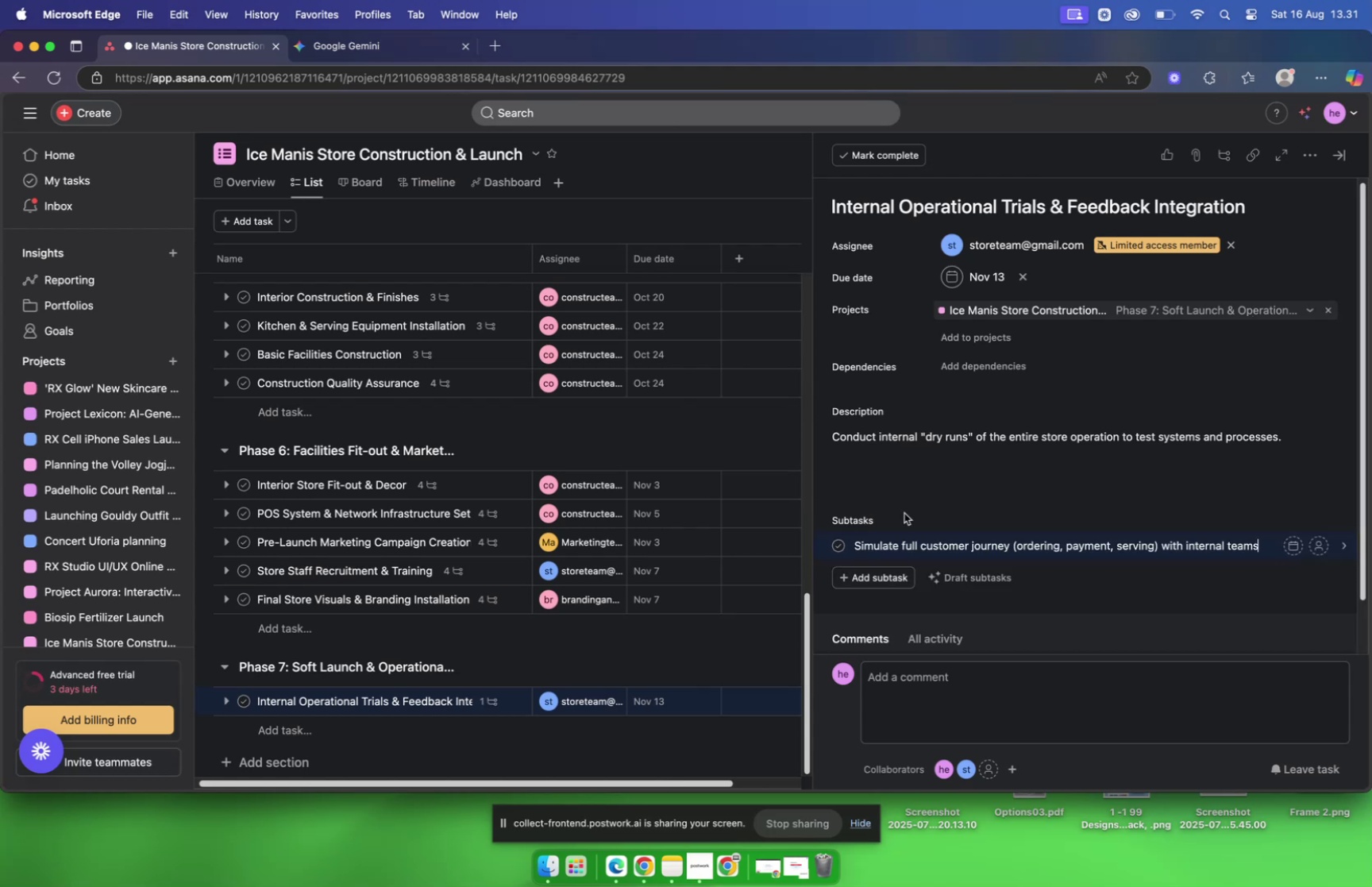 
hold_key(key=ArrowLeft, duration=1.51)
 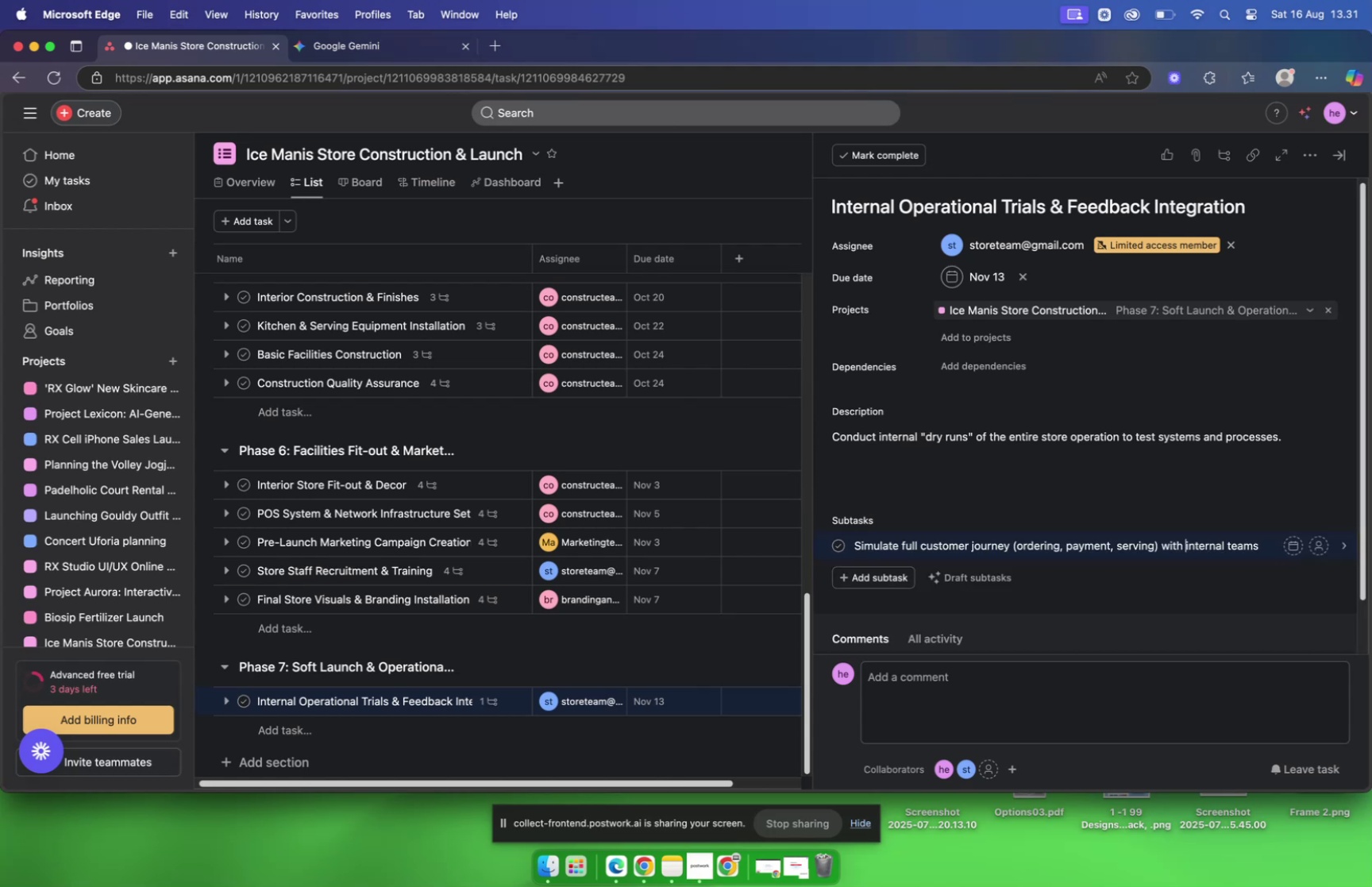 
key(ArrowLeft)
 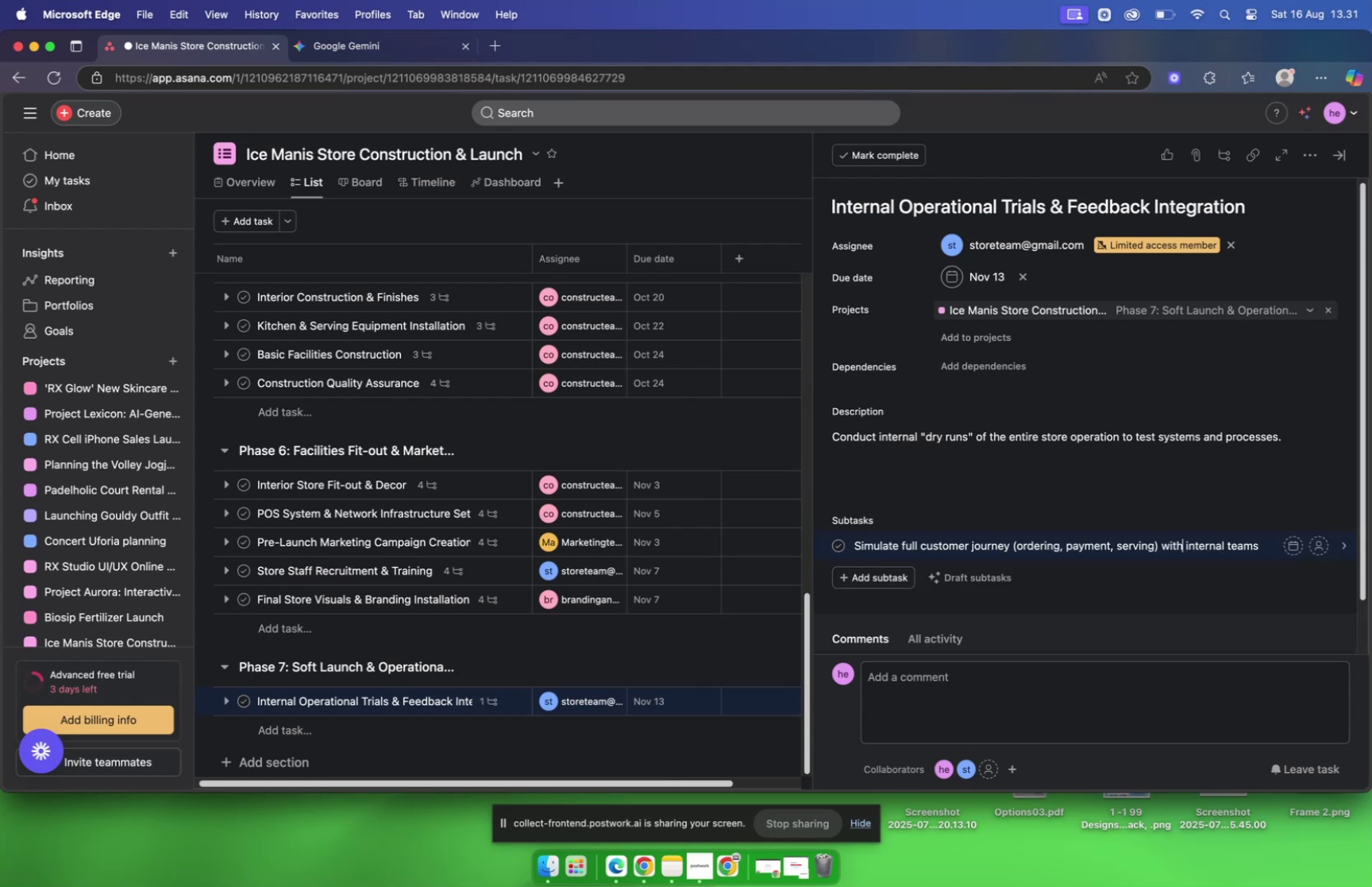 
key(ArrowLeft)
 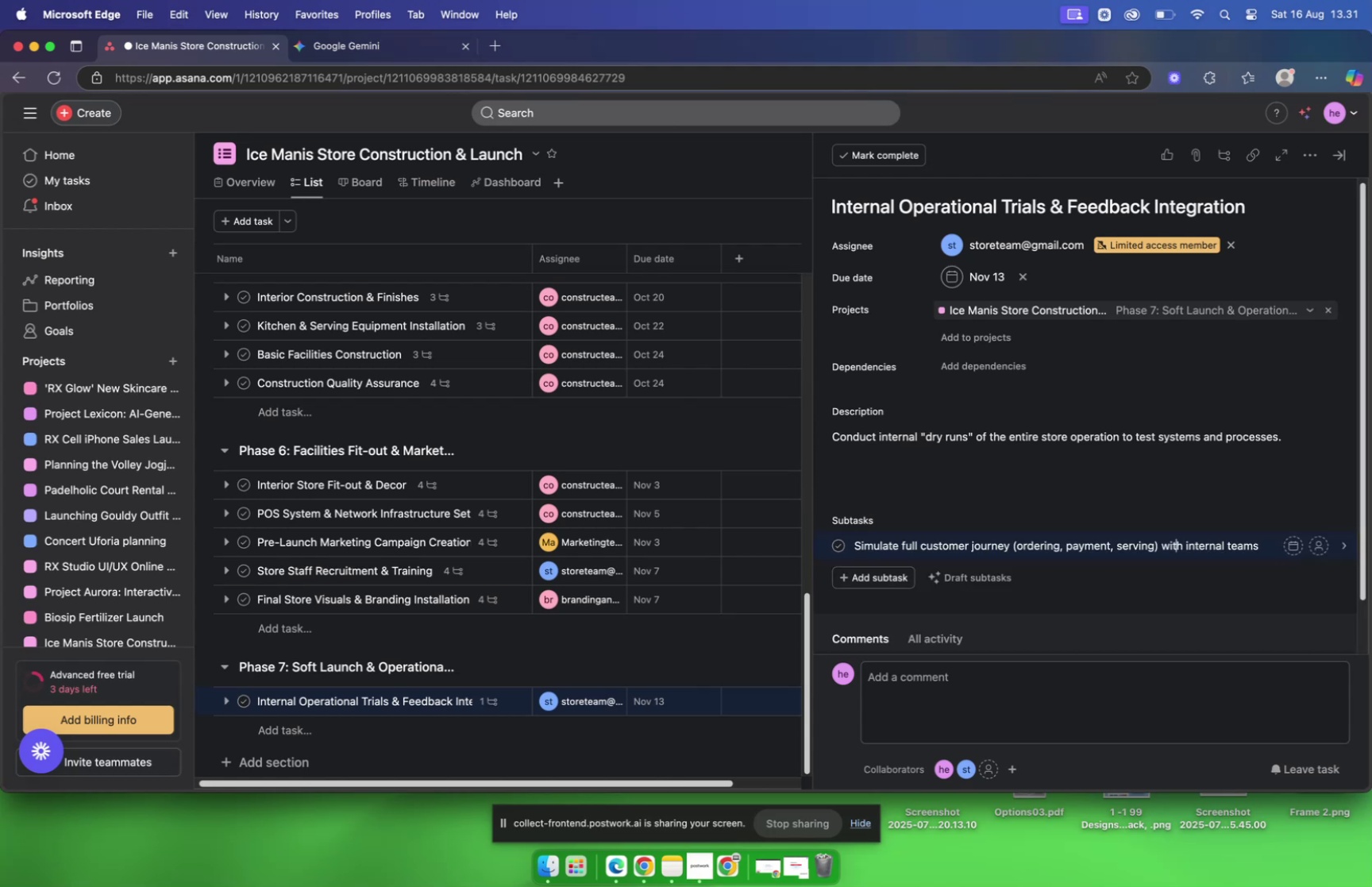 
key(ArrowLeft)
 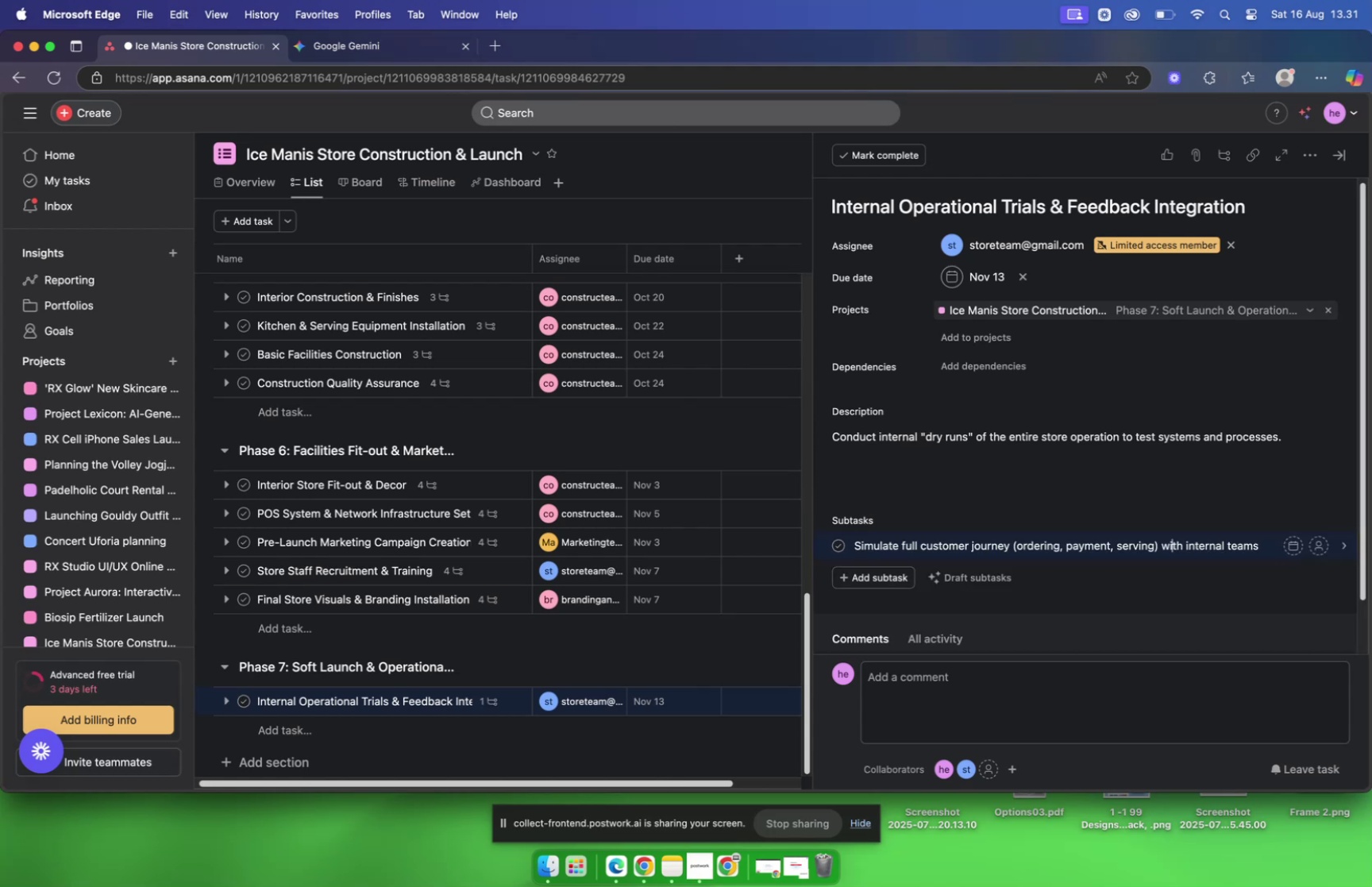 
key(ArrowLeft)
 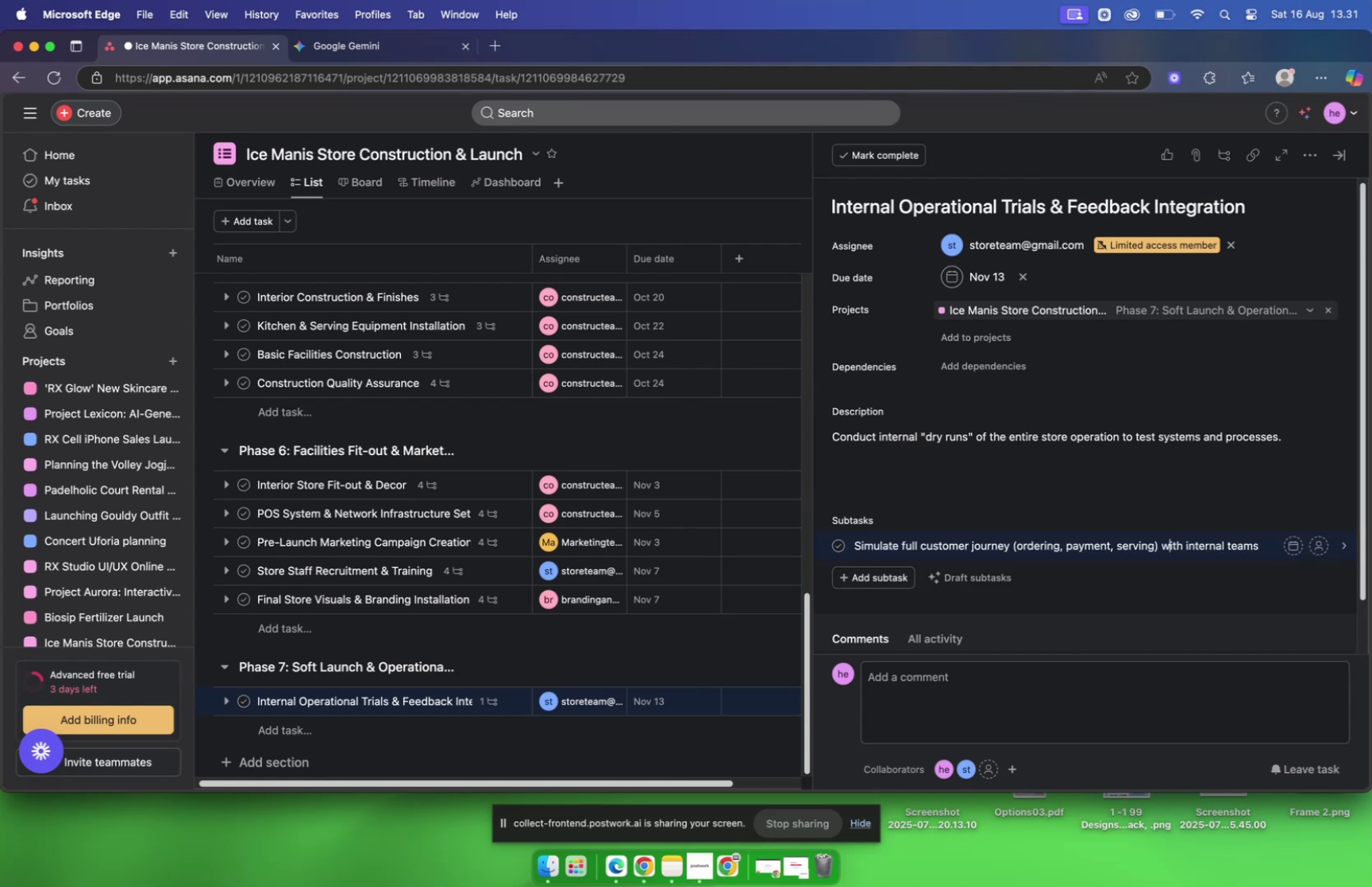 
key(ArrowLeft)
 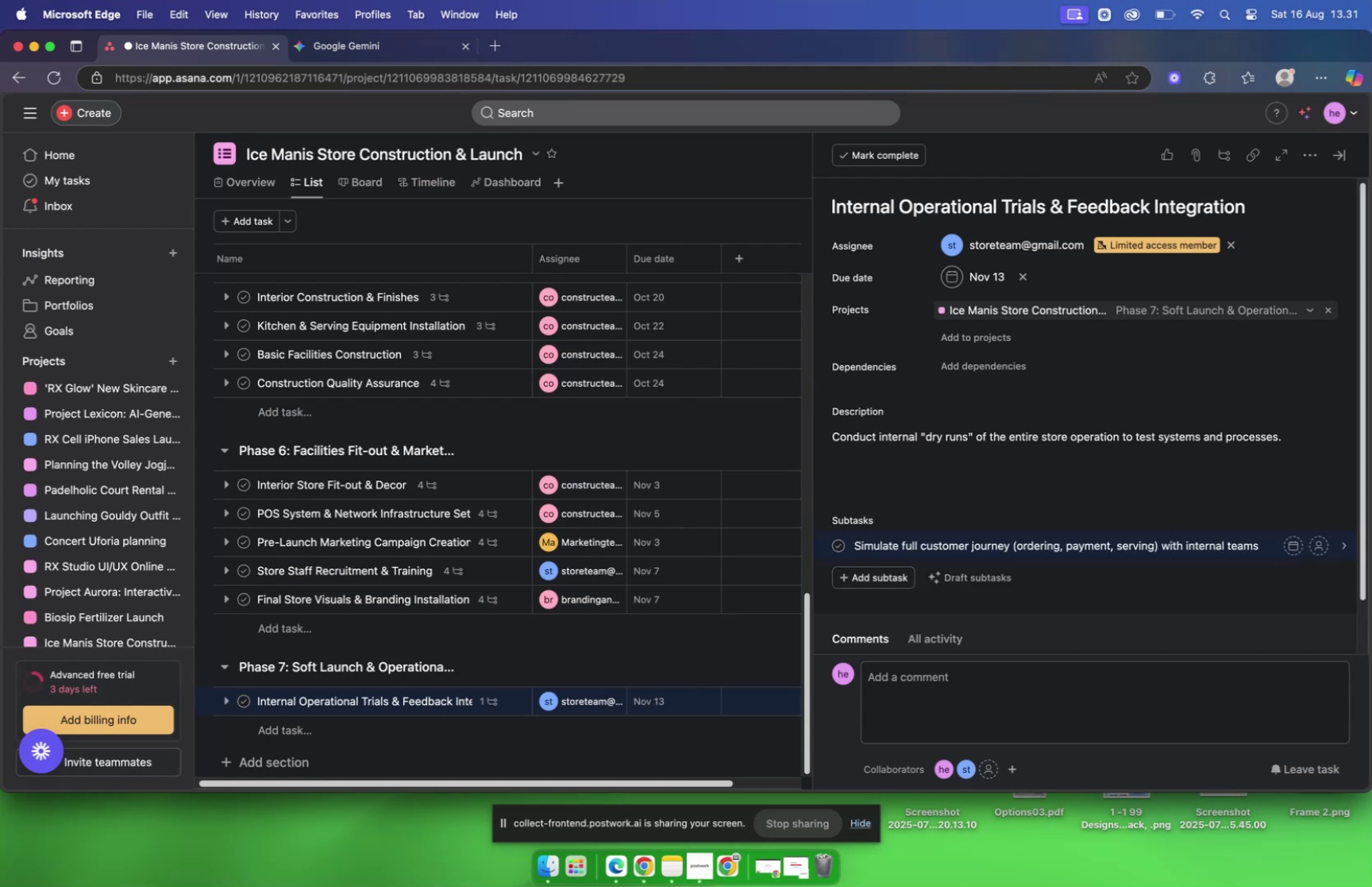 
hold_key(key=Backspace, duration=1.5)
 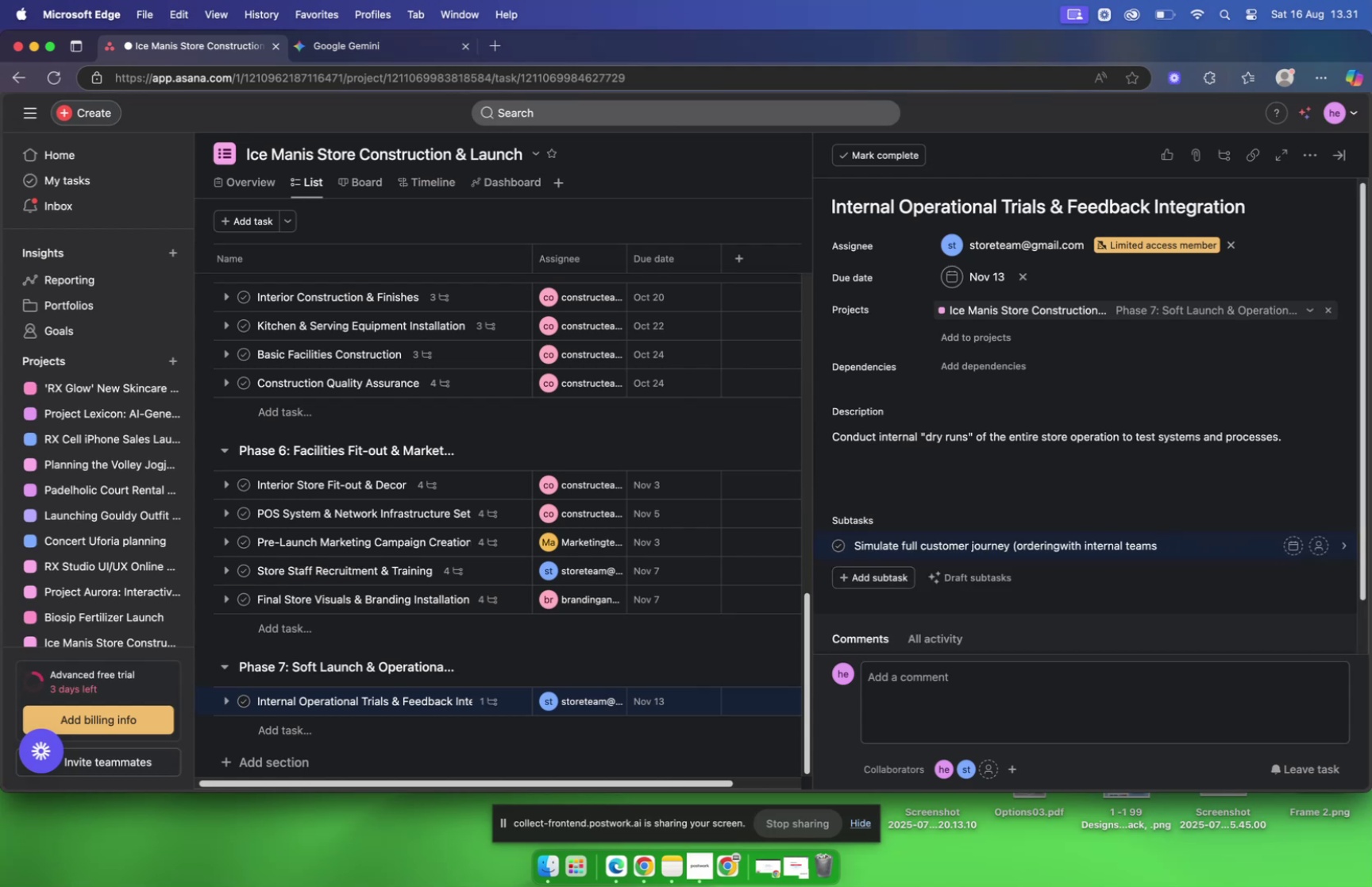 
hold_key(key=Backspace, duration=1.17)
 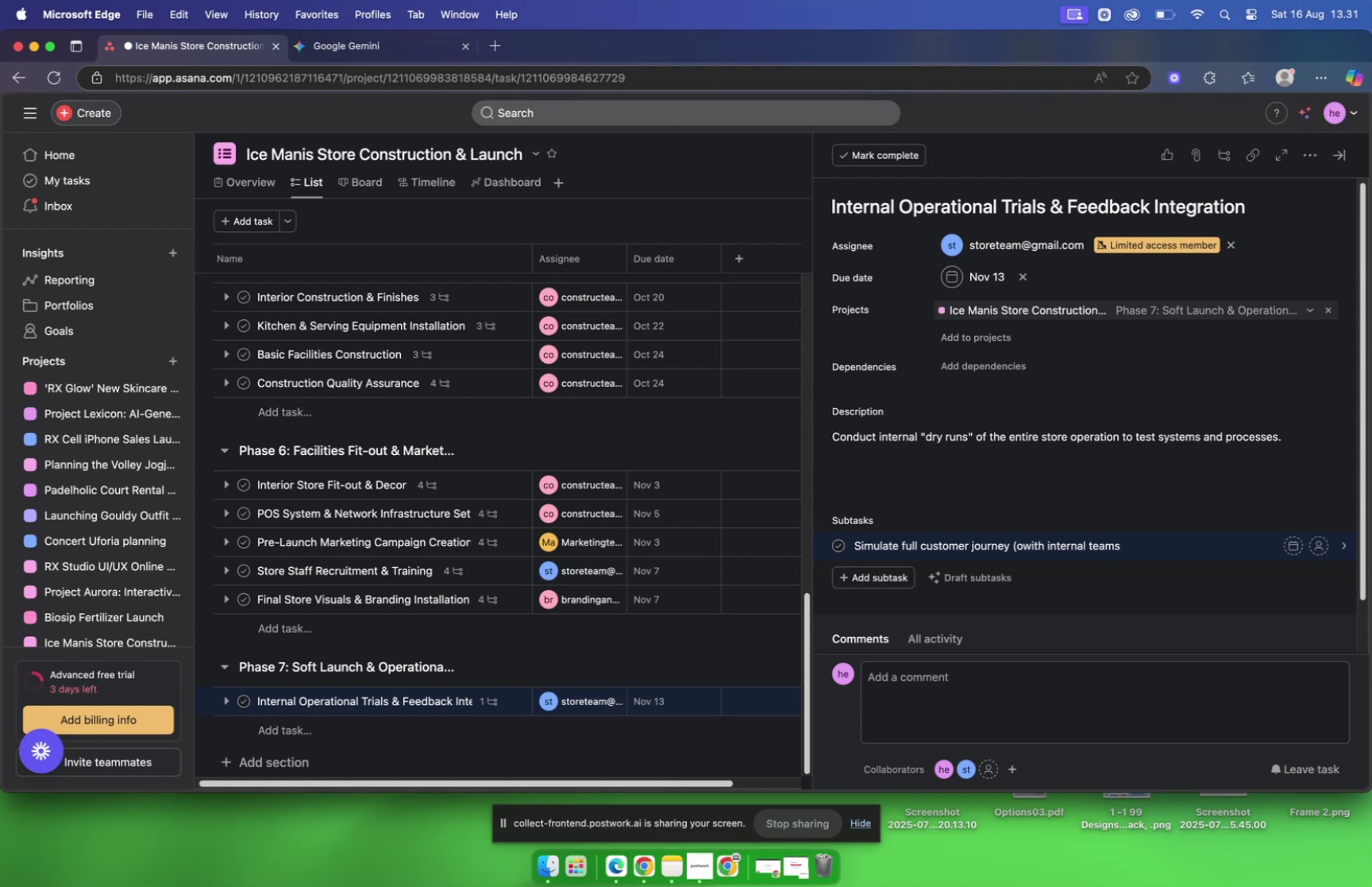 
key(Backspace)
 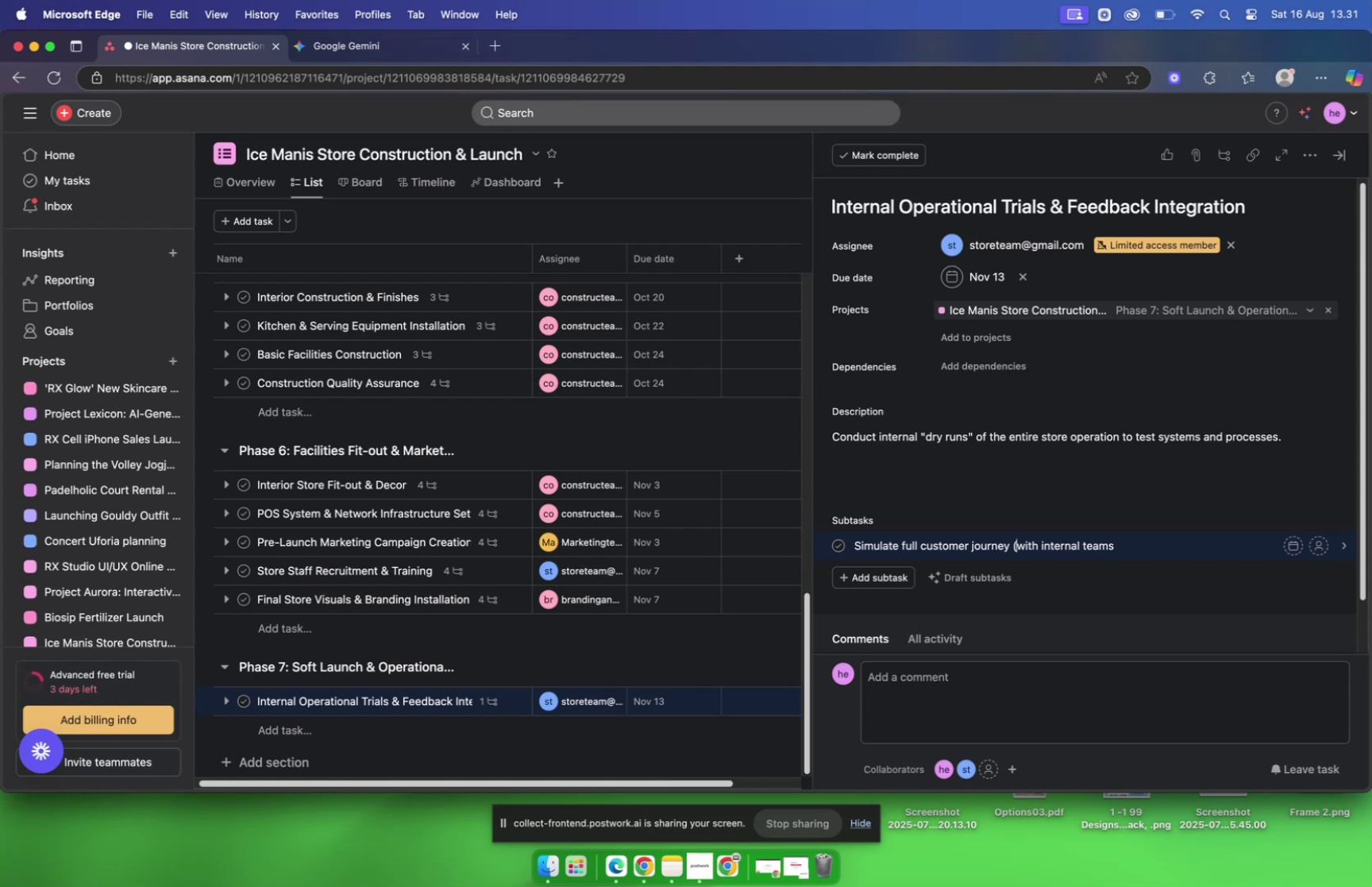 
key(Backspace)
 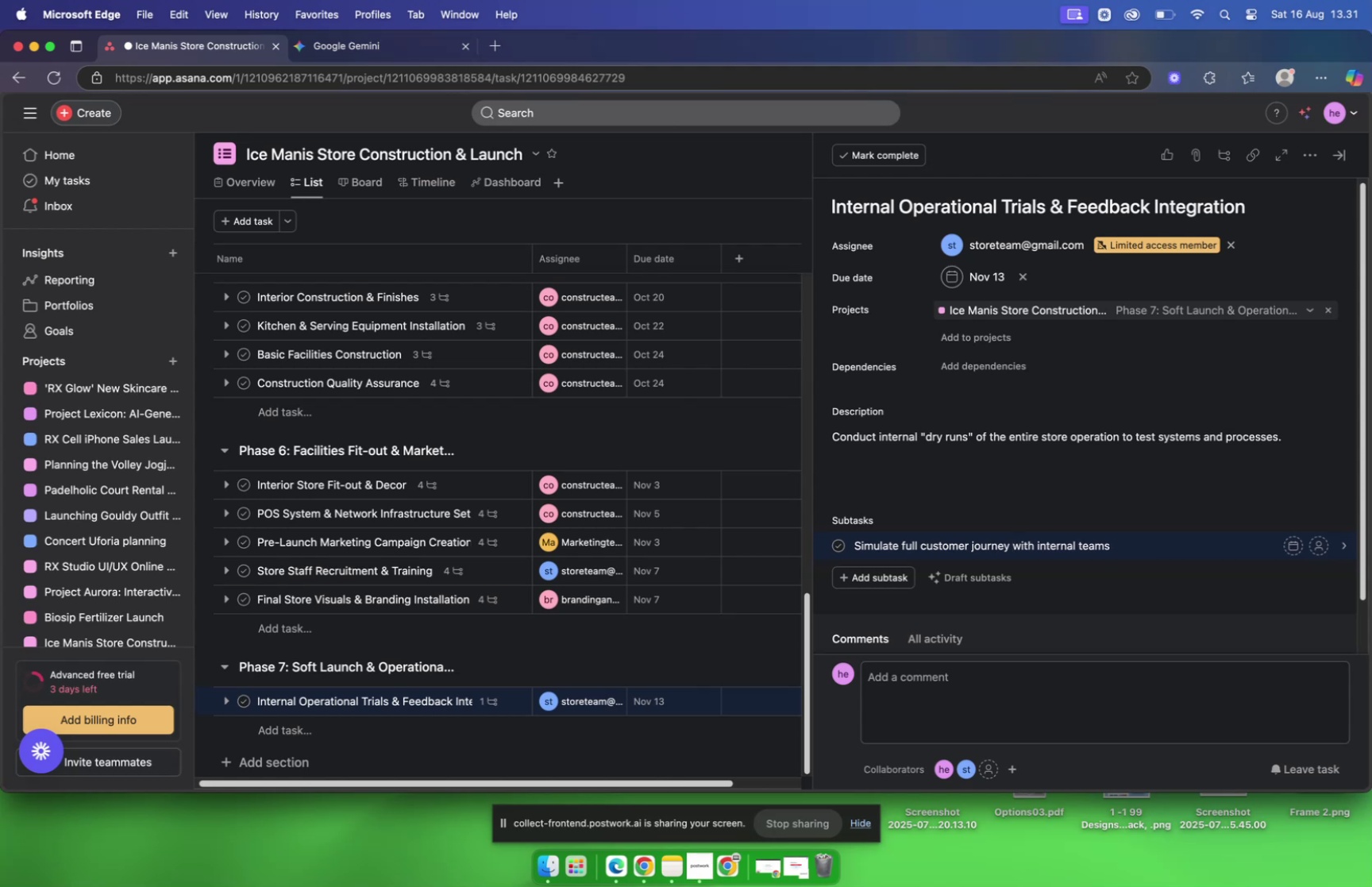 
key(Backspace)
 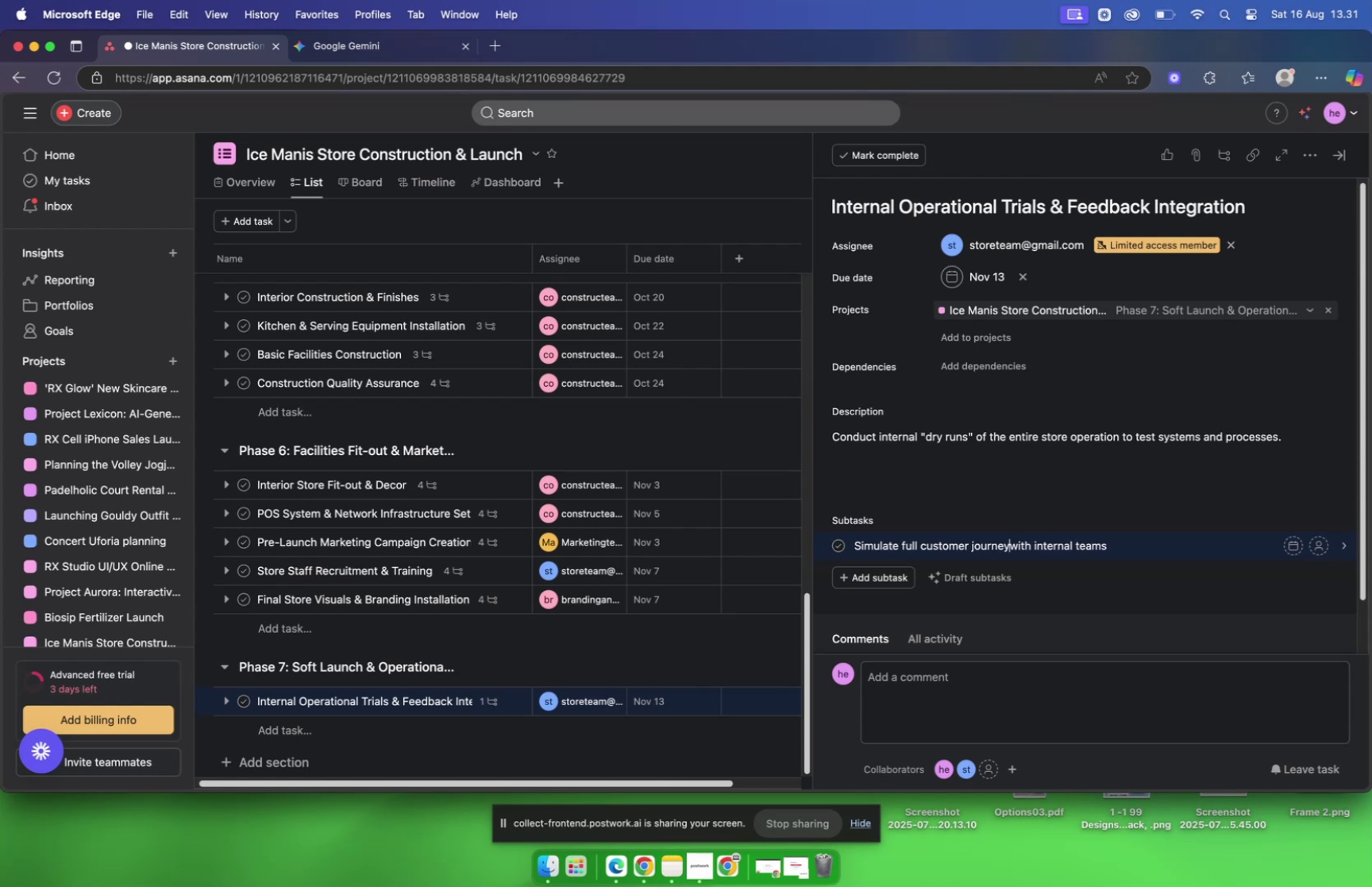 
key(Space)
 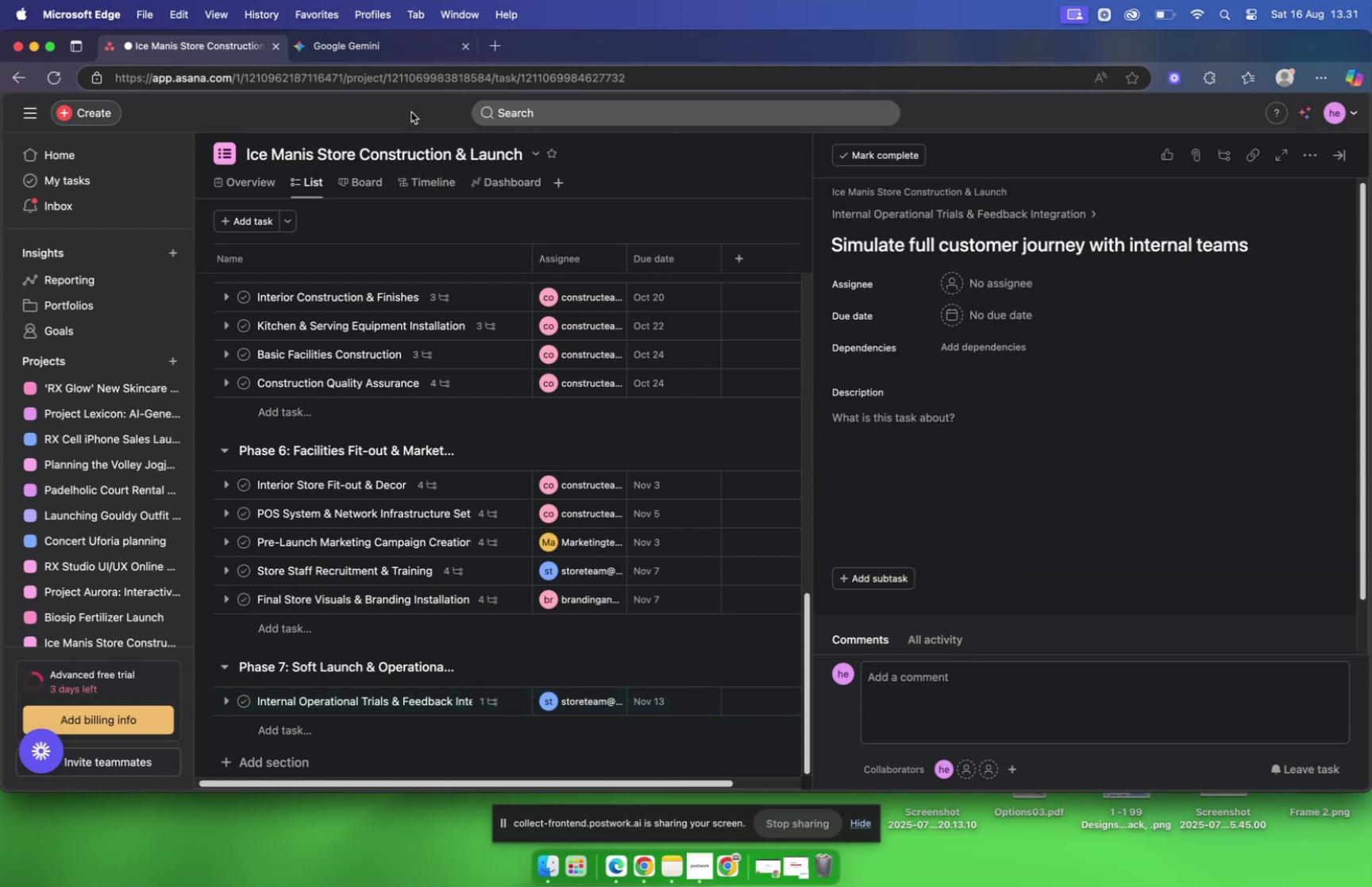 
wait(9.03)
 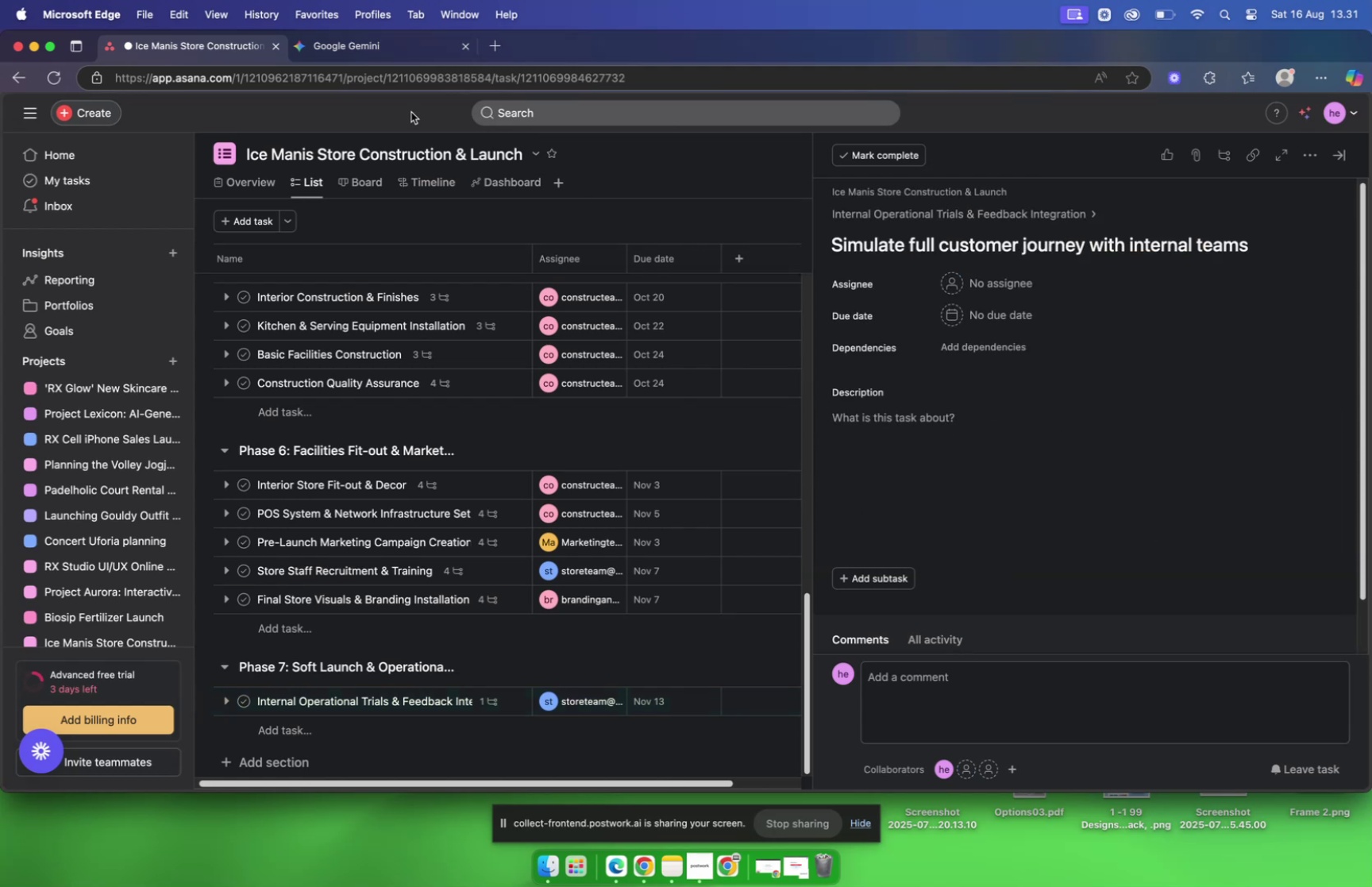 
left_click([342, 52])
 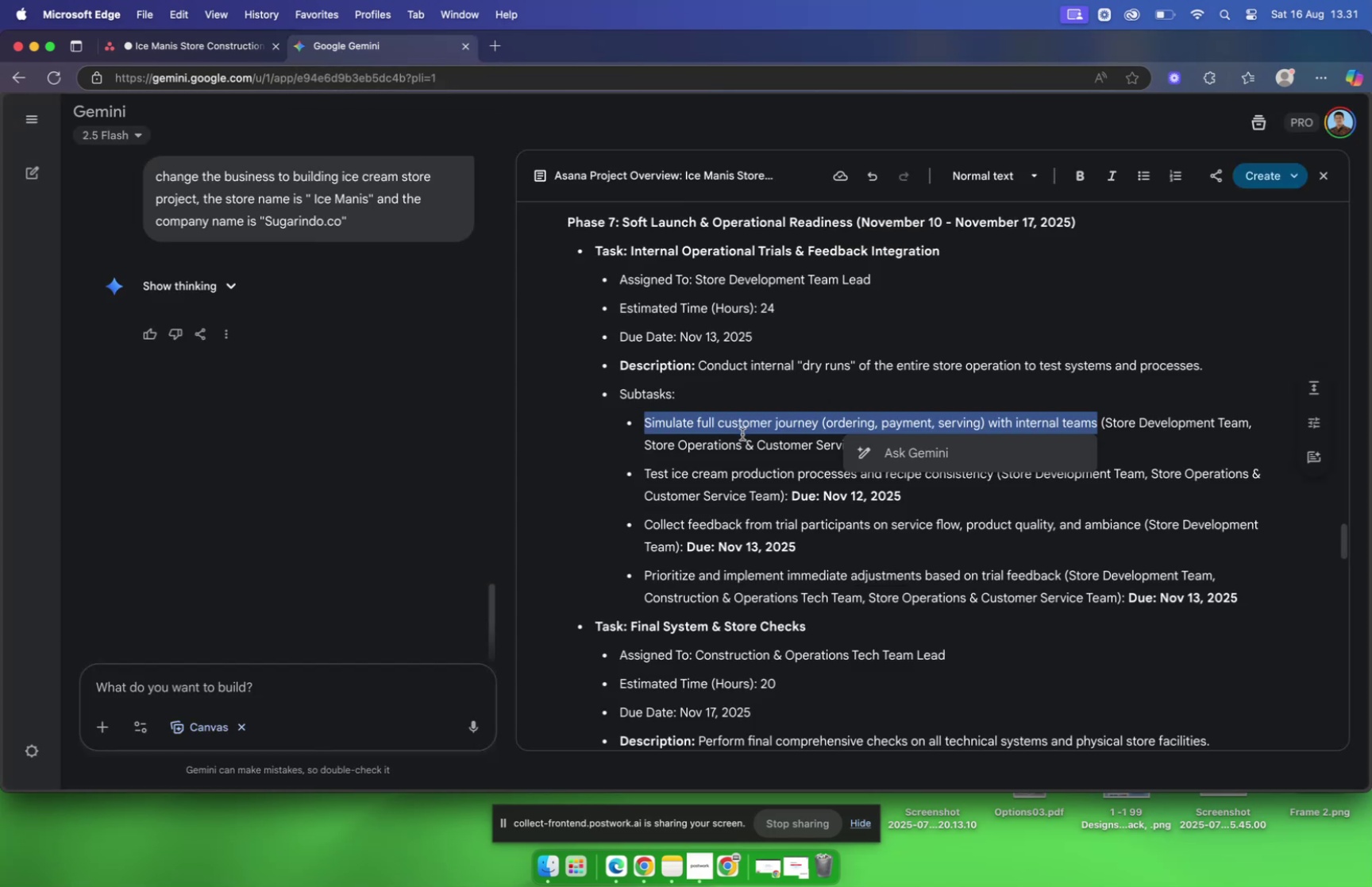 
left_click([761, 438])
 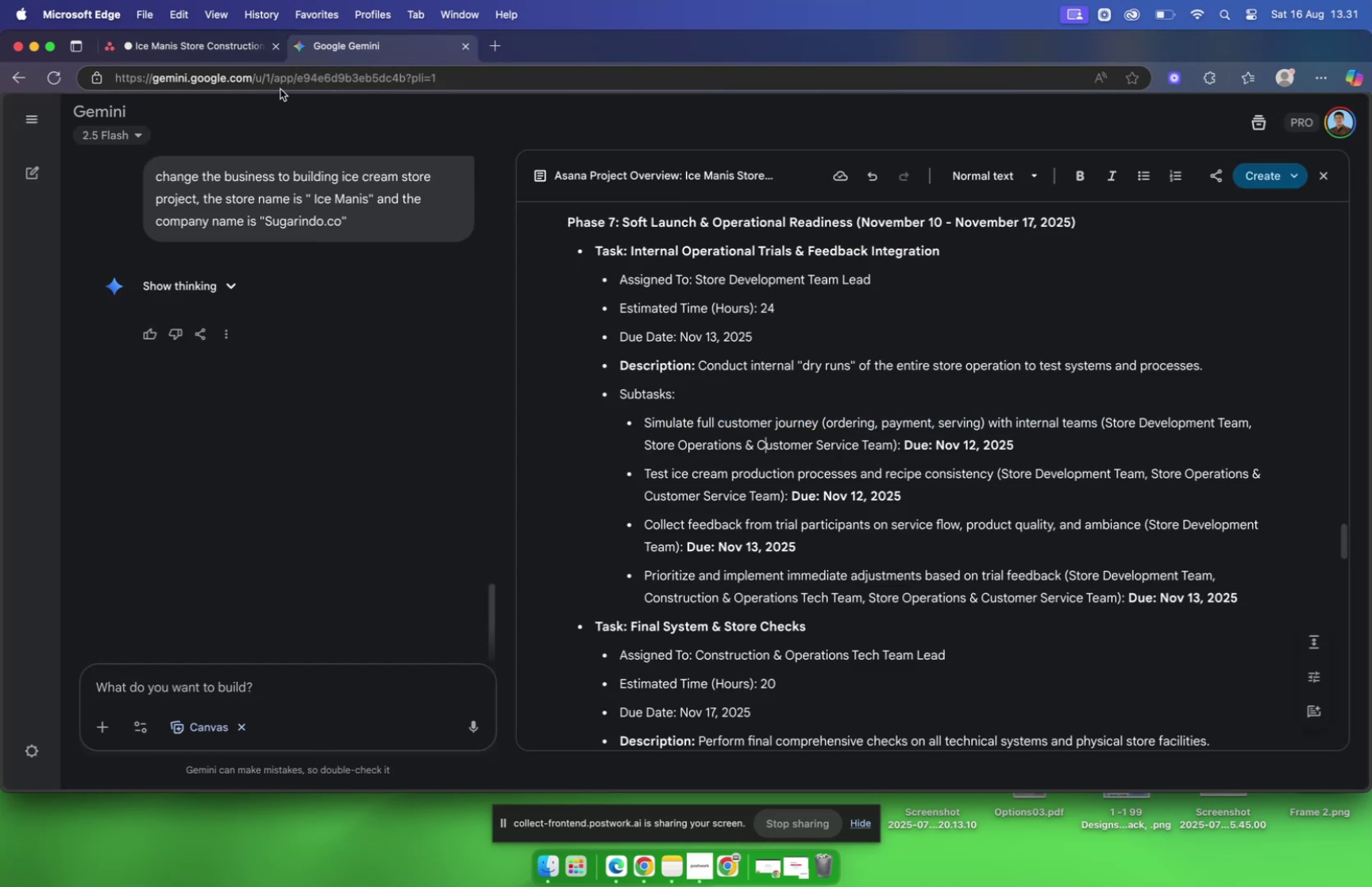 
left_click([238, 58])
 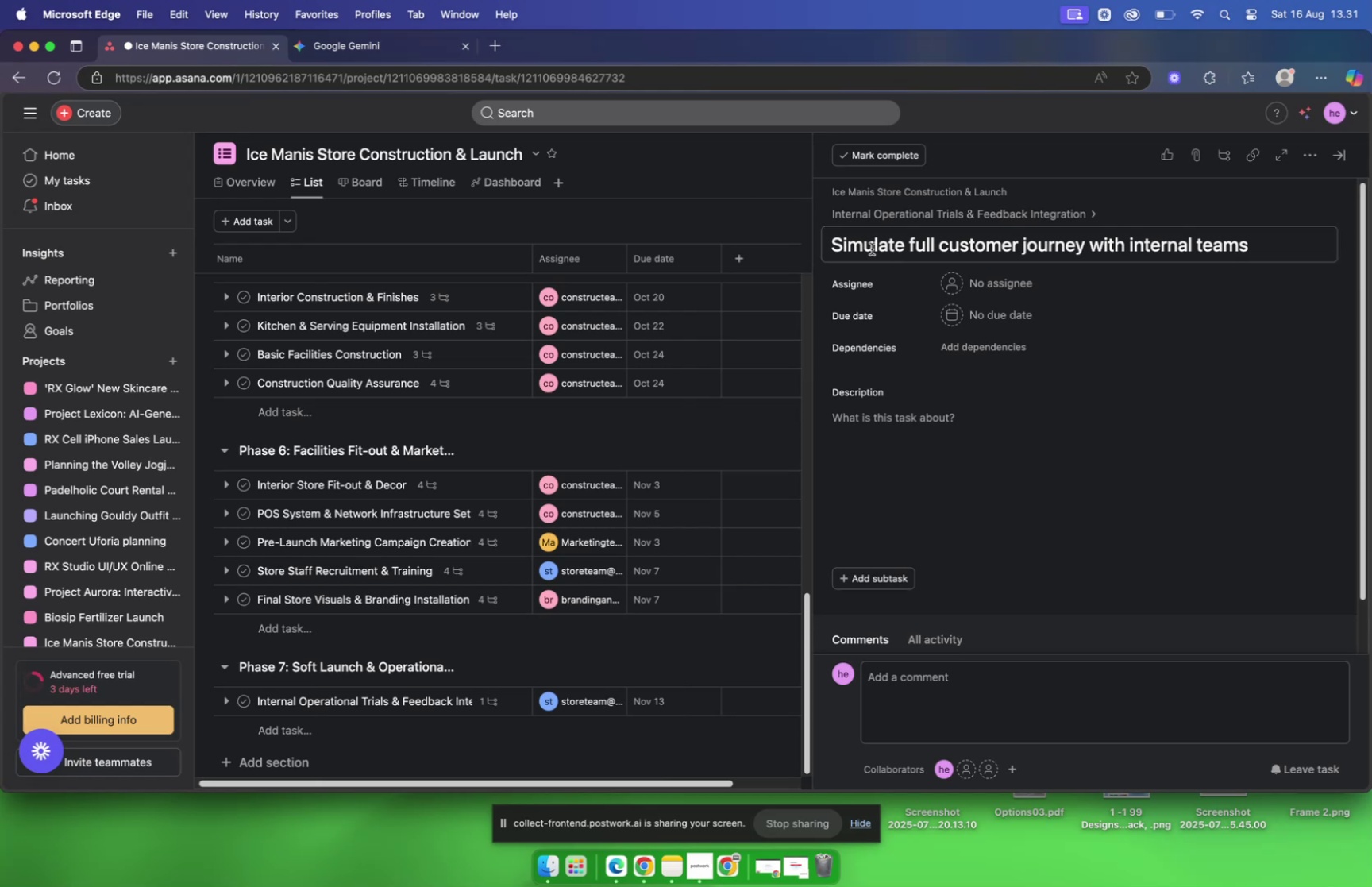 
left_click([950, 276])
 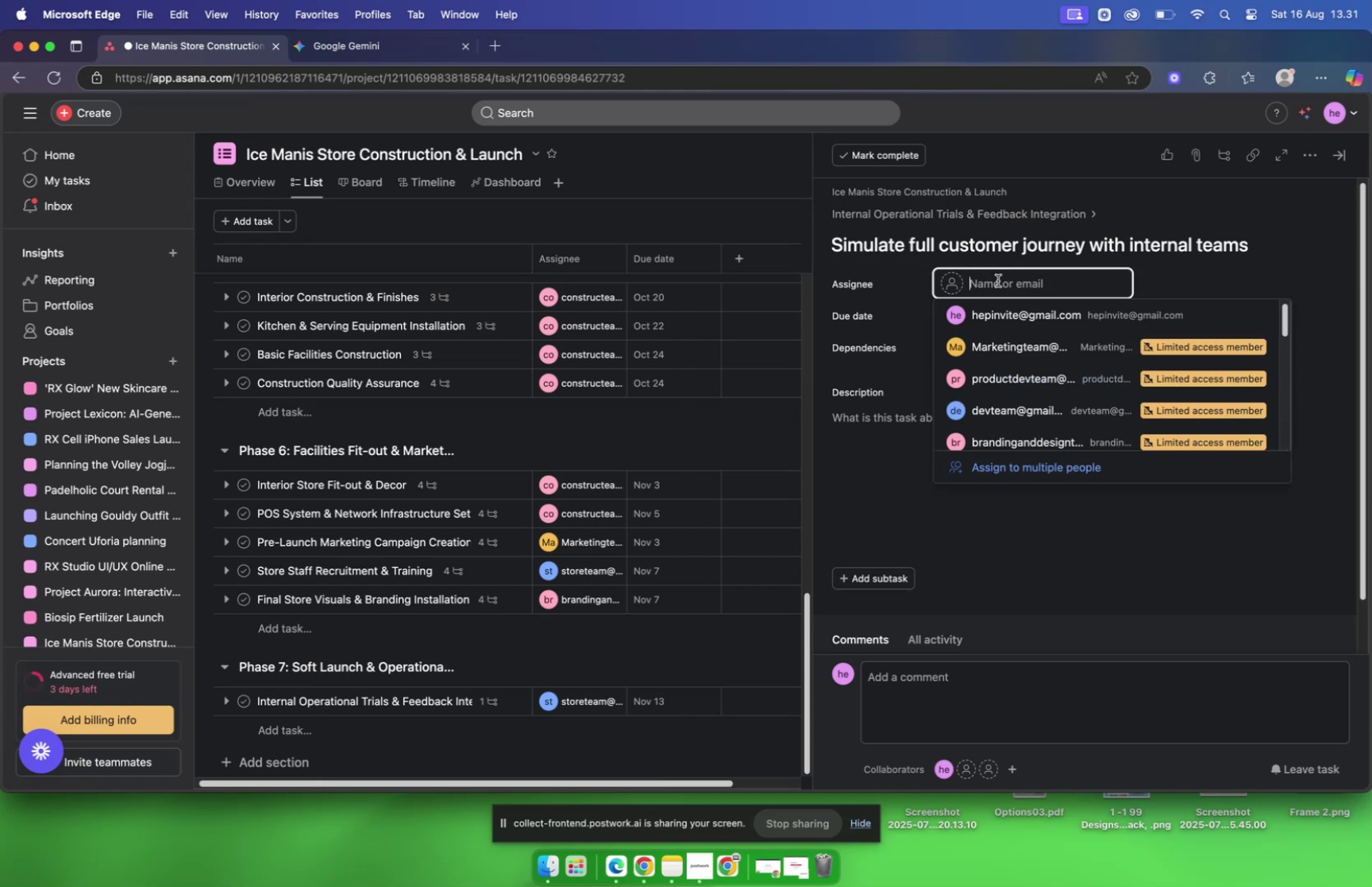 
type(store)
 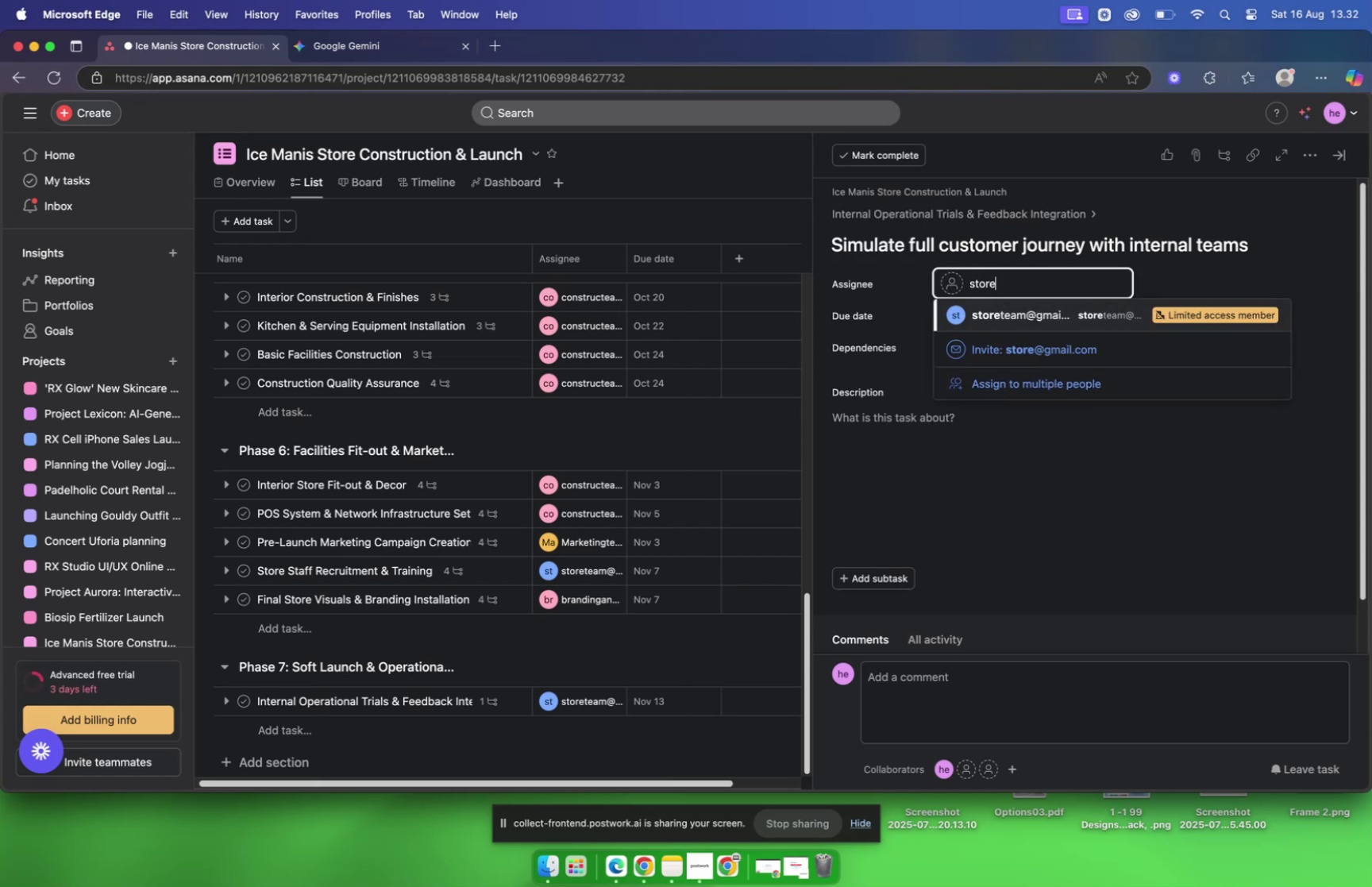 
key(Enter)
 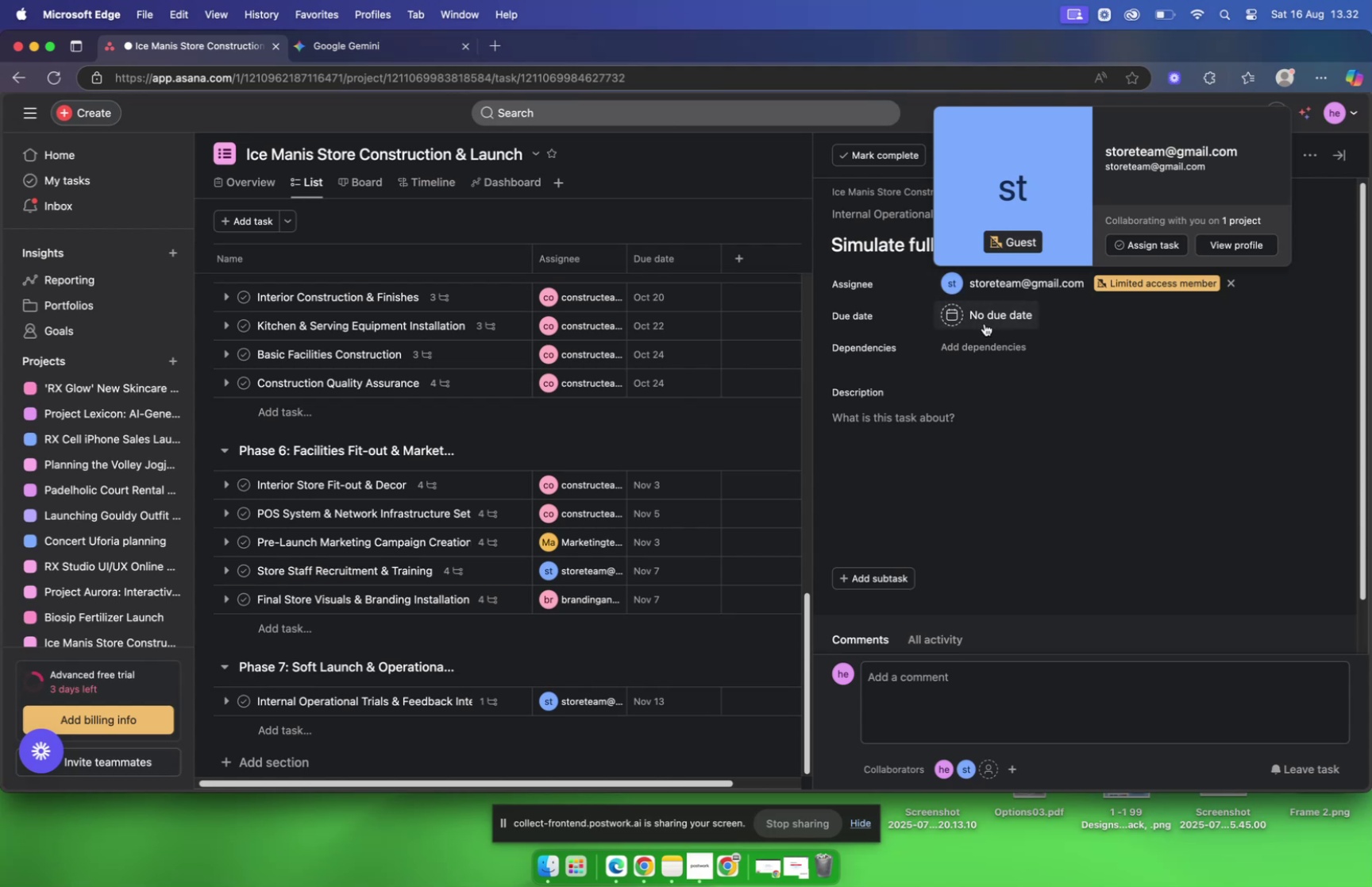 
left_click([985, 322])
 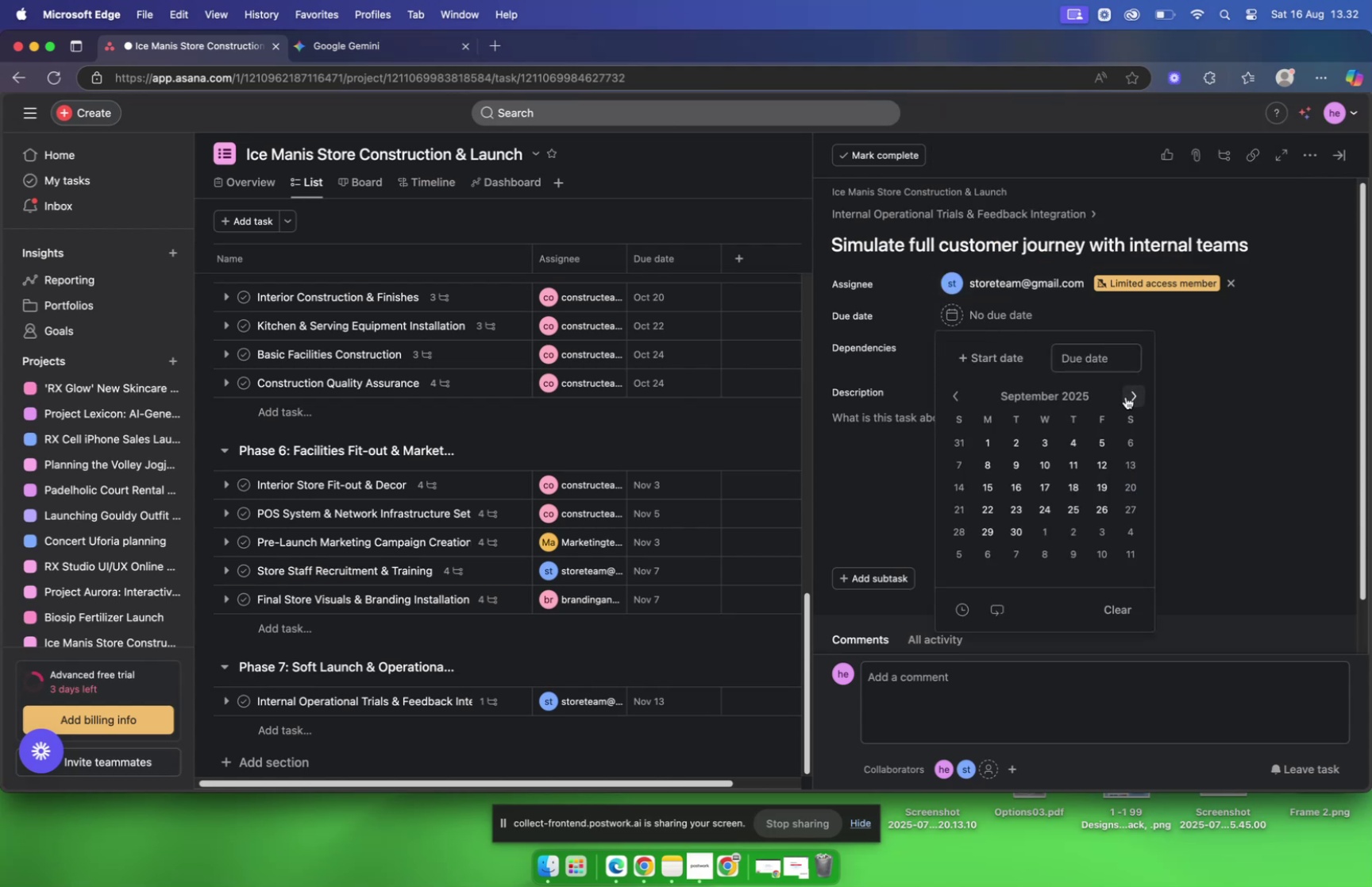 
left_click([1126, 396])
 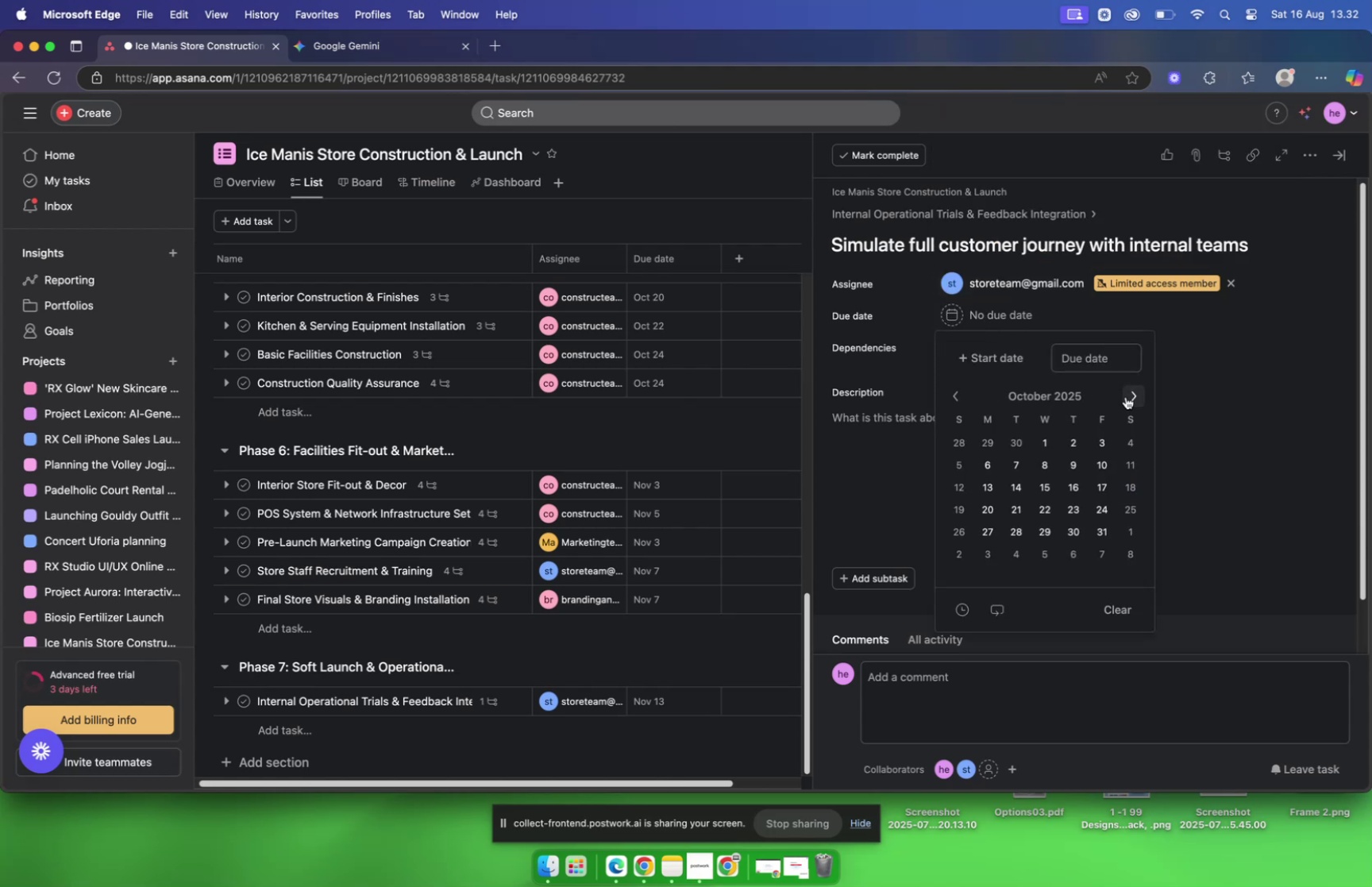 
left_click([1126, 396])
 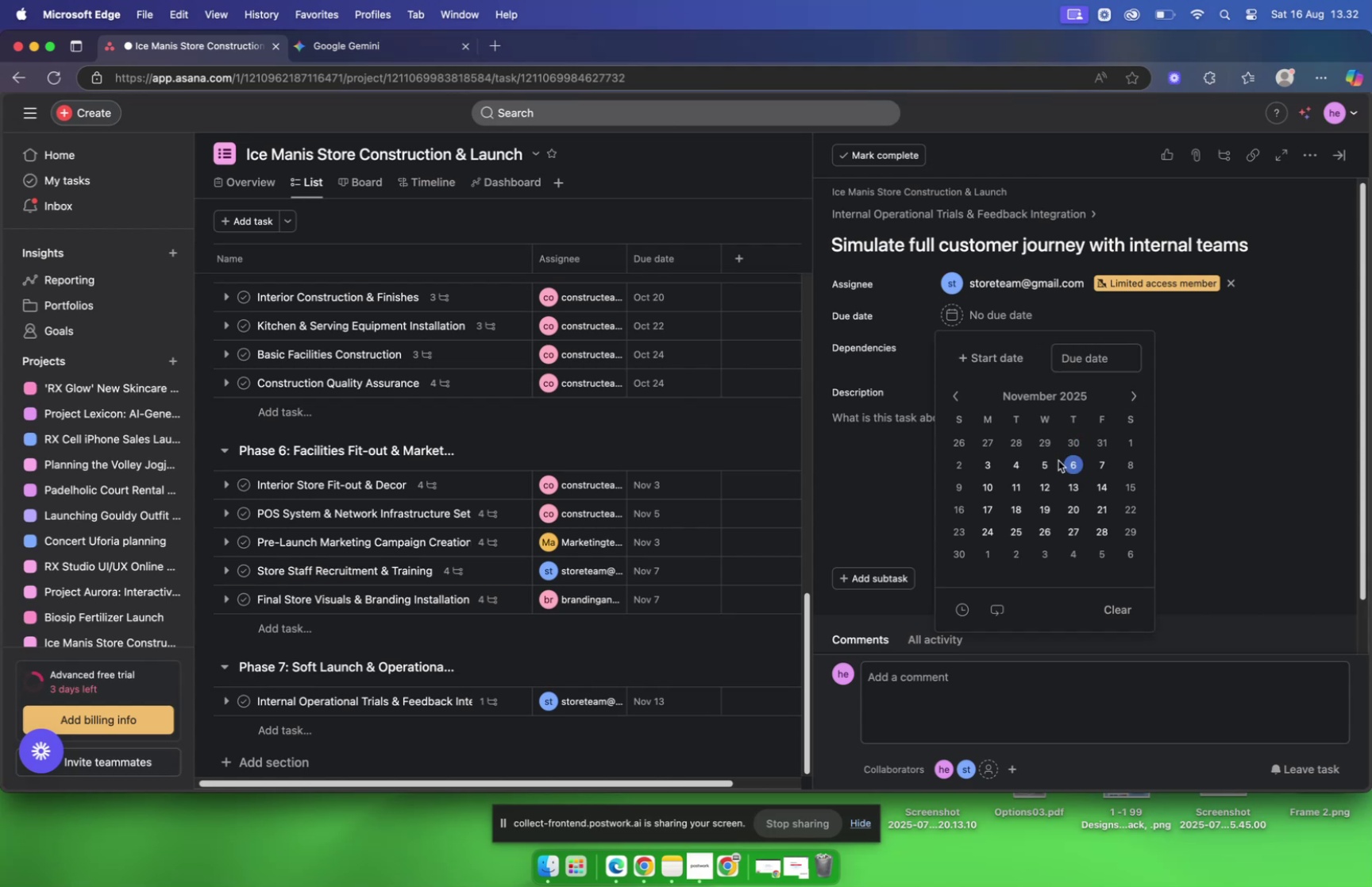 
left_click([1047, 476])
 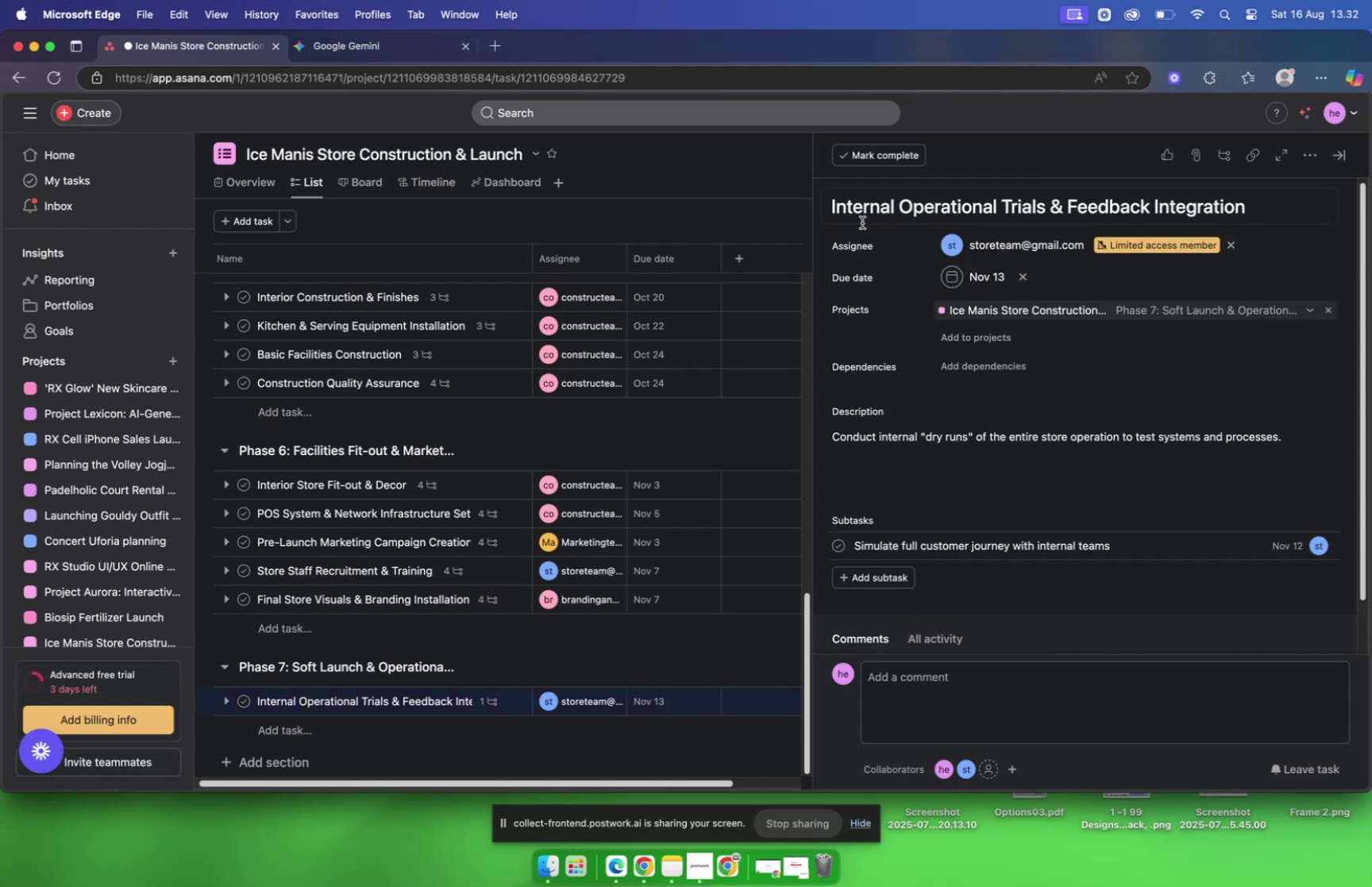 
wait(10.36)
 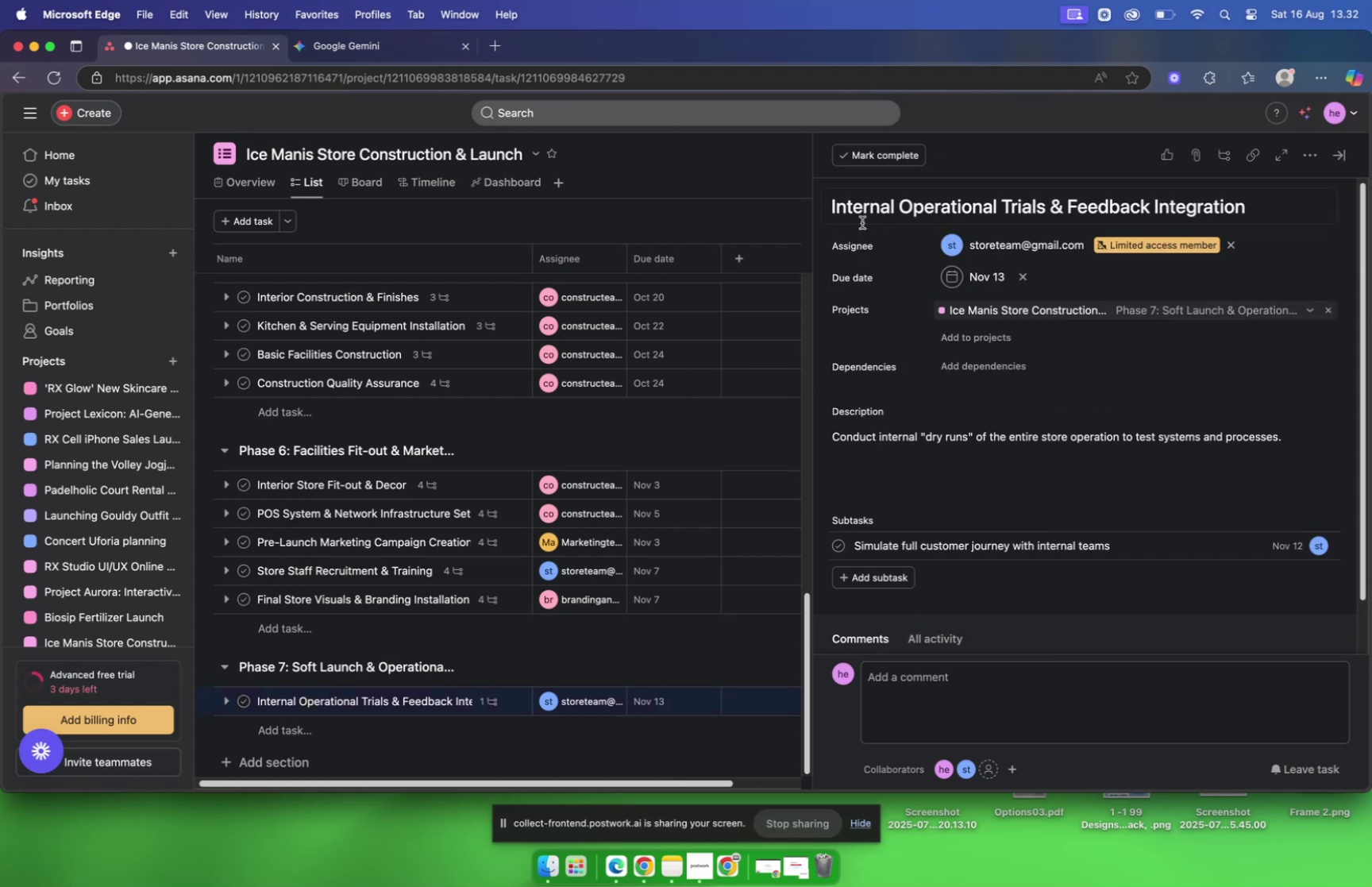 
left_click([893, 573])
 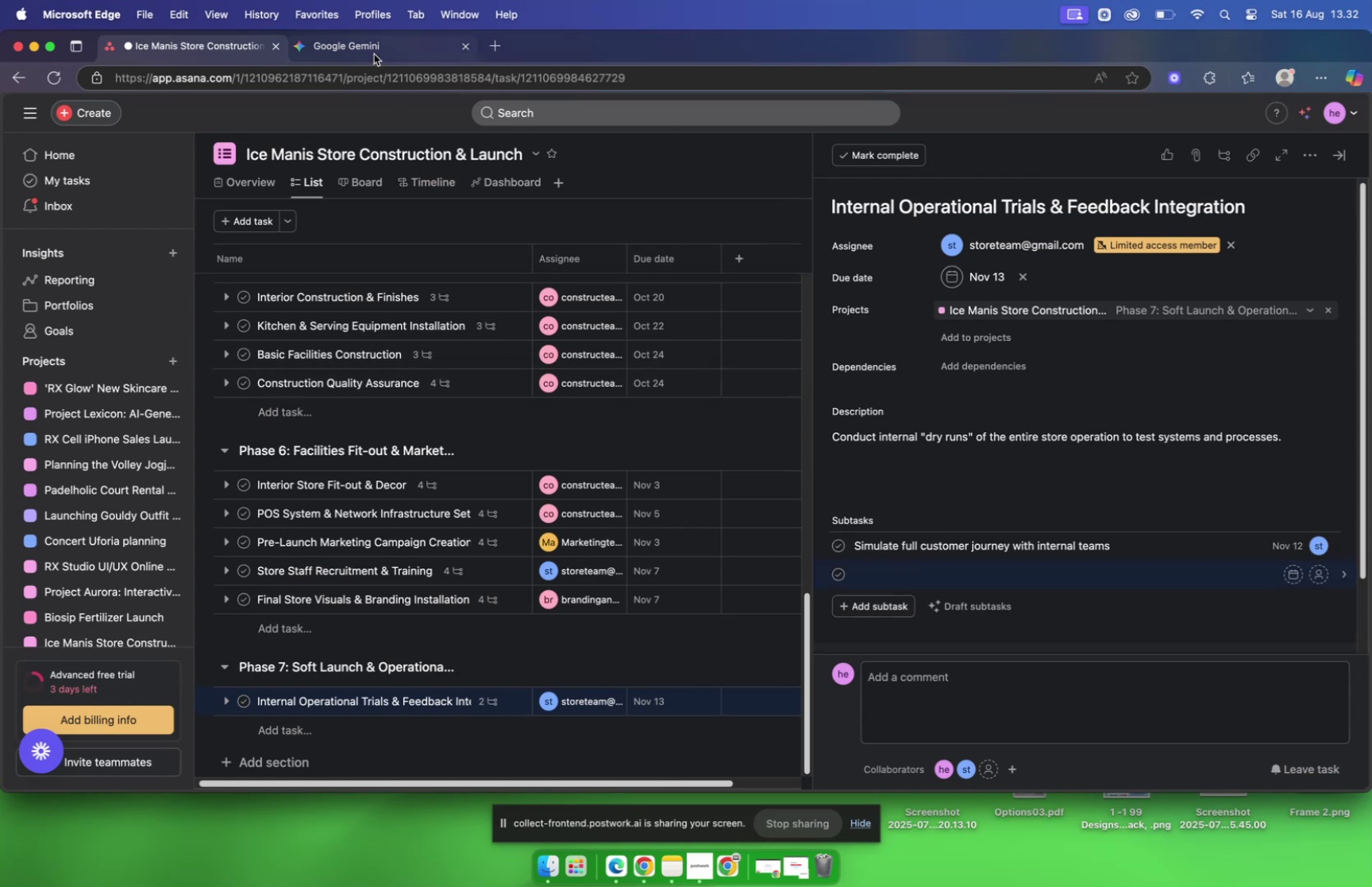 
wait(7.54)
 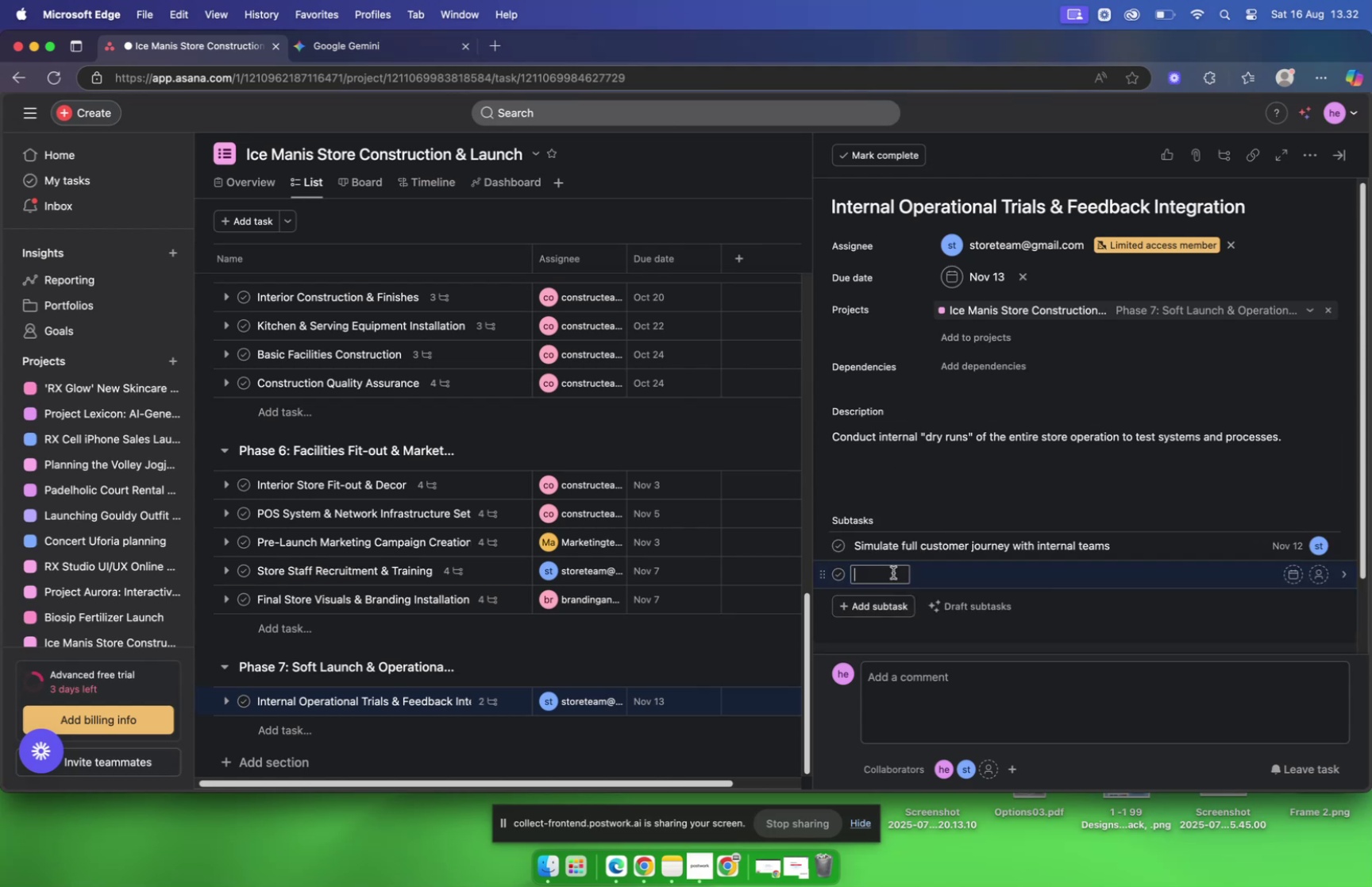 
left_click([374, 53])
 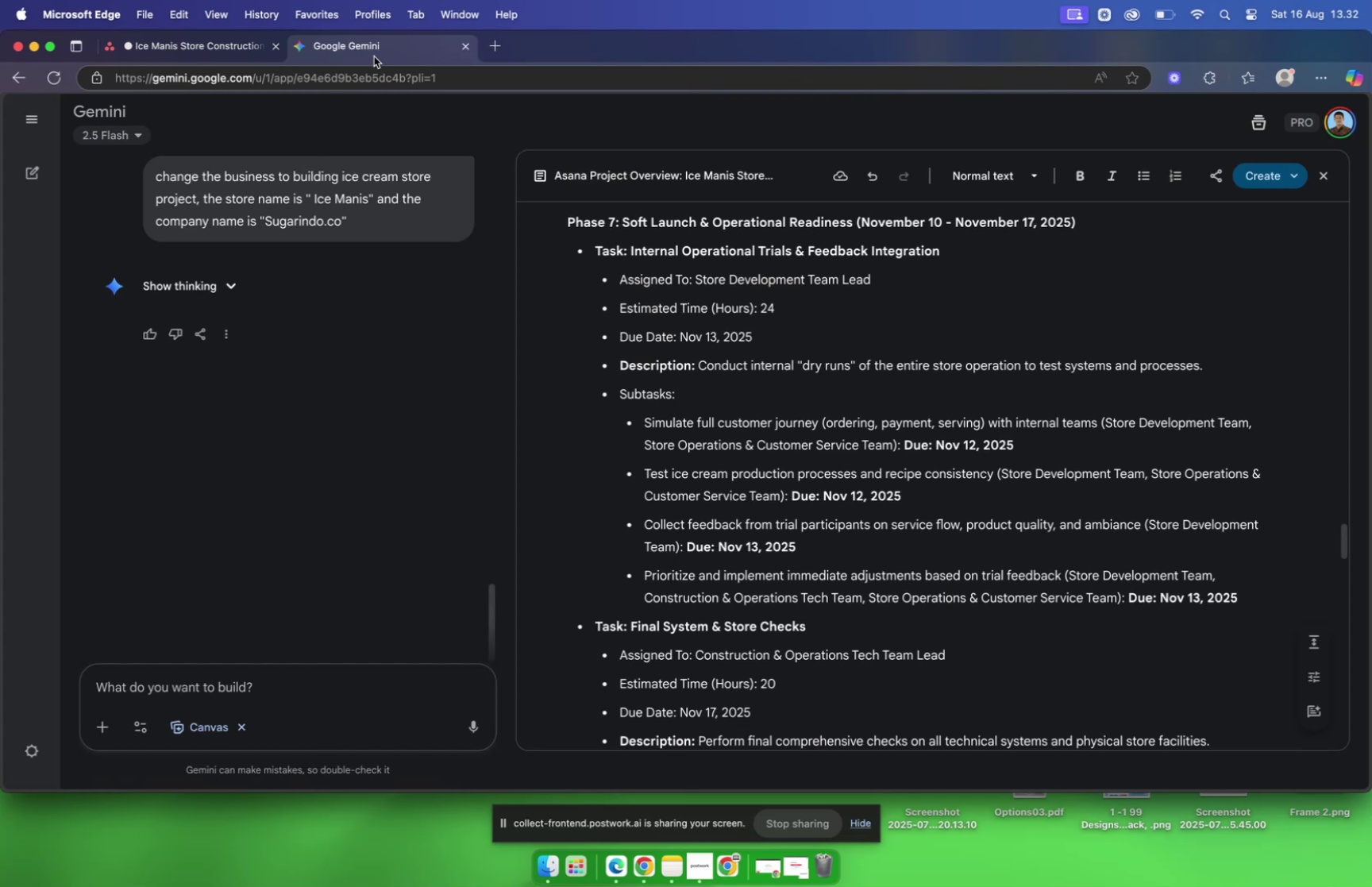 
left_click([206, 50])
 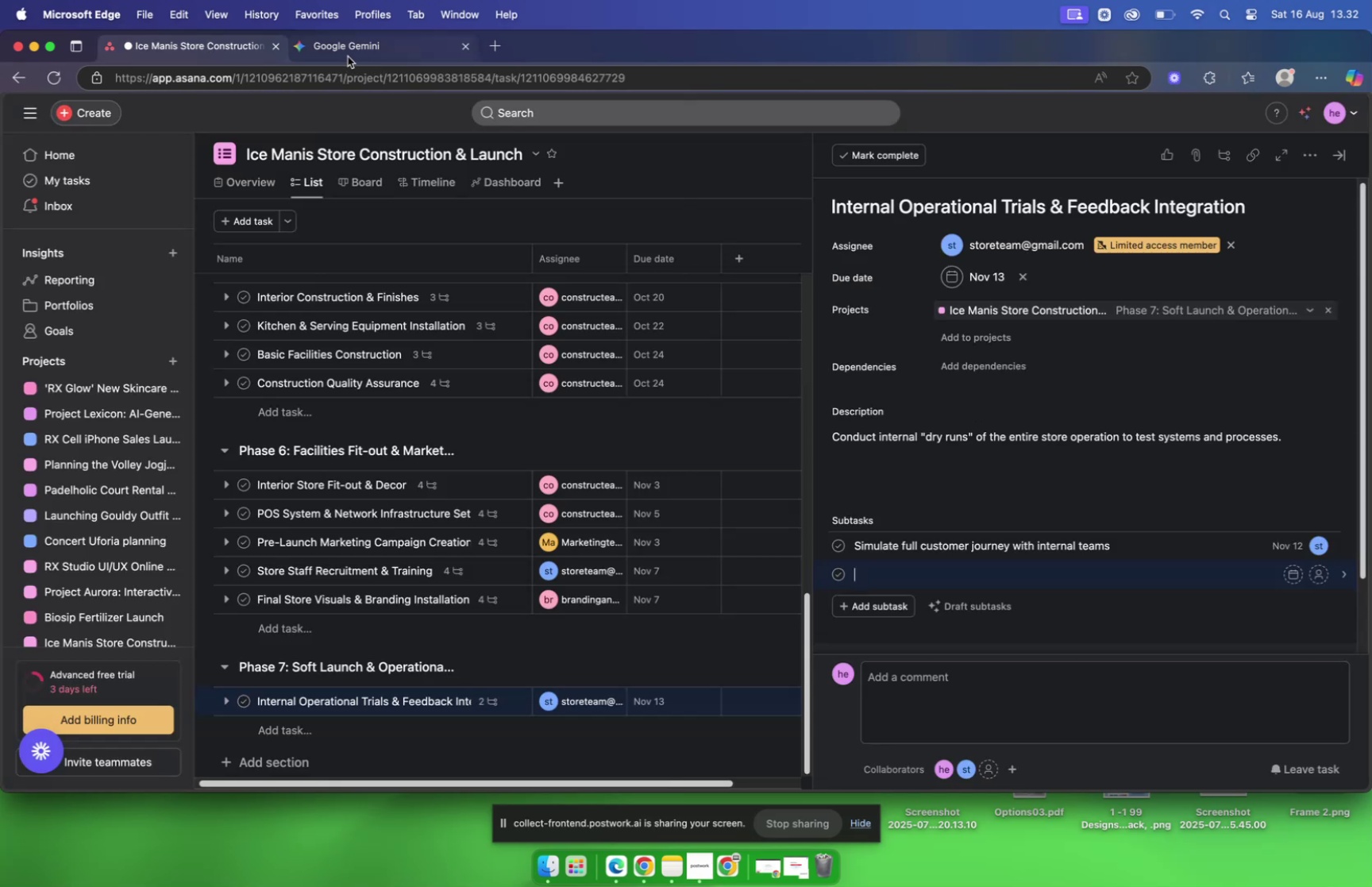 
left_click([348, 56])
 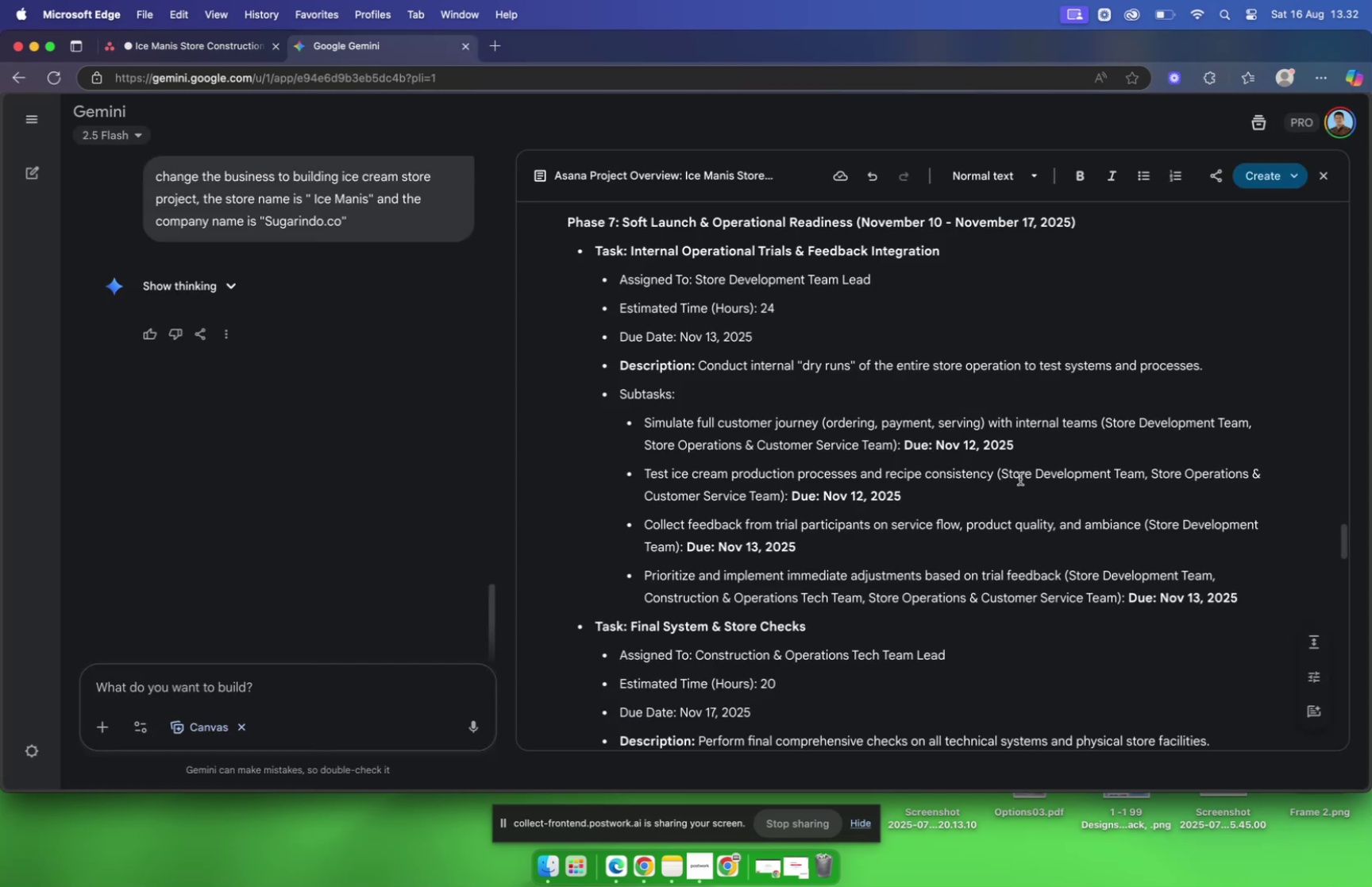 
left_click_drag(start_coordinate=[993, 476], to_coordinate=[644, 472])
 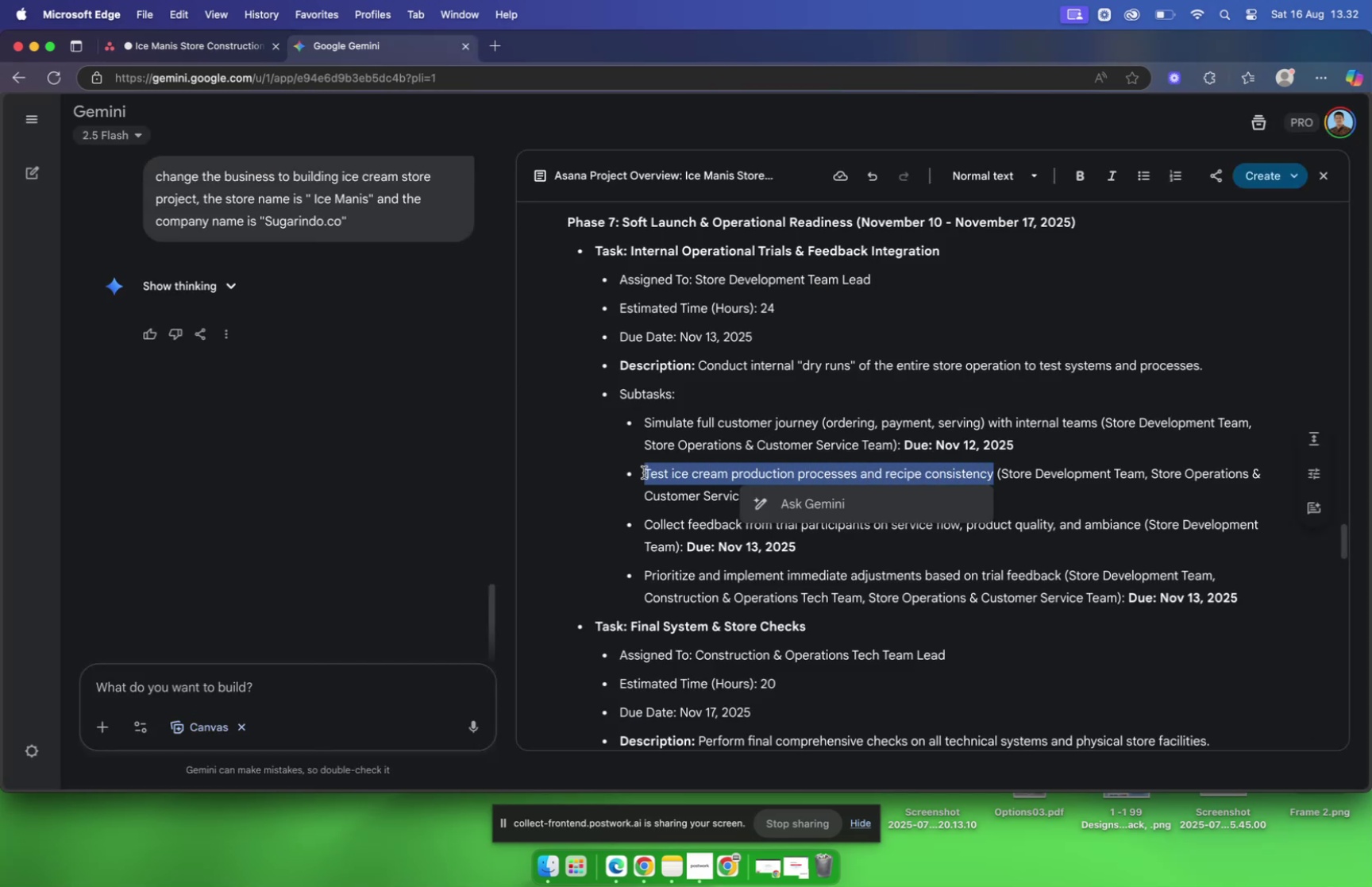 
key(Meta+C)
 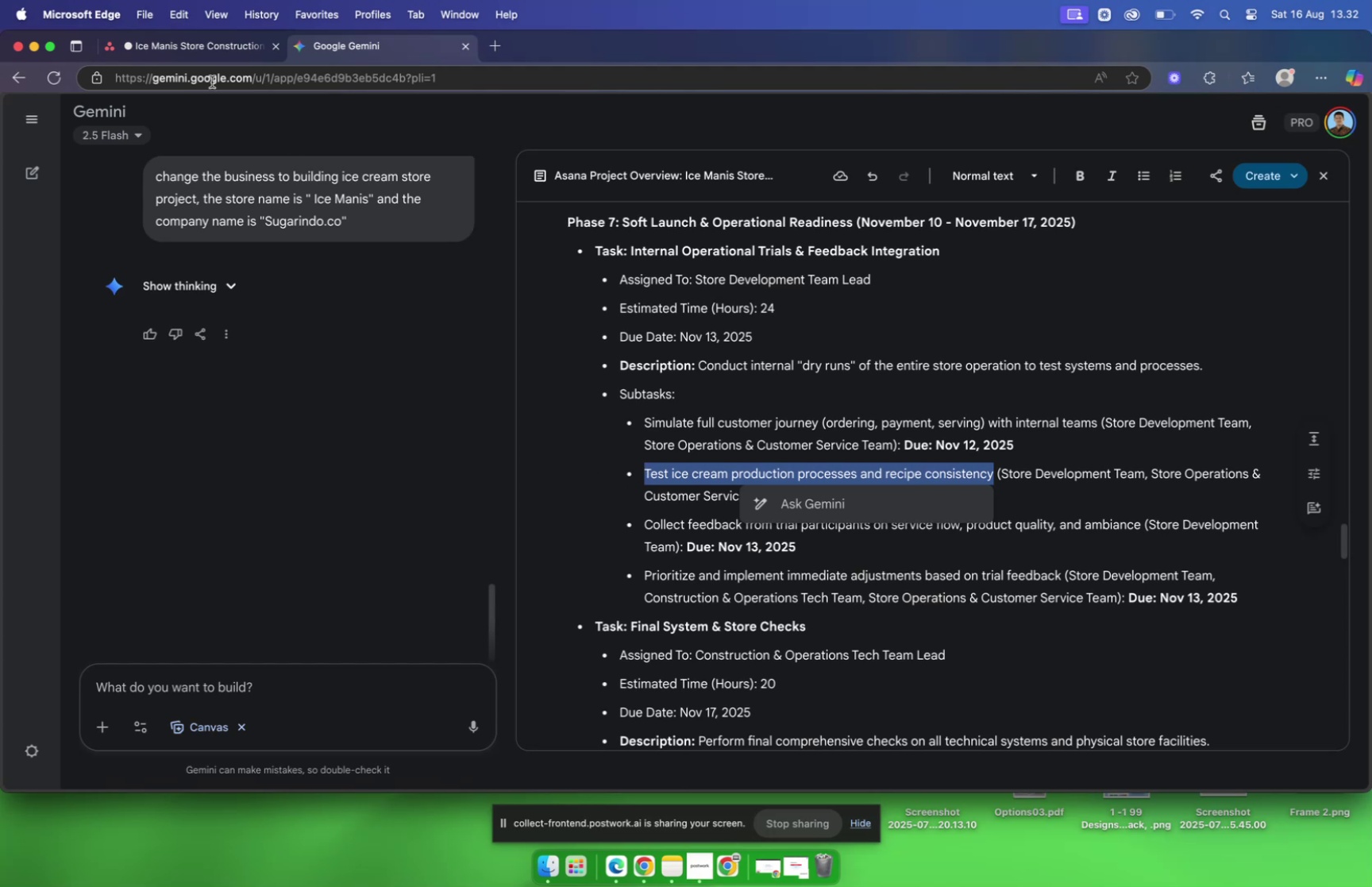 
left_click([183, 49])
 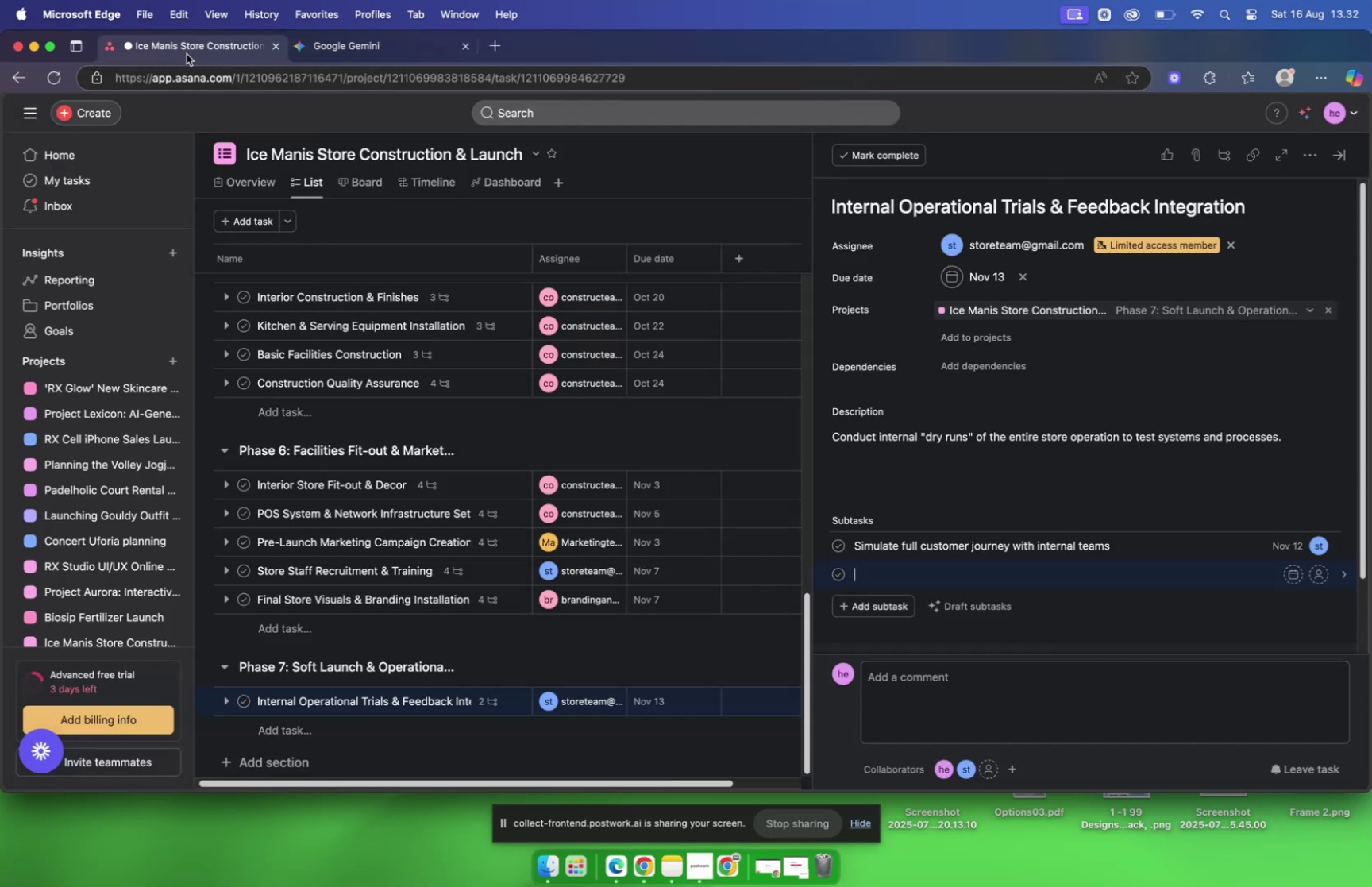 
key(Meta+CommandLeft)
 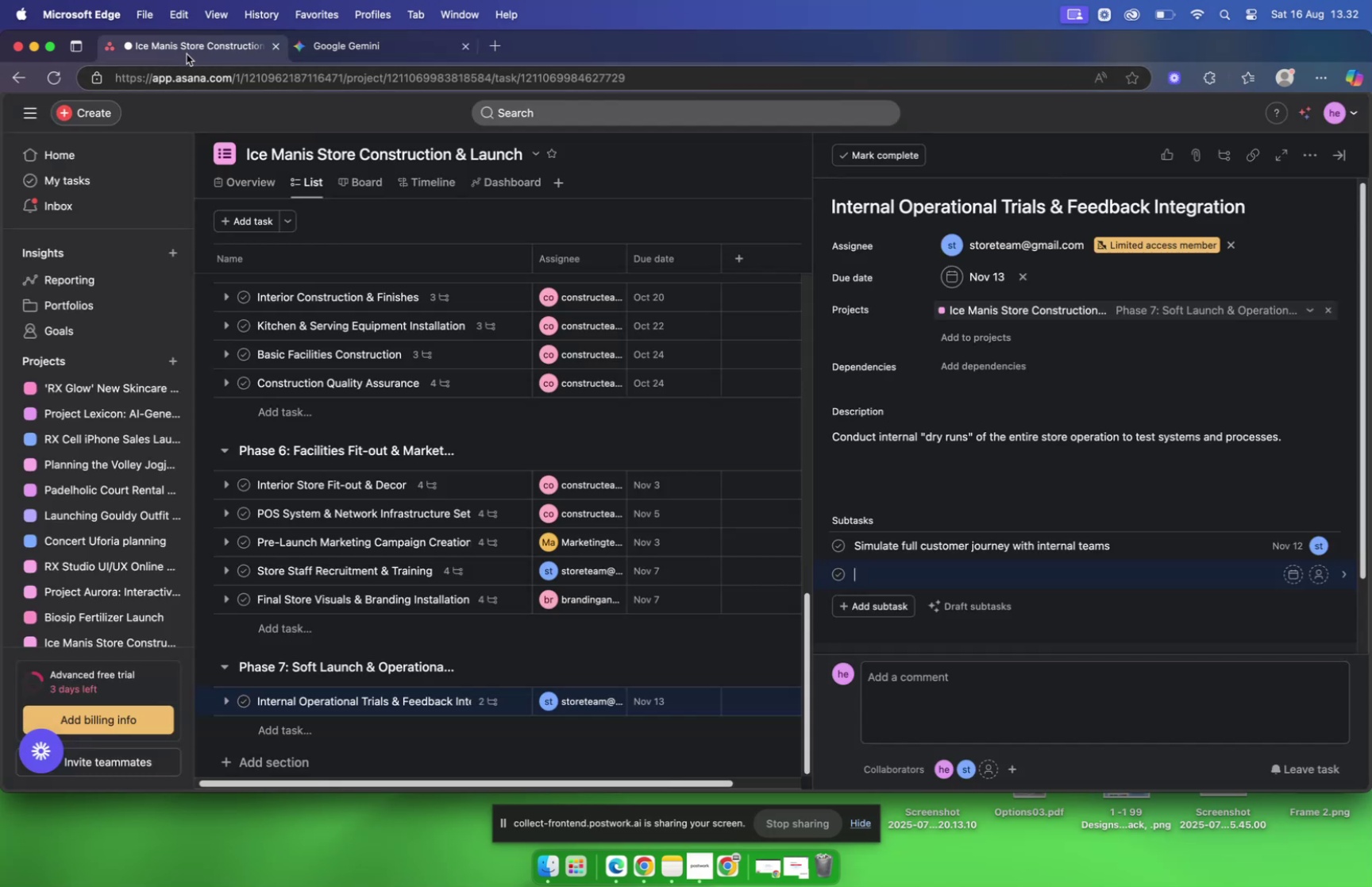 
key(Meta+V)
 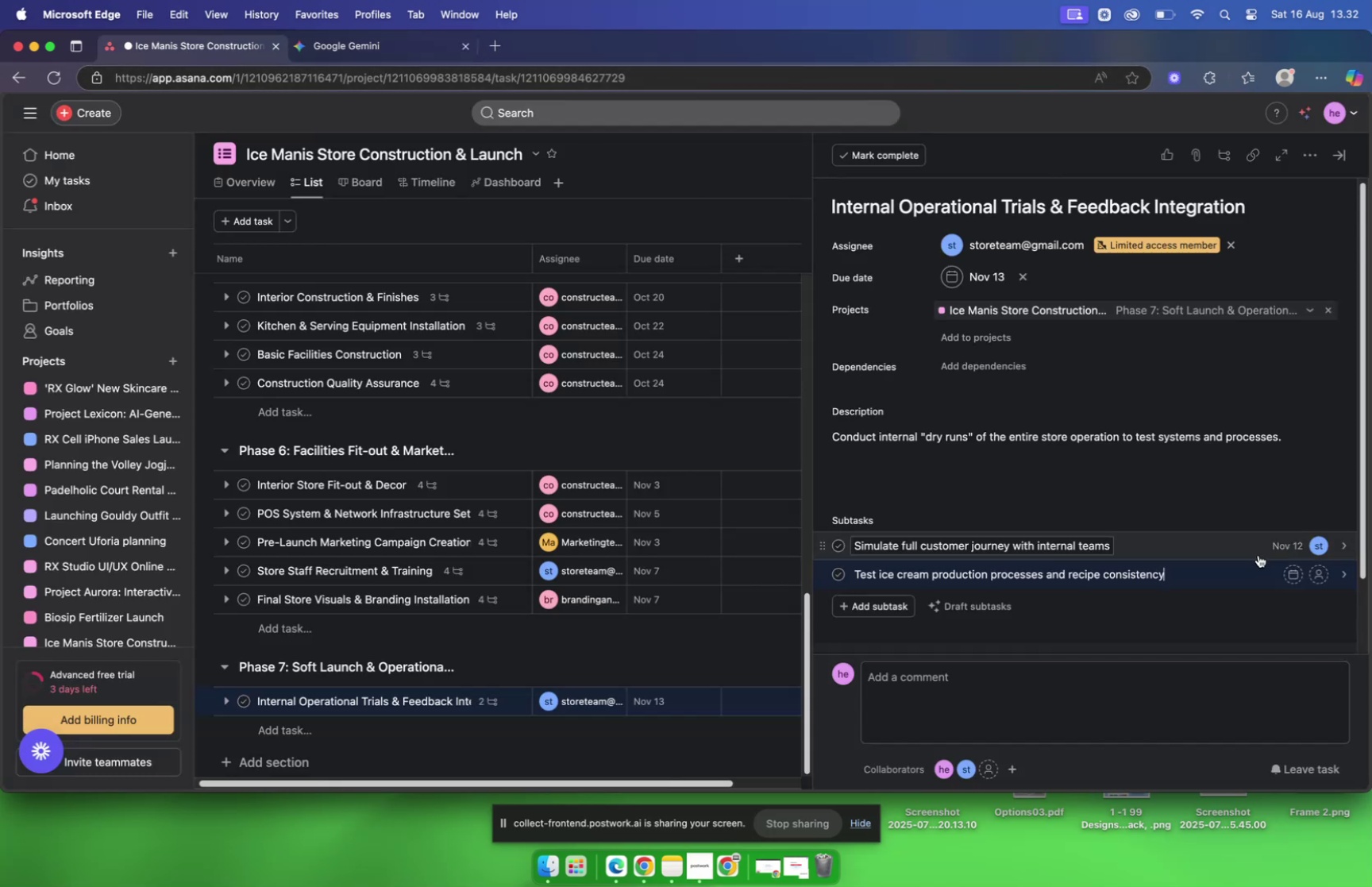 
left_click([1244, 569])
 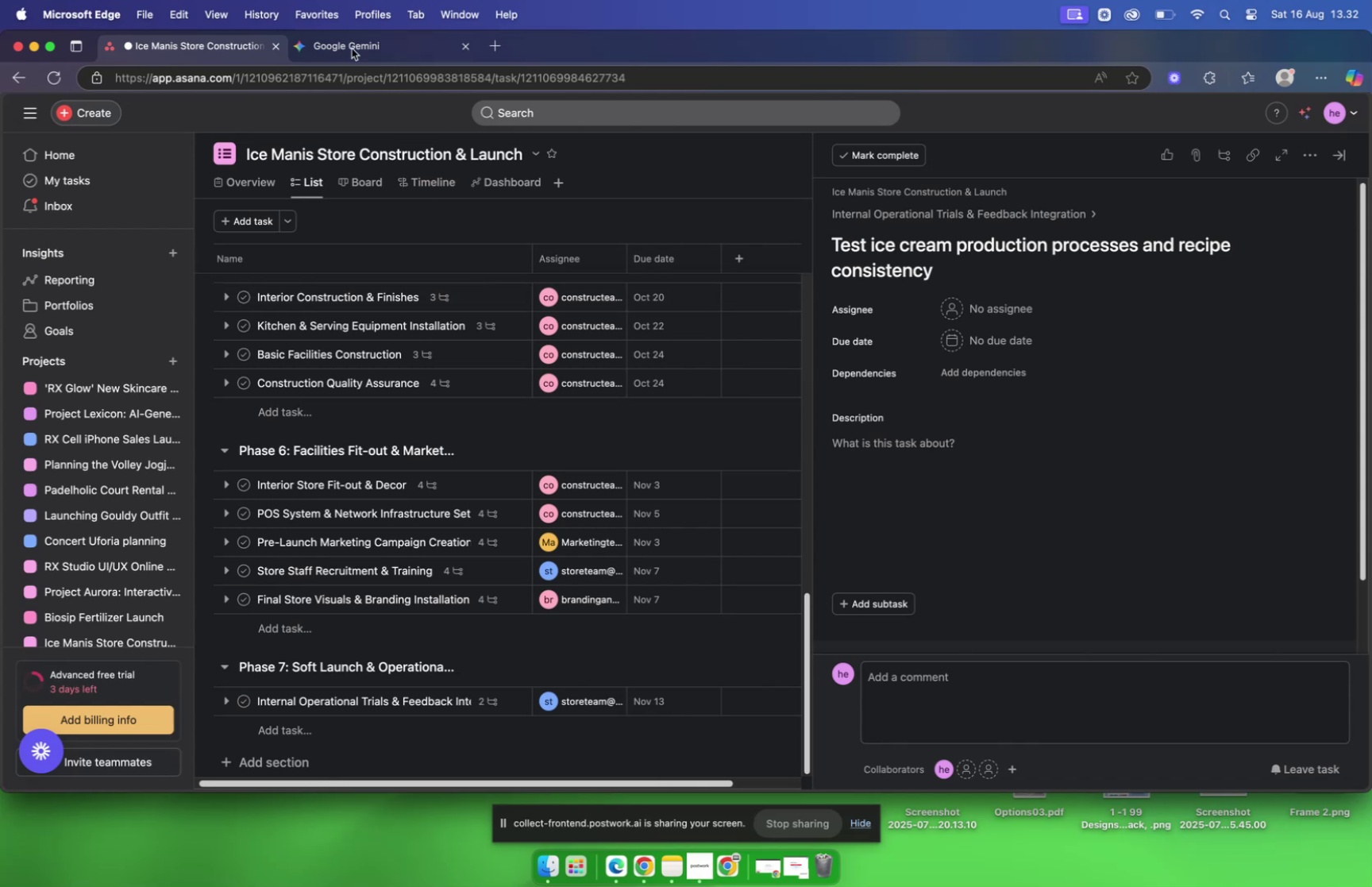 
left_click([351, 43])
 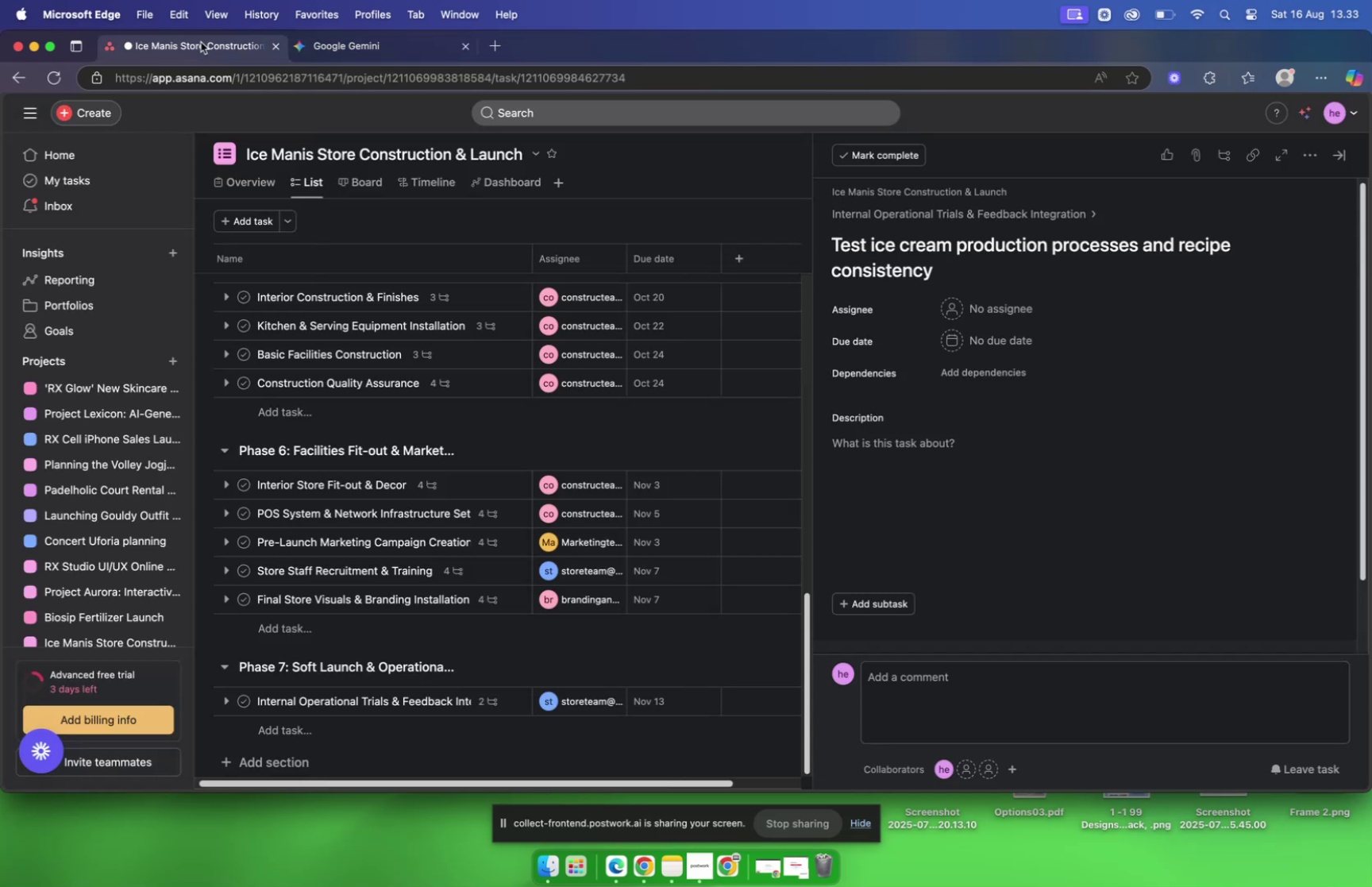 
wait(6.2)
 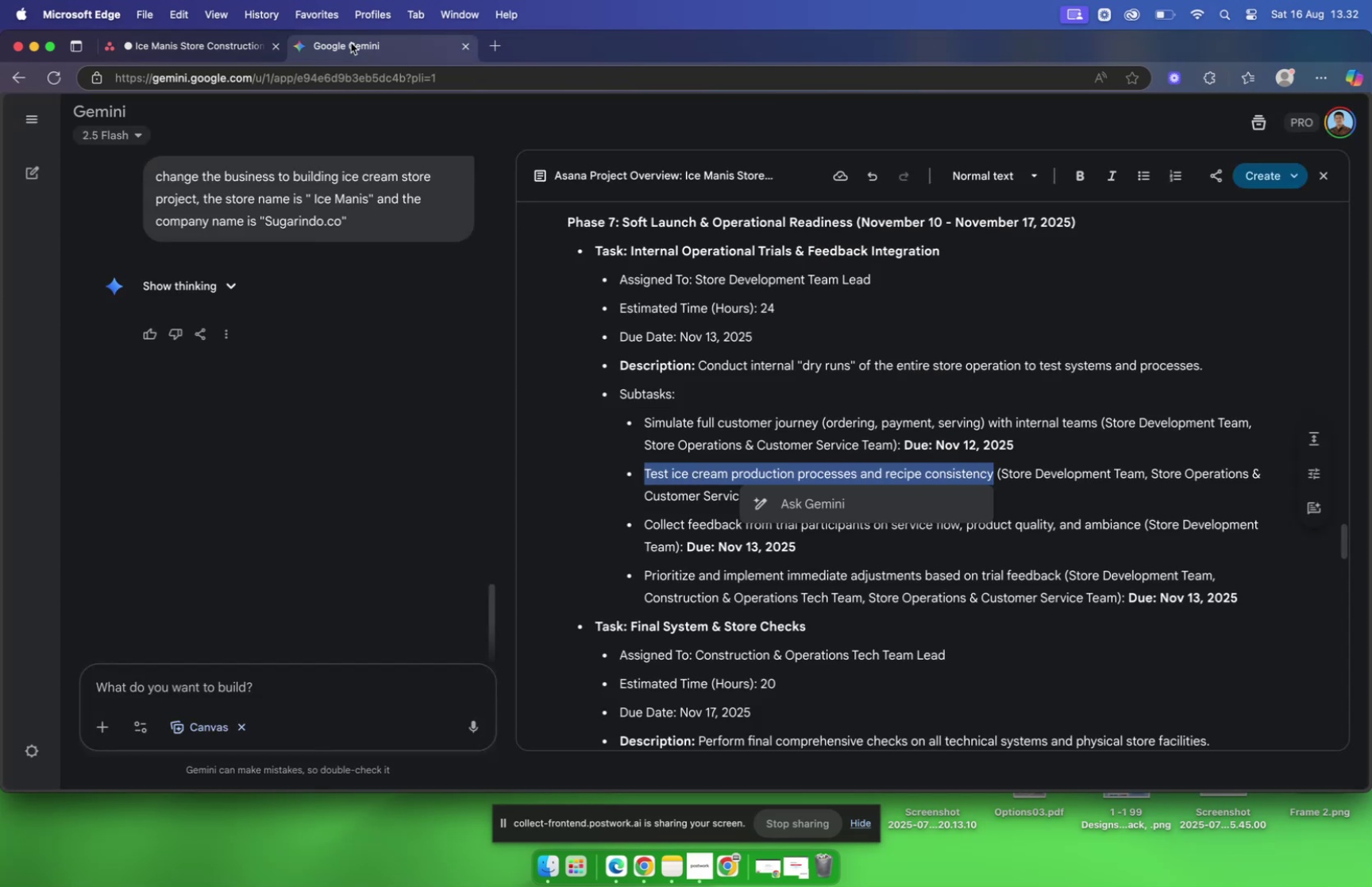 
left_click([1034, 306])
 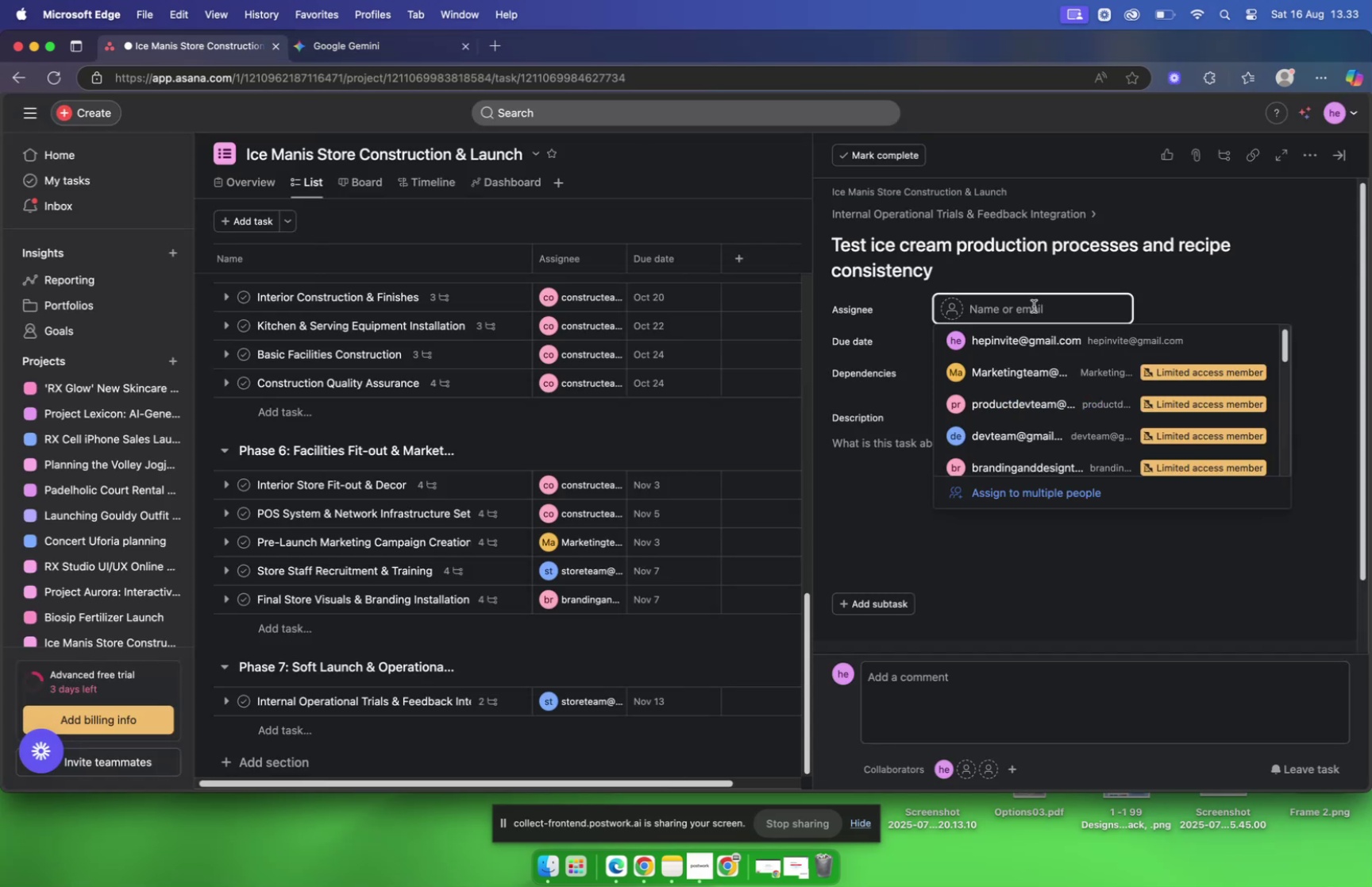 
type(store)
 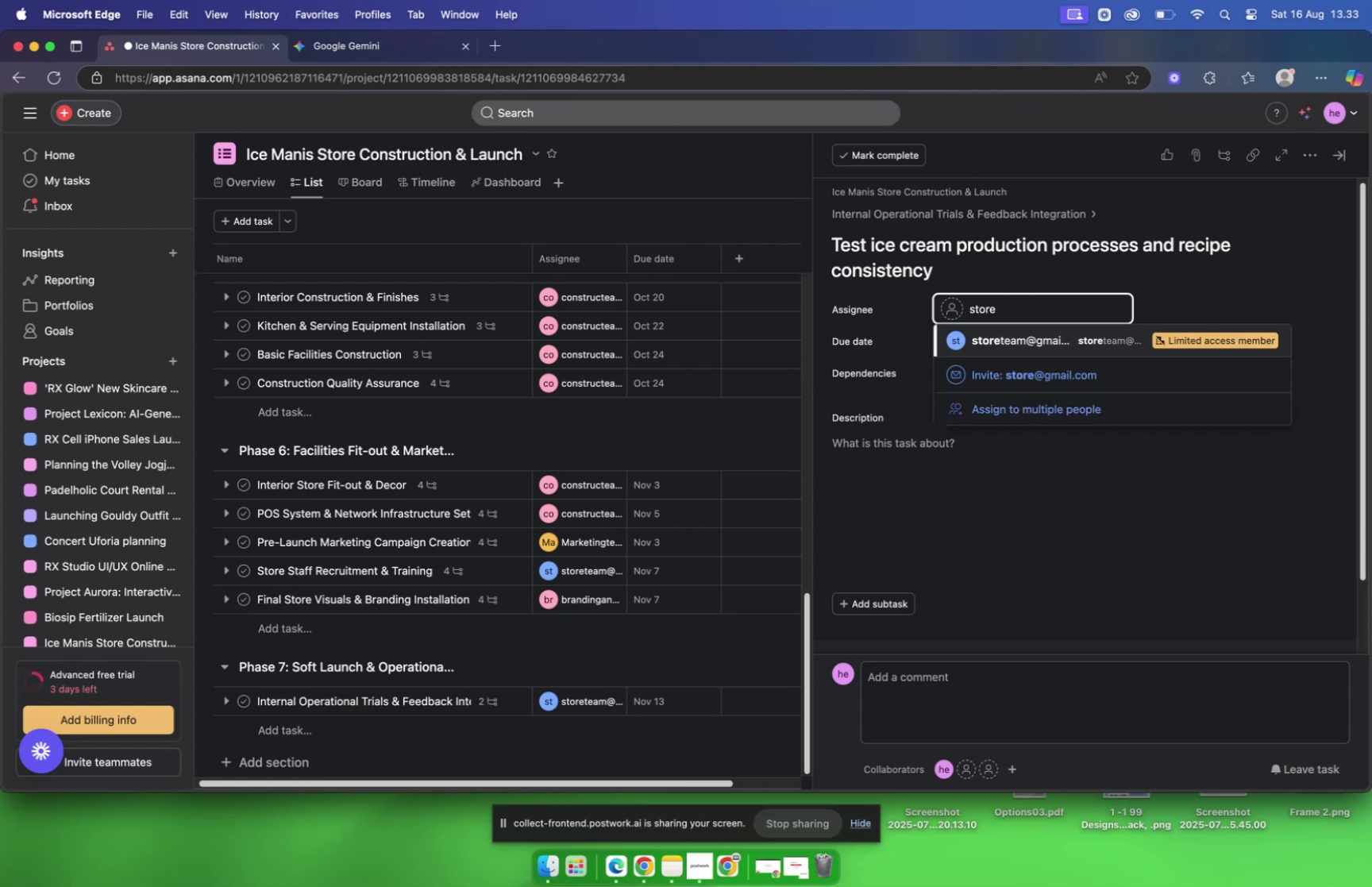 
key(Enter)
 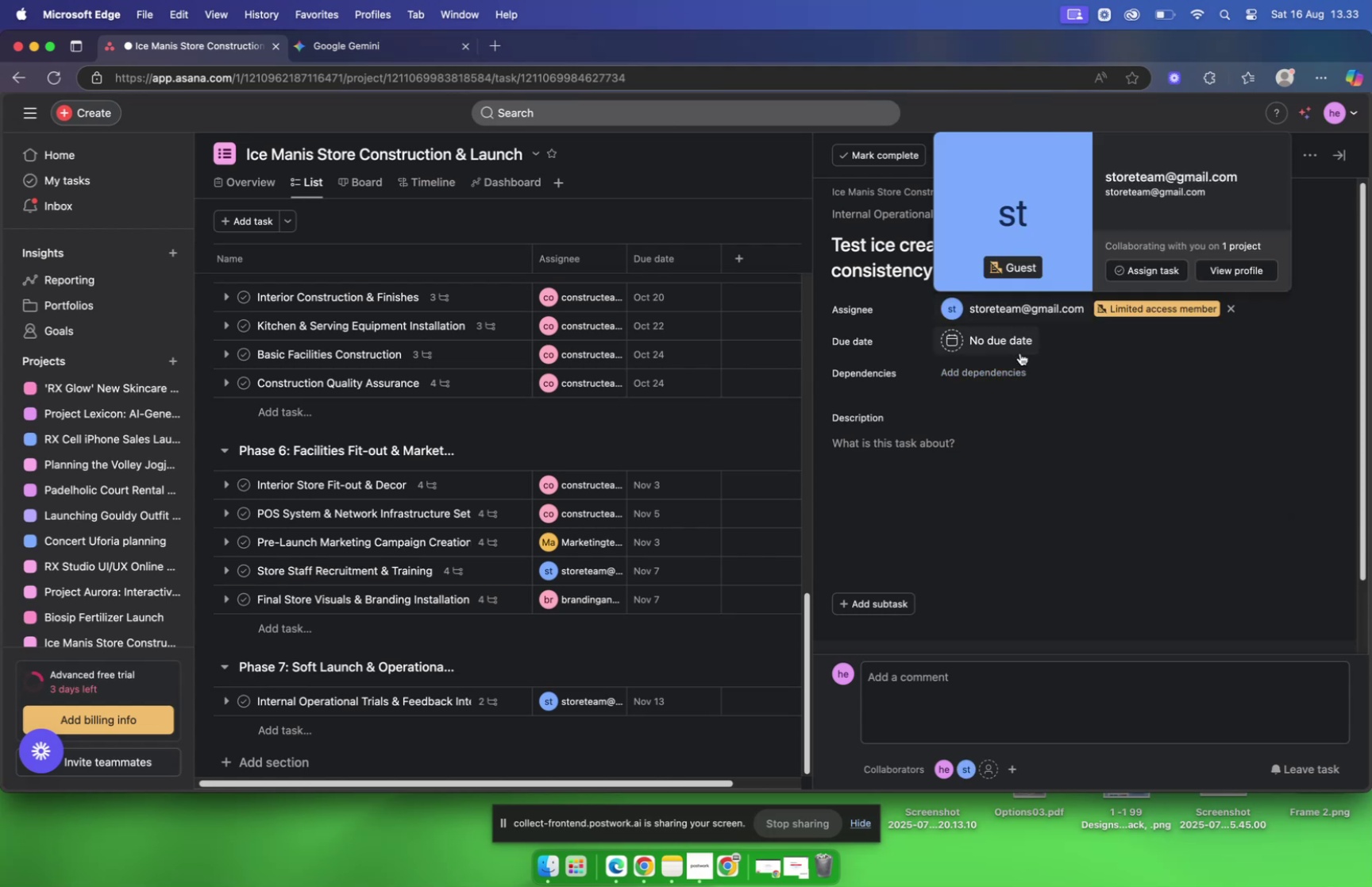 
left_click([988, 345])
 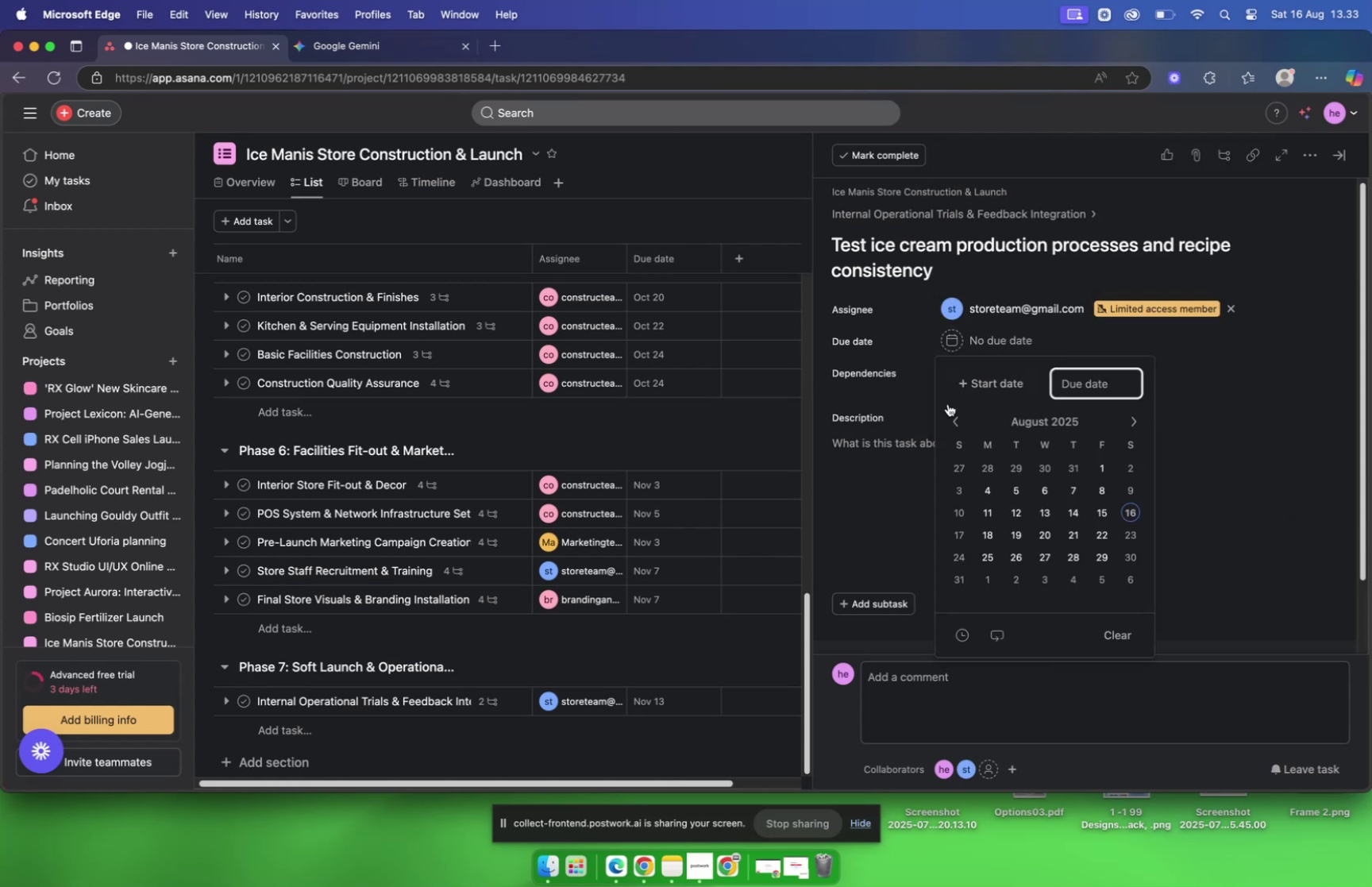 
left_click([906, 457])
 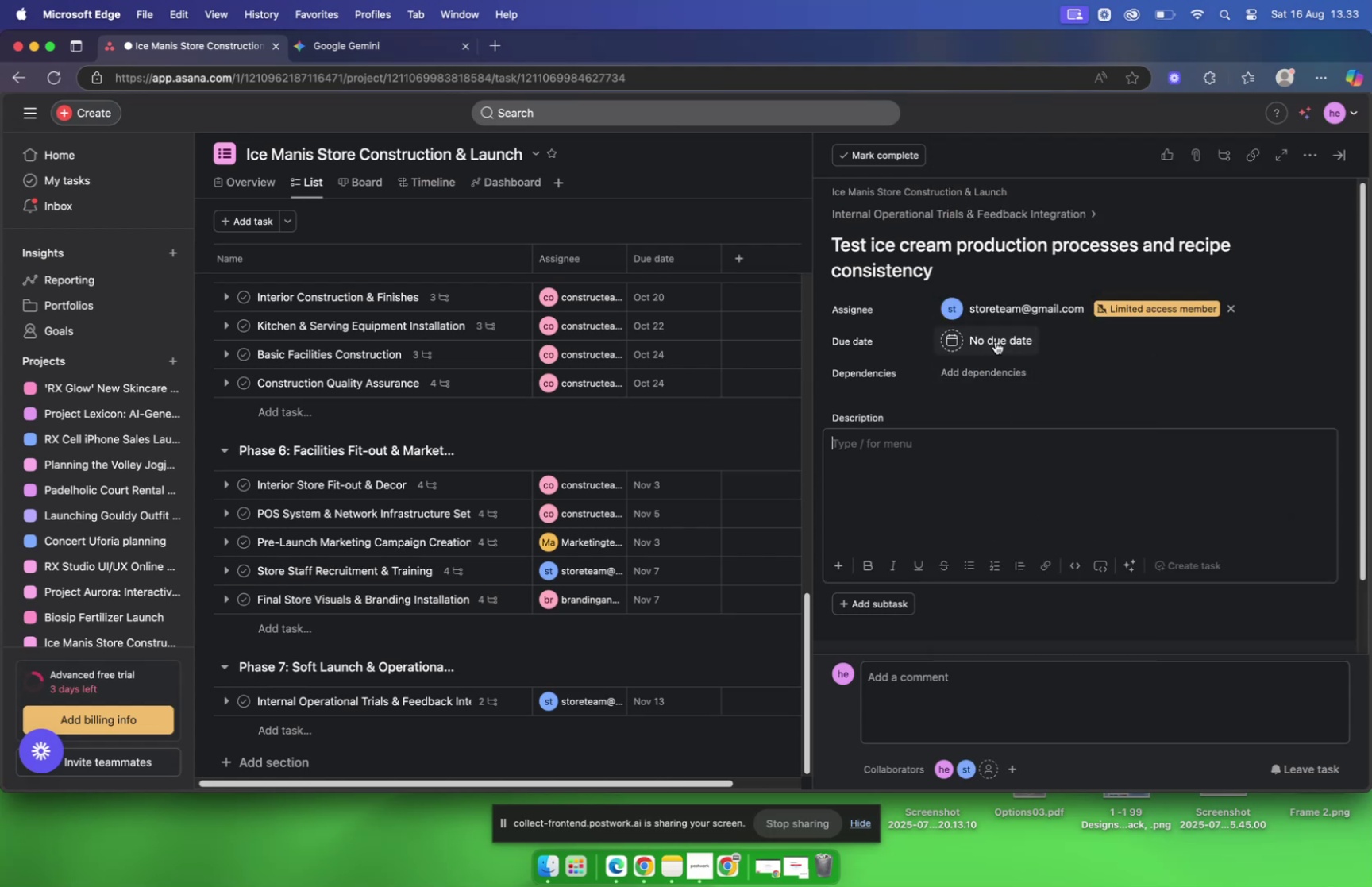 
left_click([993, 337])
 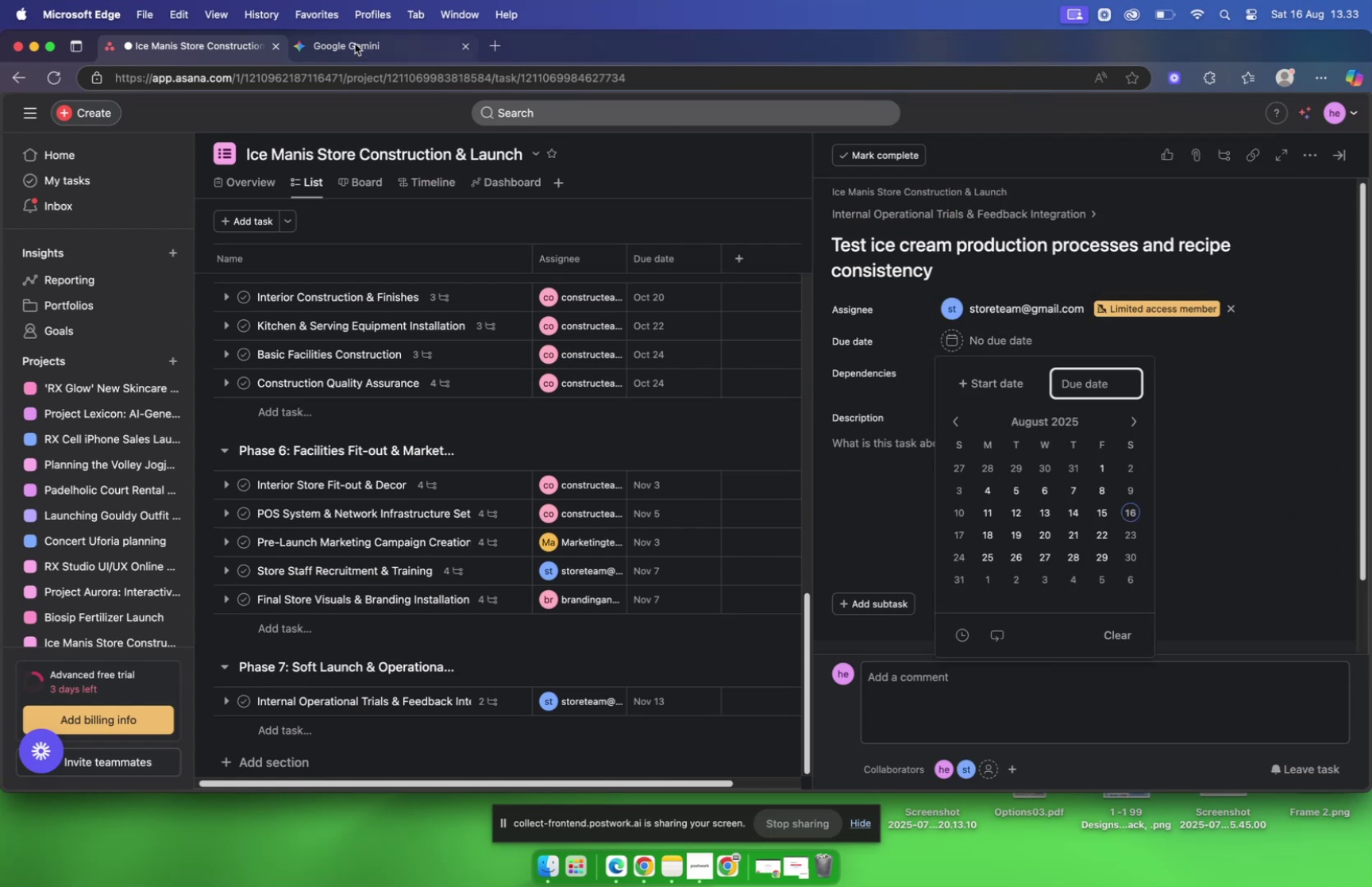 
left_click([355, 43])
 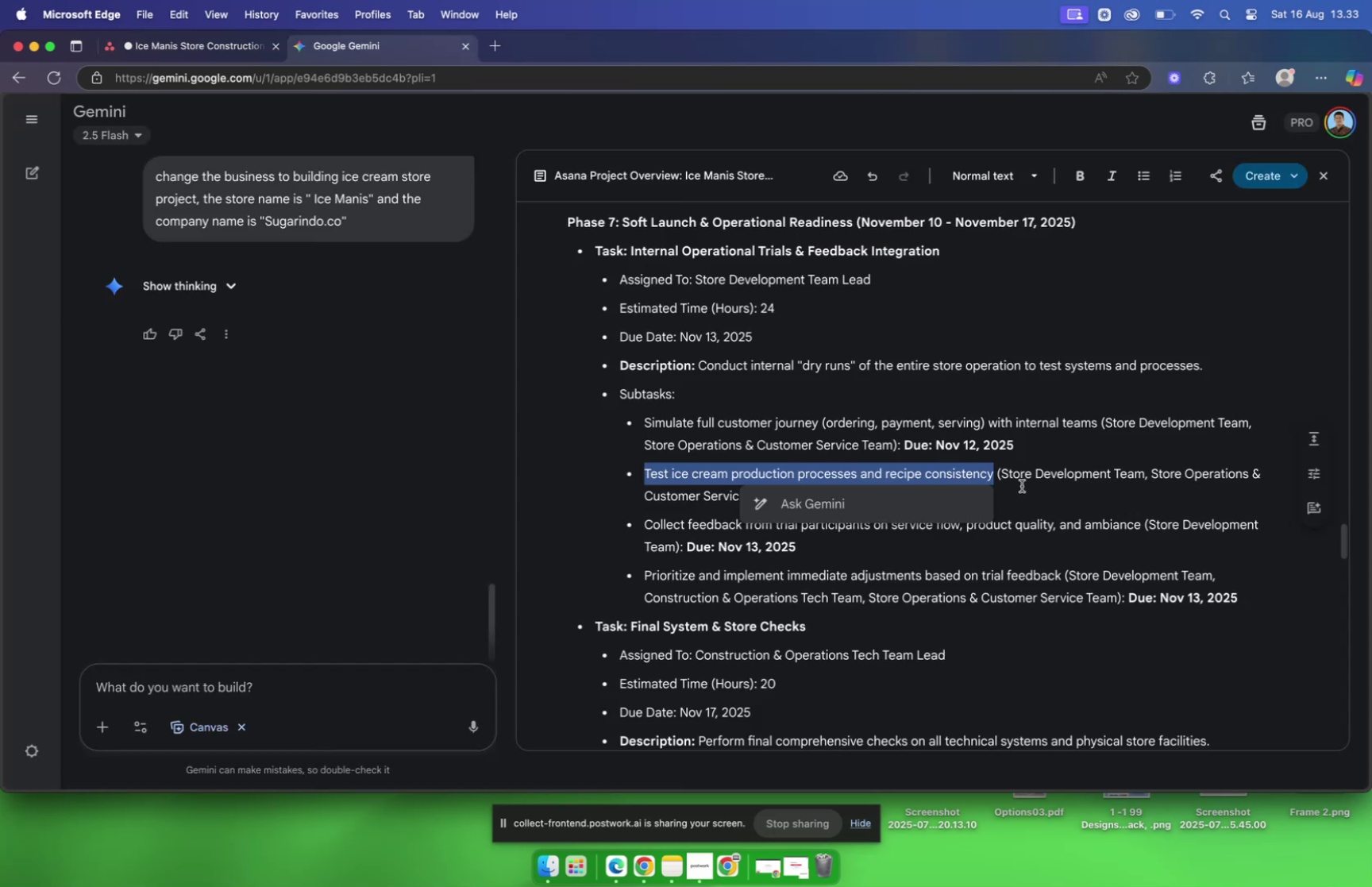 
double_click([1022, 488])
 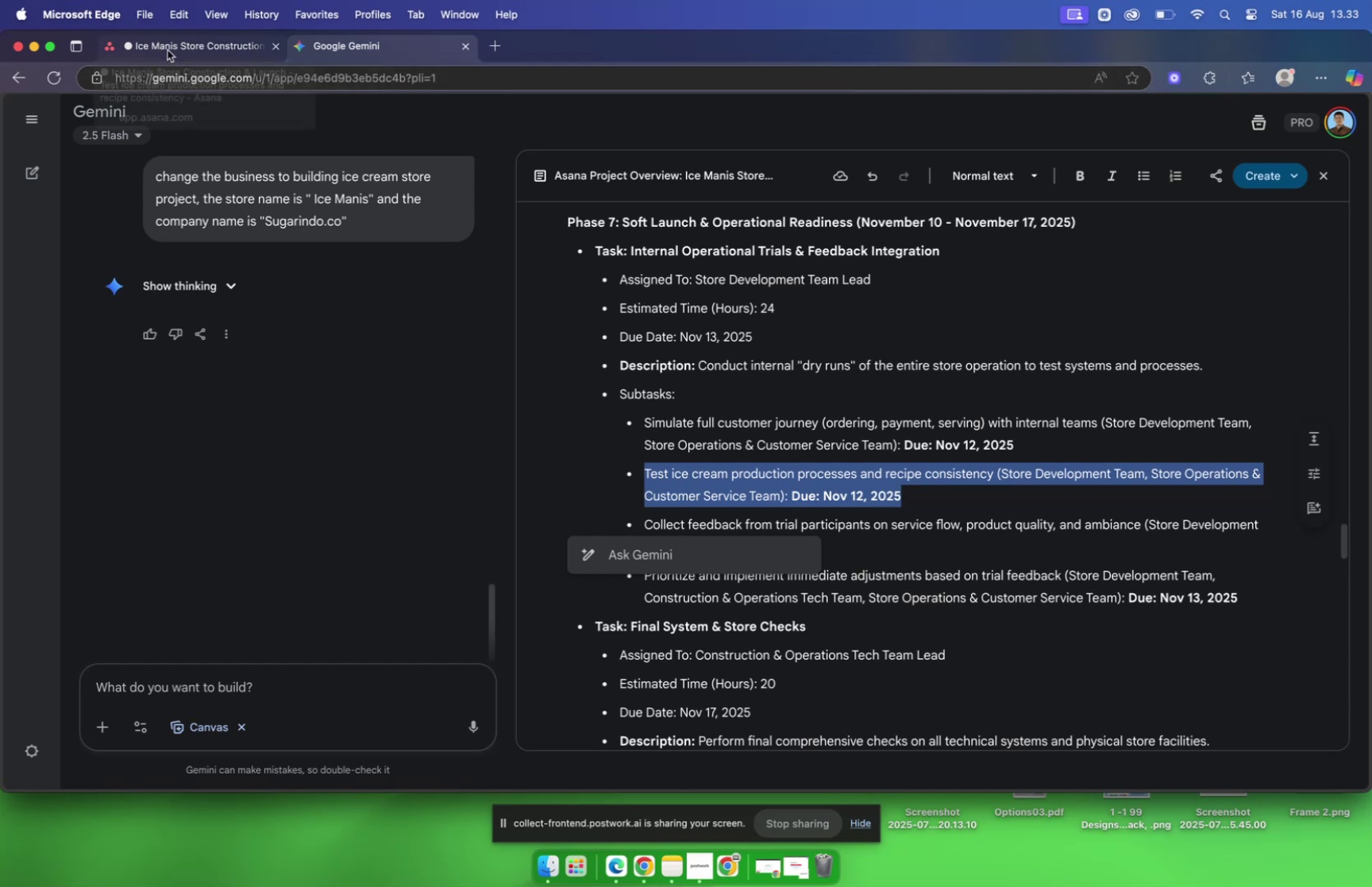 
wait(7.44)
 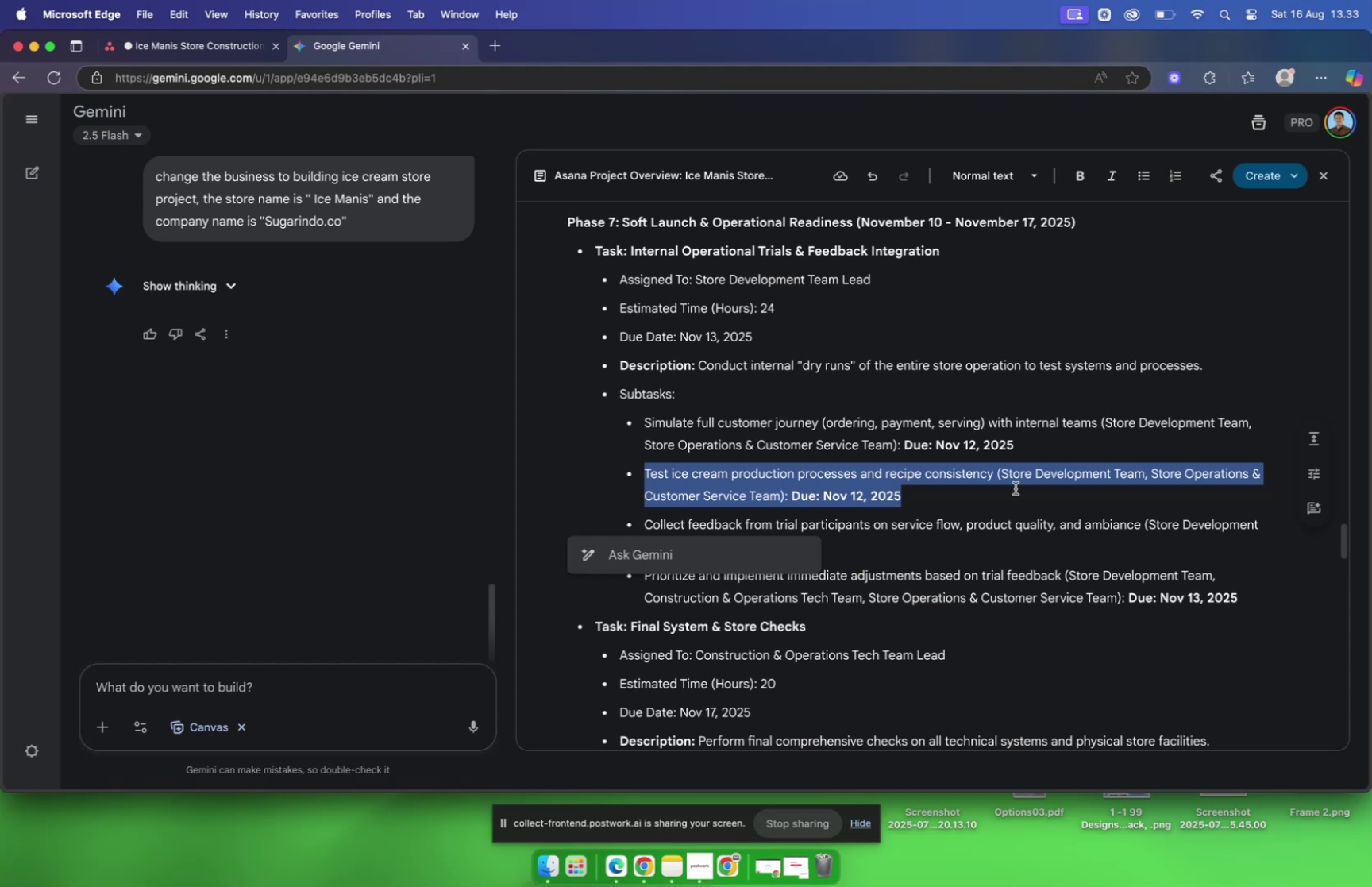 
left_click([168, 50])
 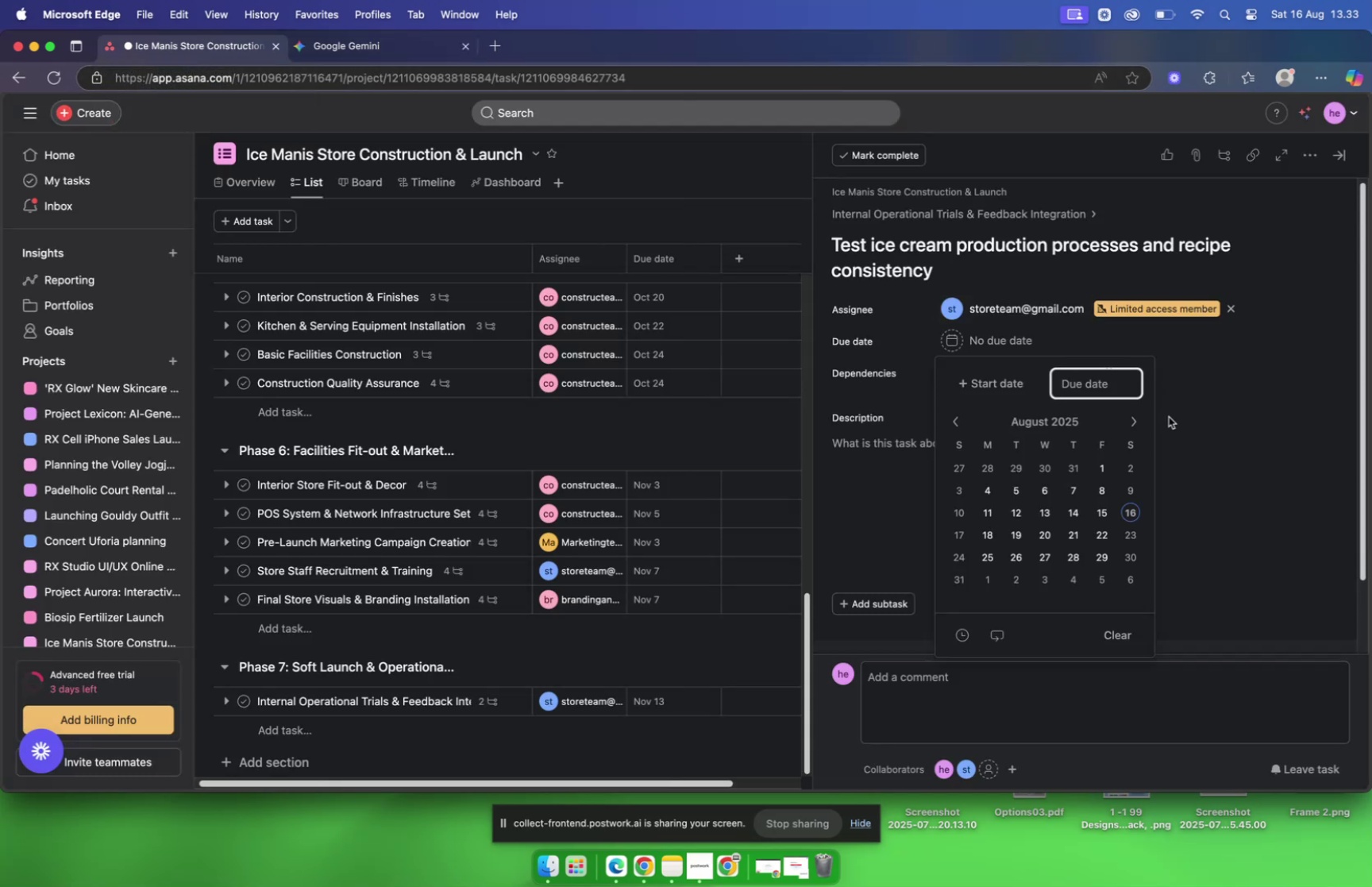 
left_click([1127, 426])
 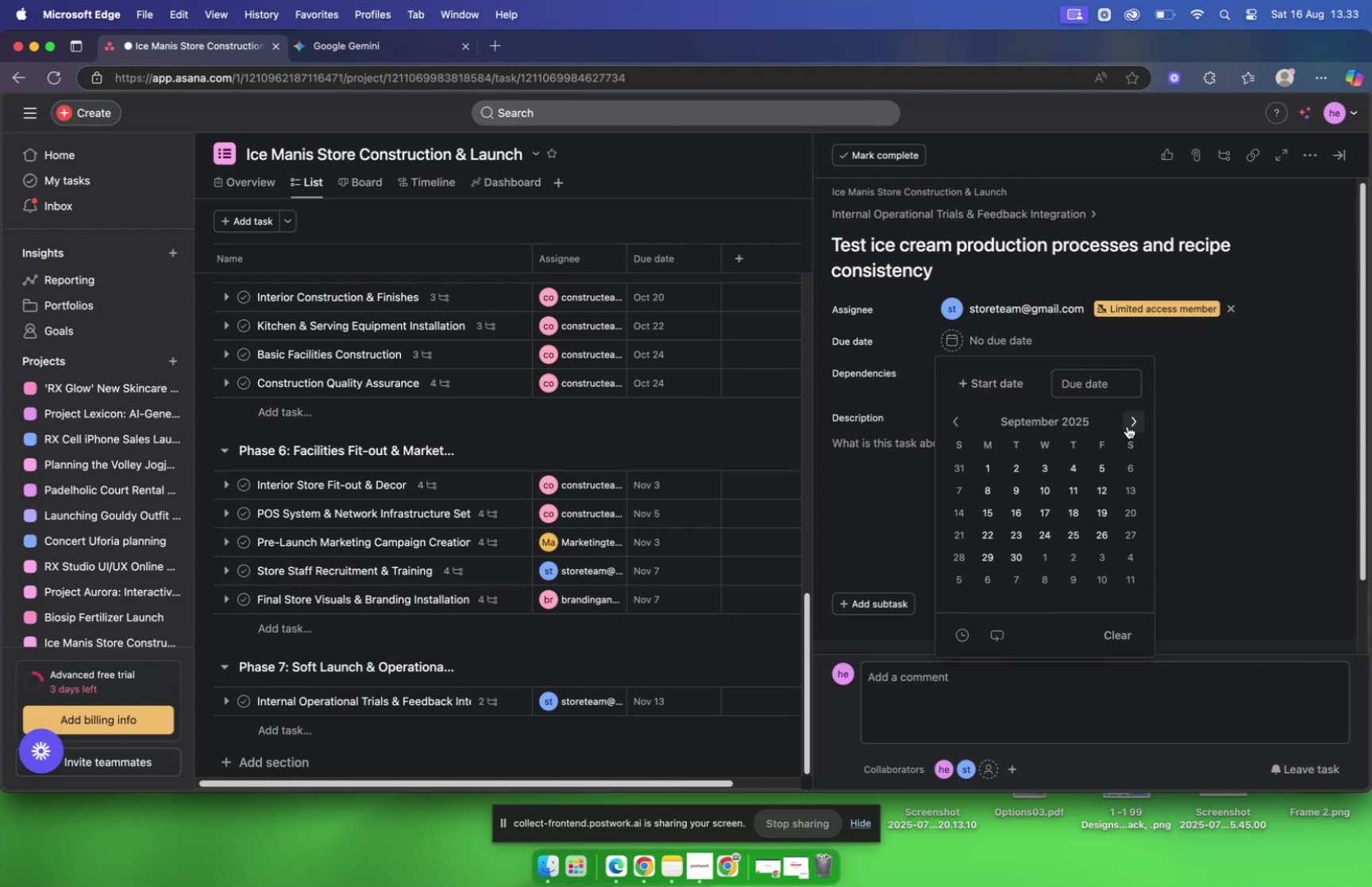 
left_click([1127, 426])
 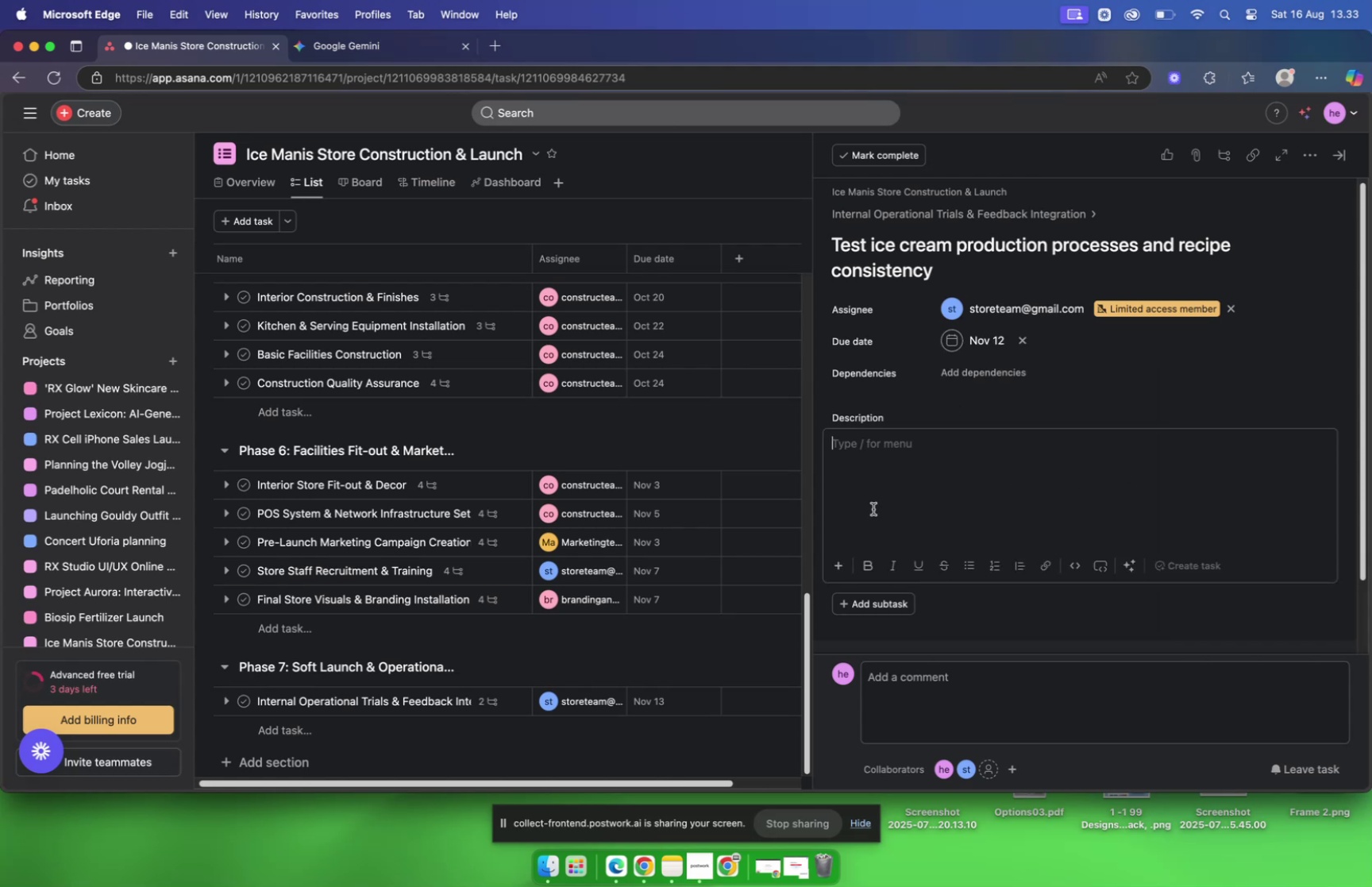 
wait(14.4)
 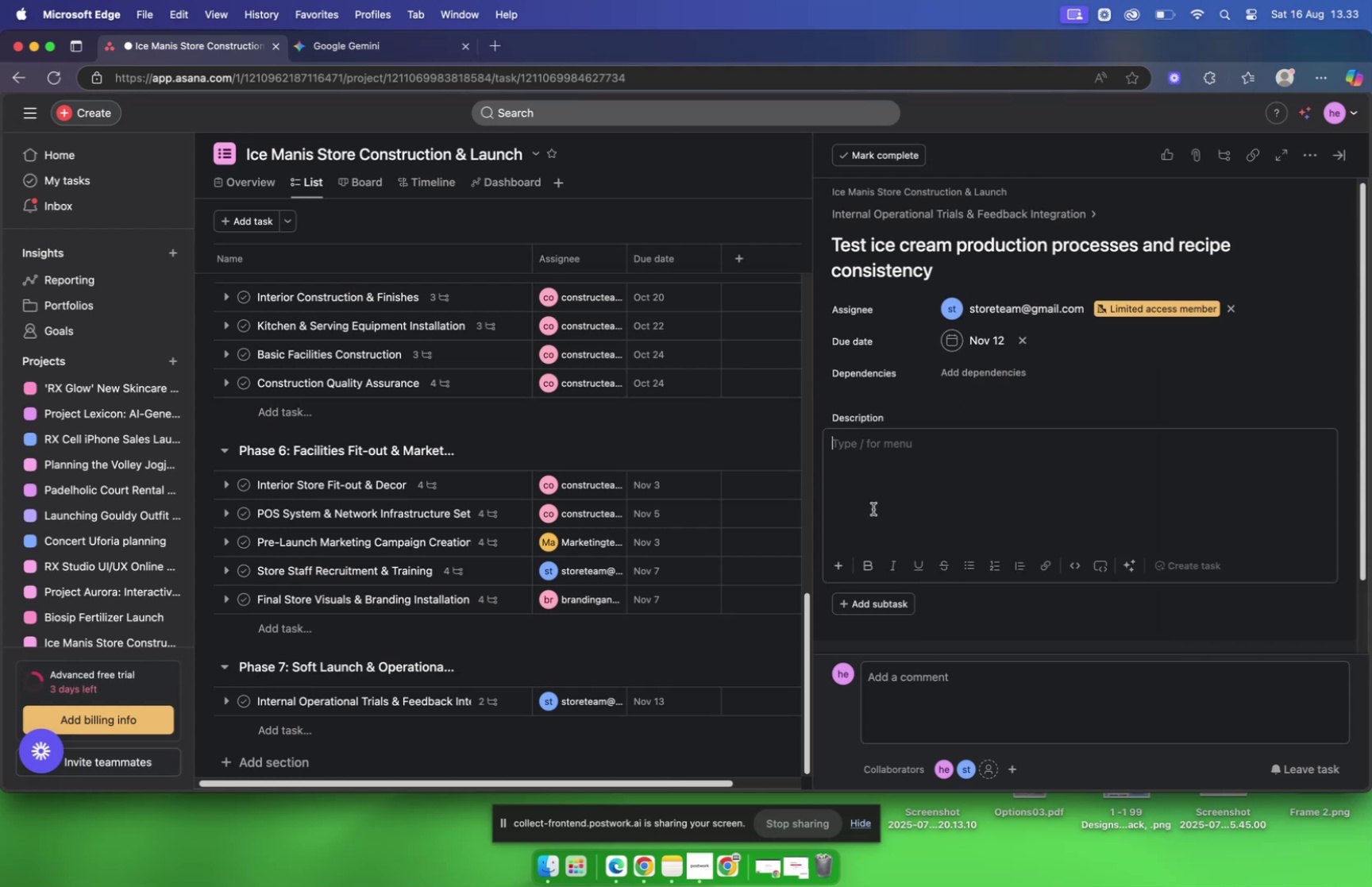 
scroll: coordinate [958, 317], scroll_direction: down, amount: 7.0
 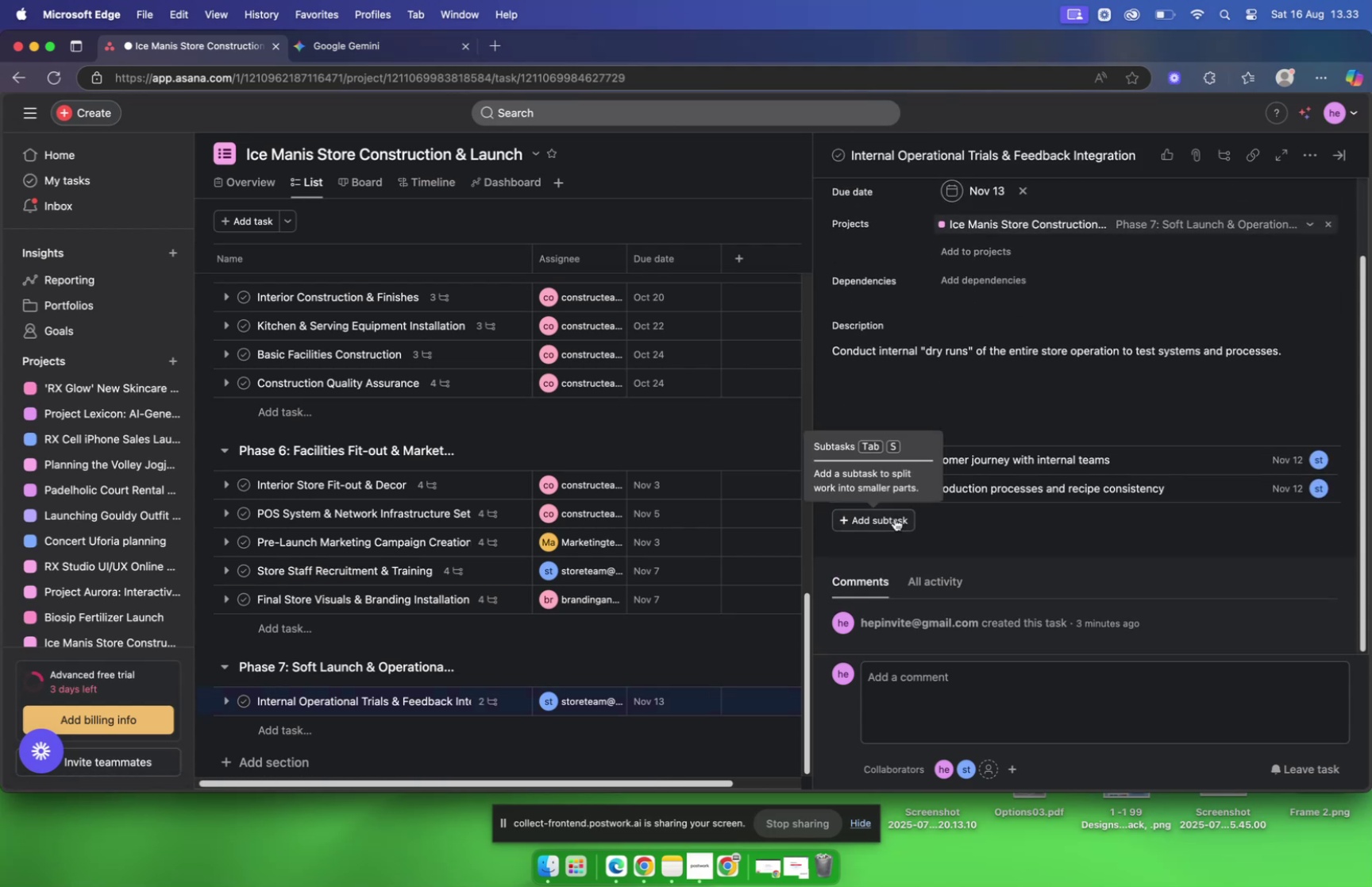 
left_click([895, 518])
 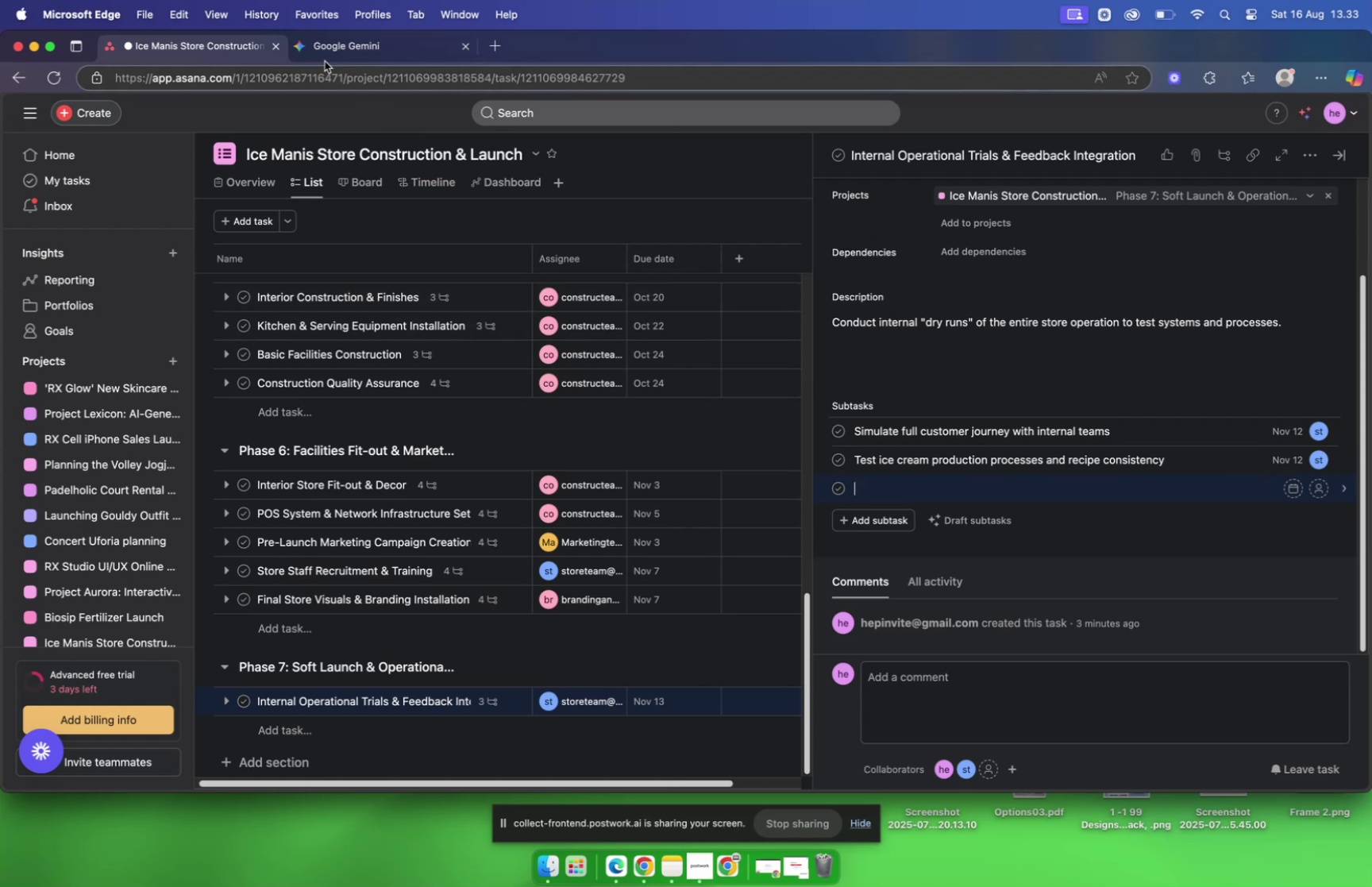 
wait(5.9)
 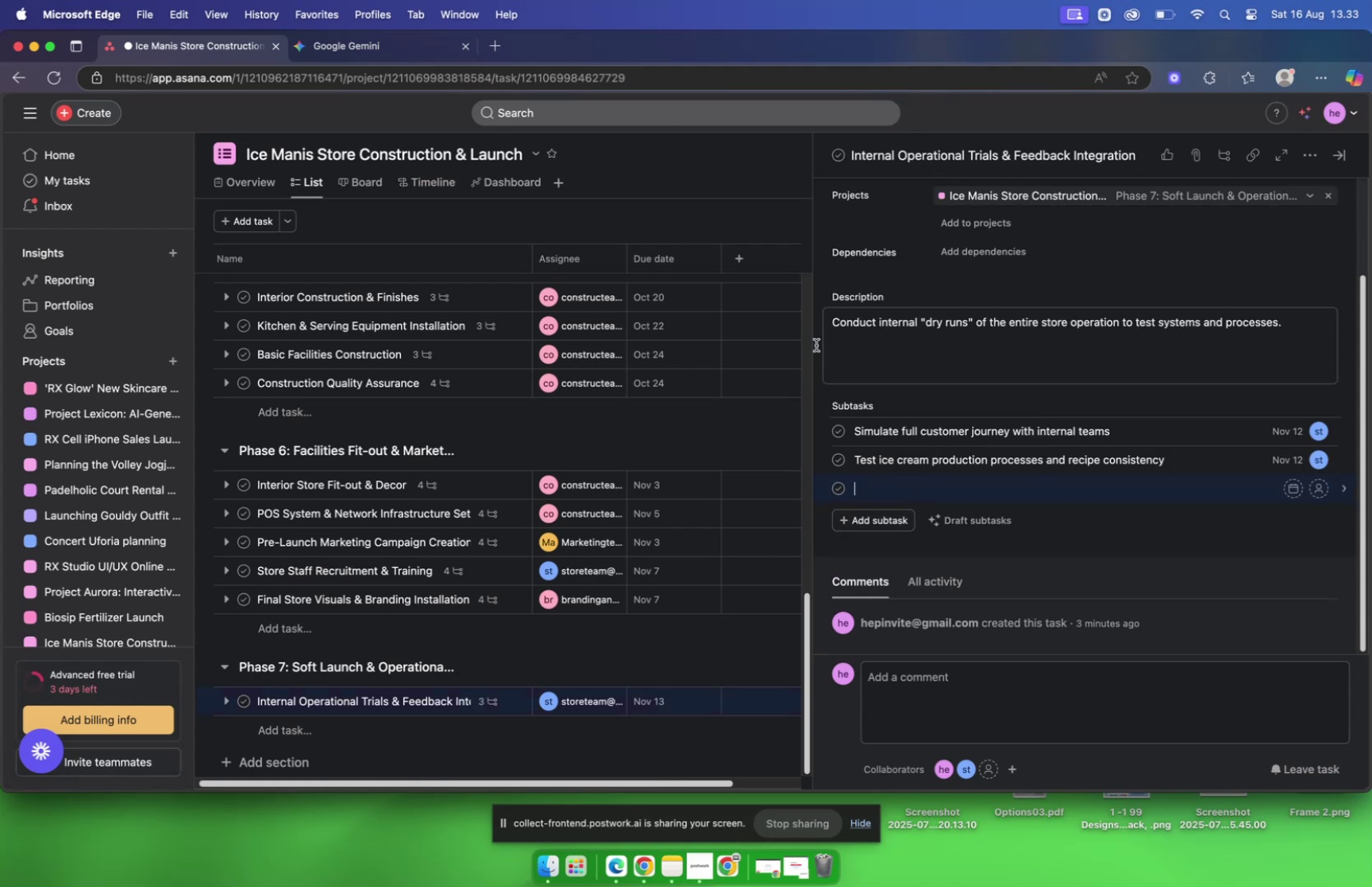 
left_click([322, 54])
 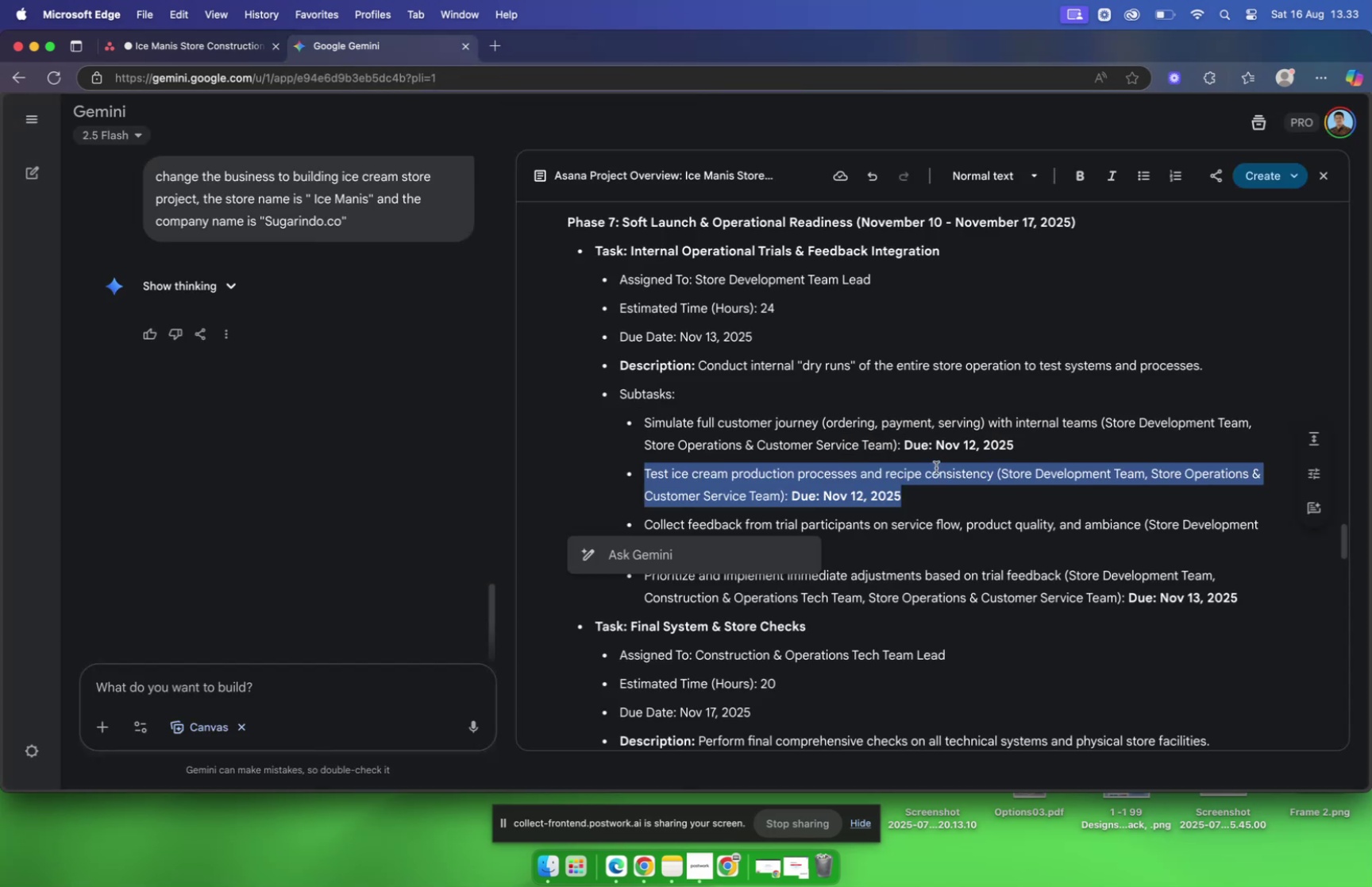 
scroll: coordinate [932, 459], scroll_direction: down, amount: 6.0
 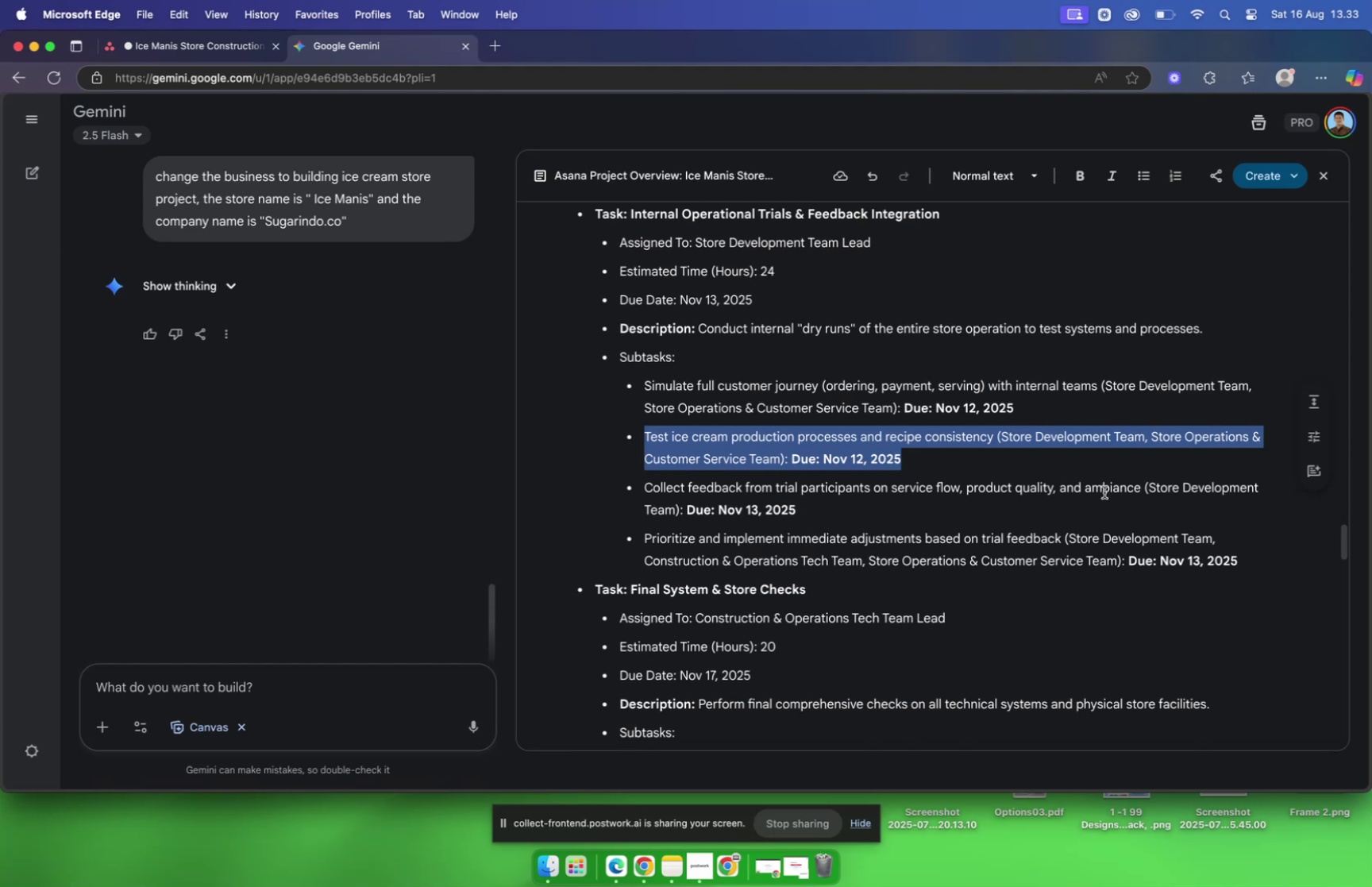 
left_click([1139, 488])
 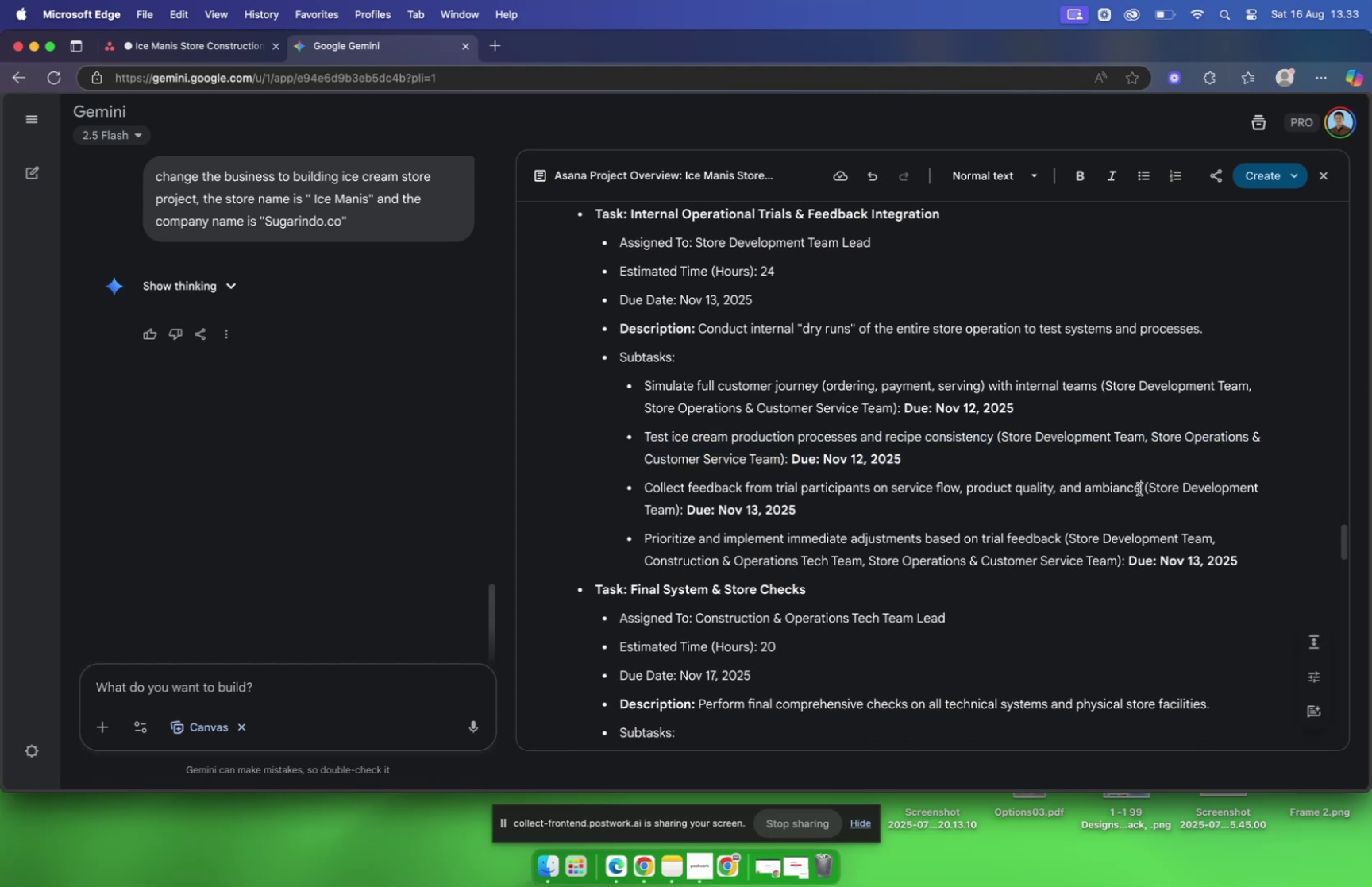 
left_click_drag(start_coordinate=[1139, 488], to_coordinate=[646, 492])
 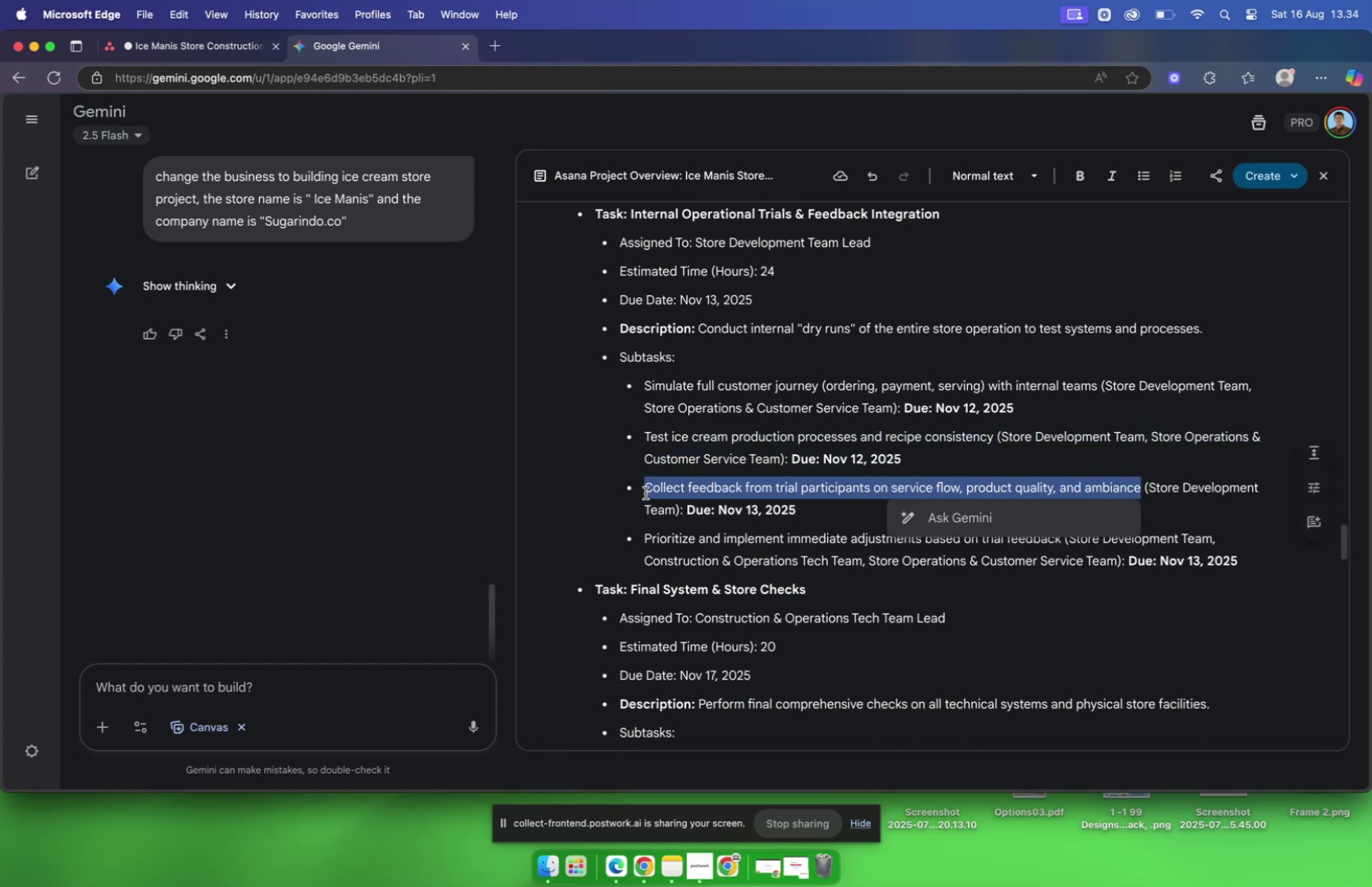 
key(Meta+C)
 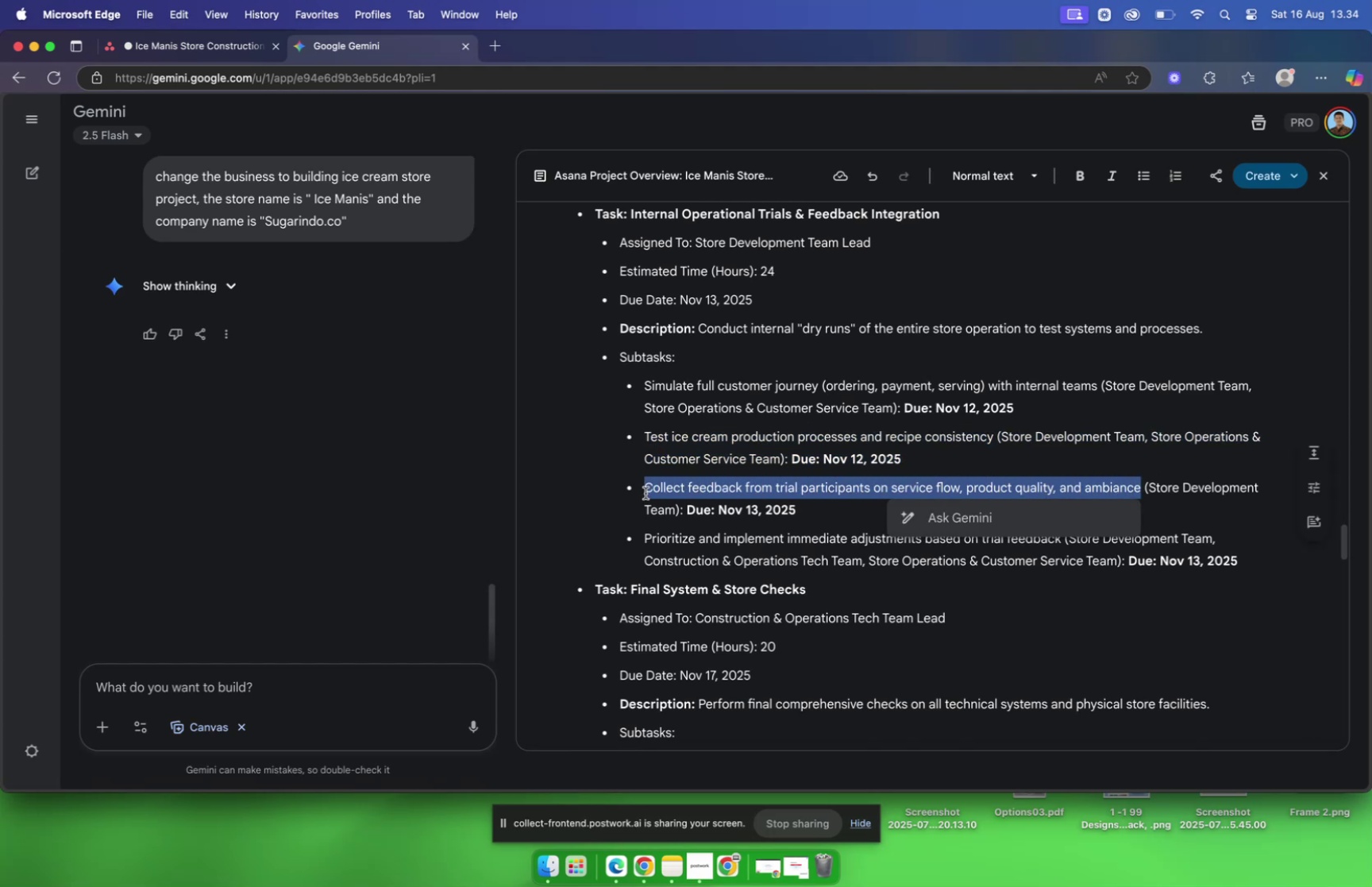 
key(Meta+C)
 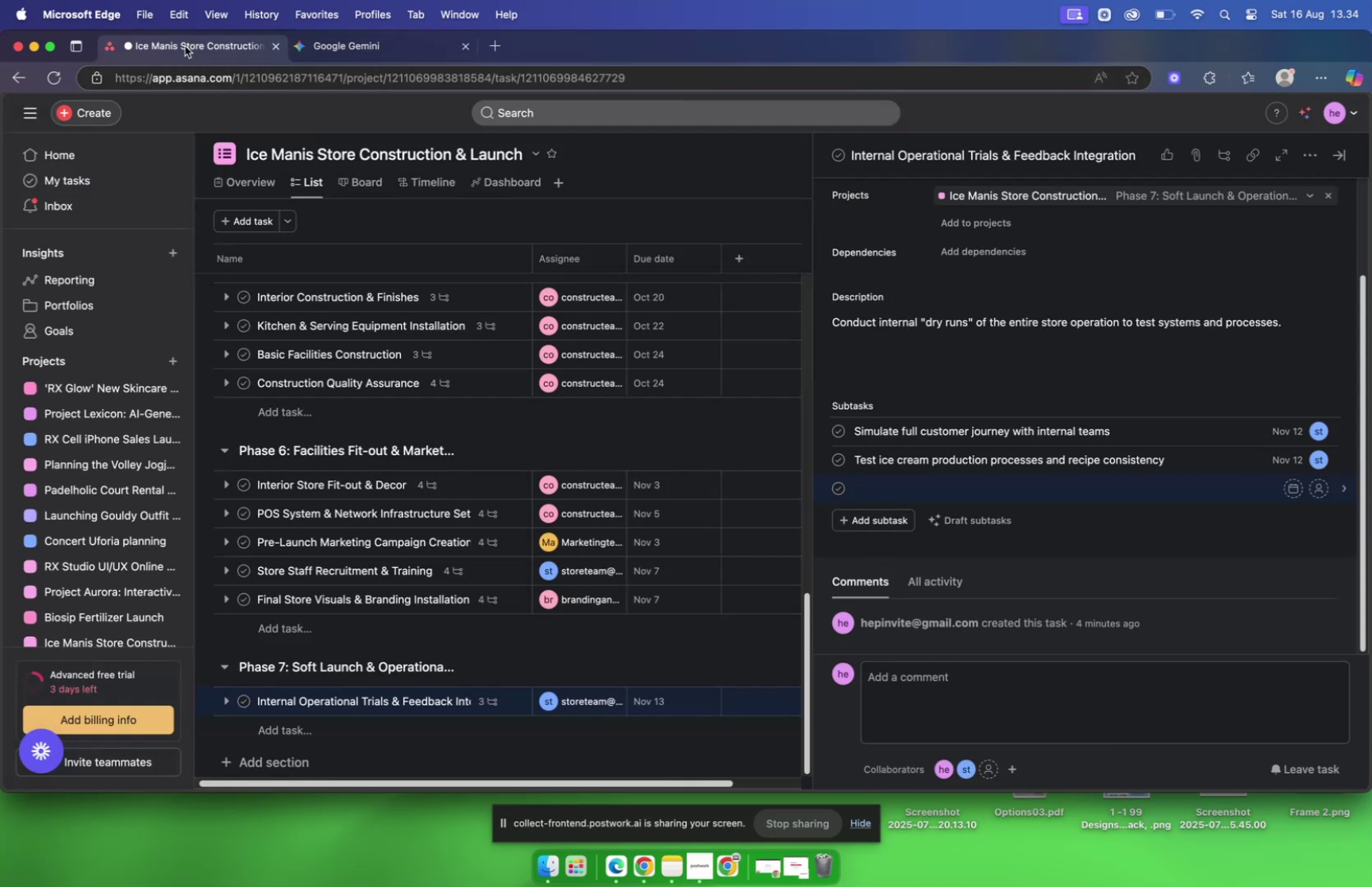 
key(Meta+CommandLeft)
 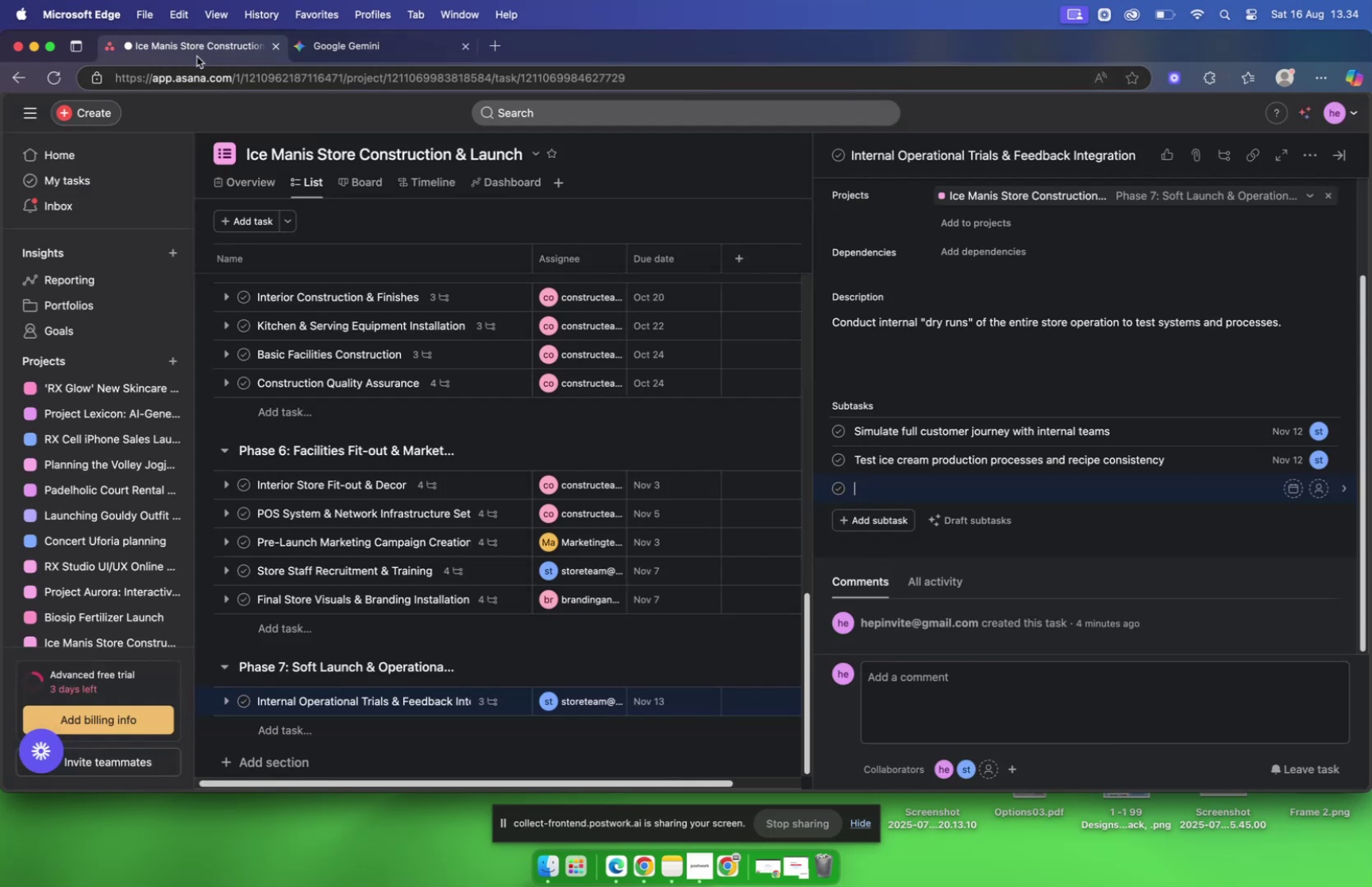 
key(Meta+V)
 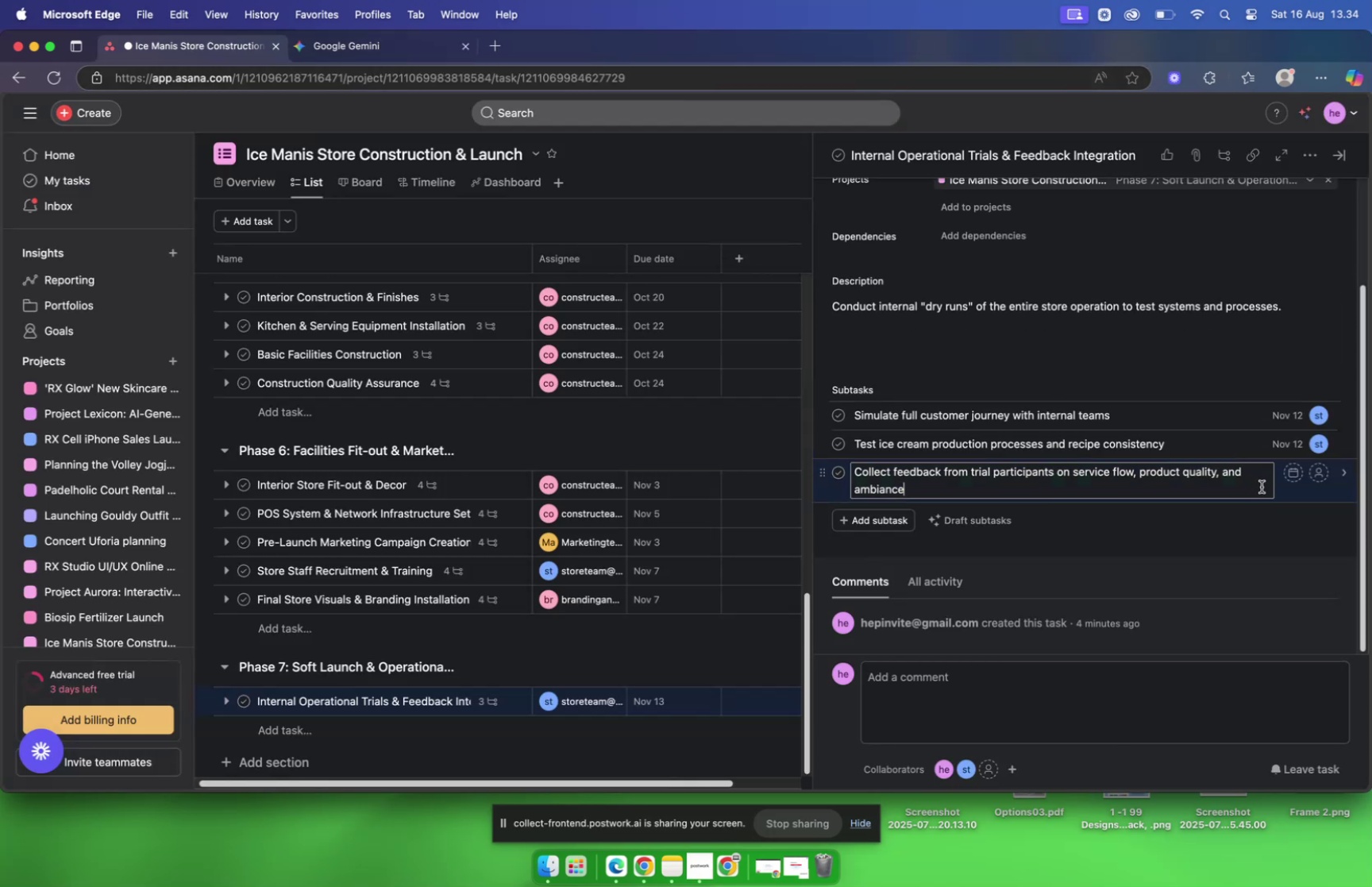 
left_click([1293, 494])
 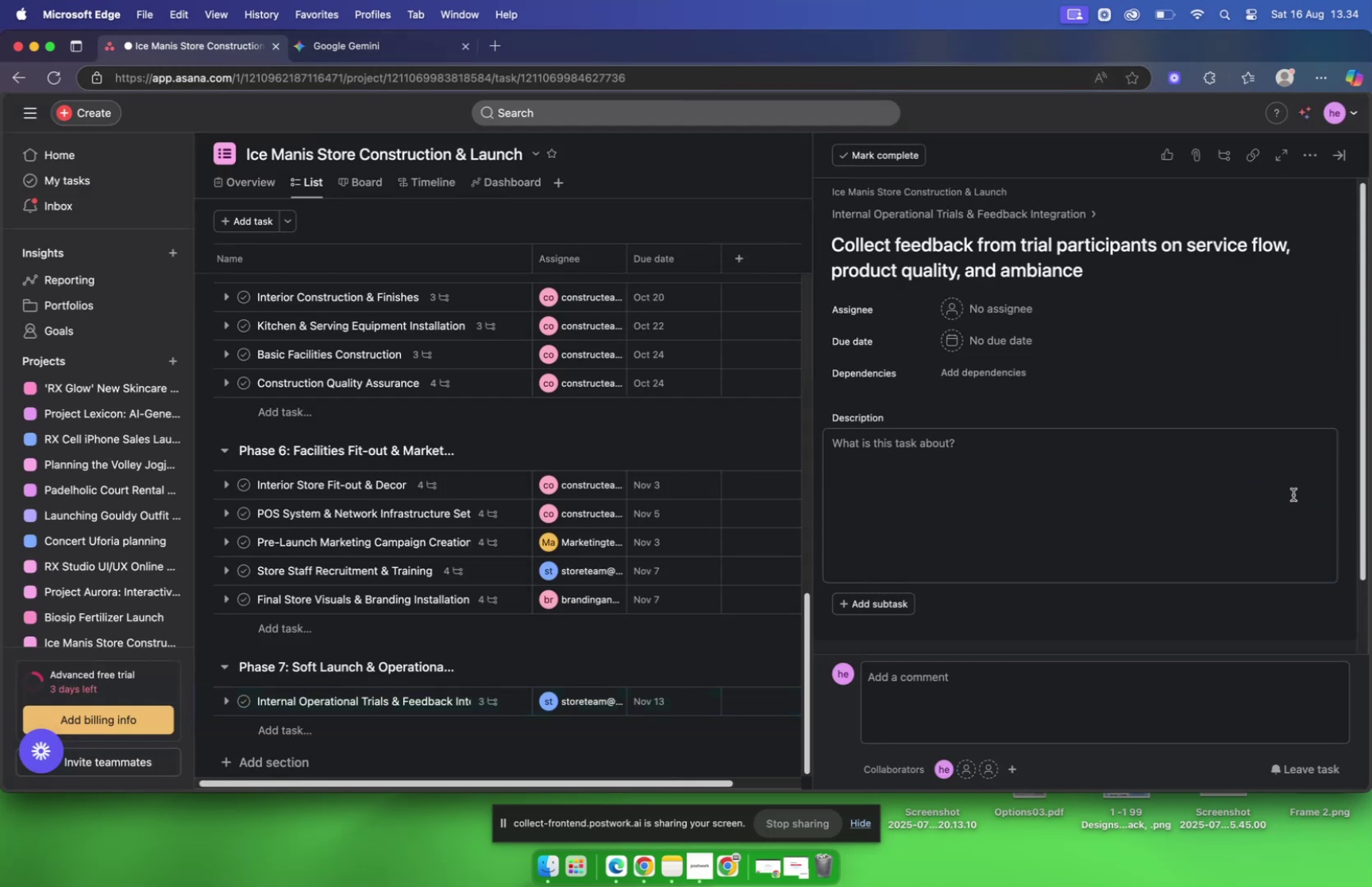 
left_click([1293, 494])
 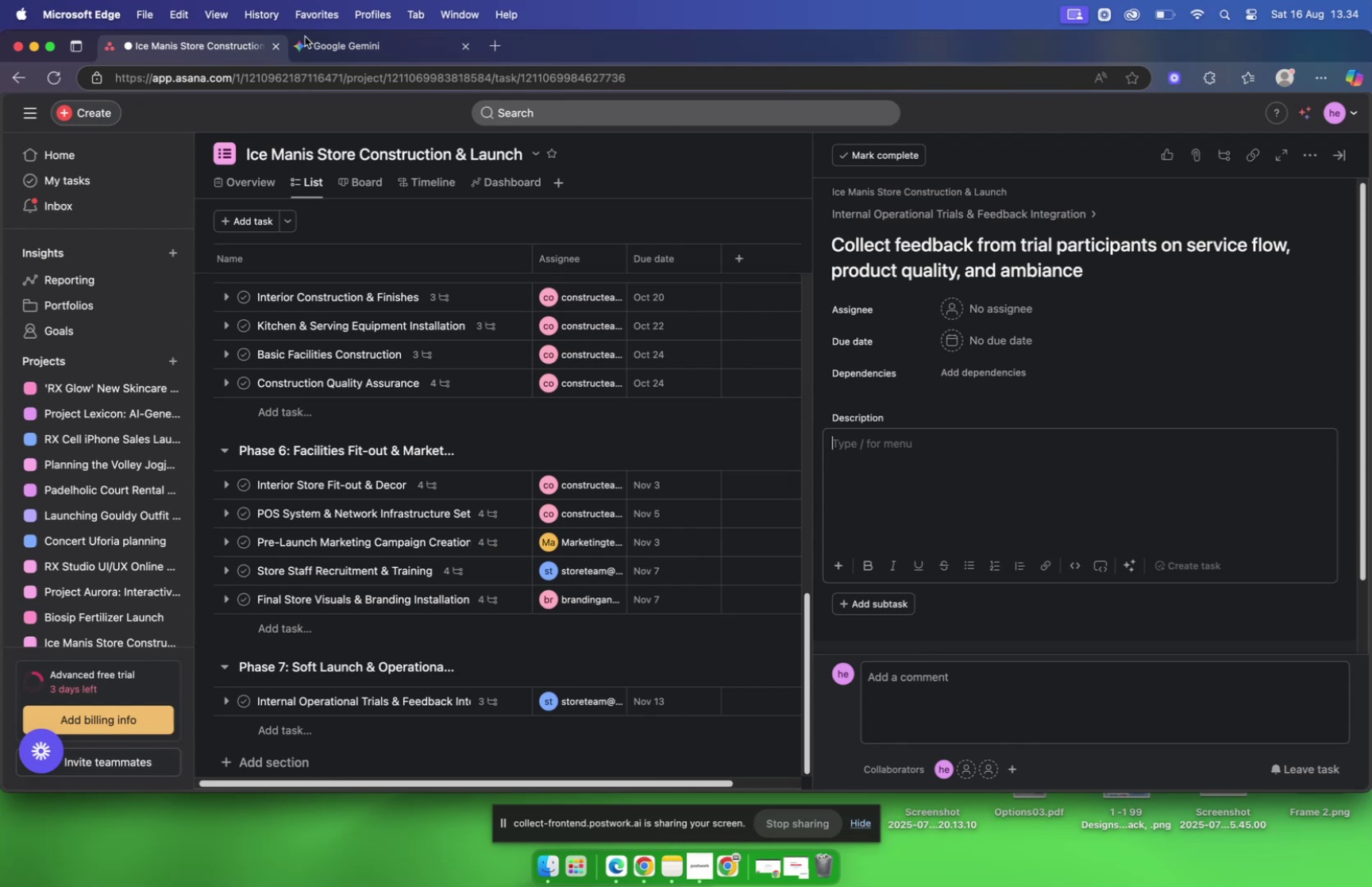 
left_click([341, 57])
 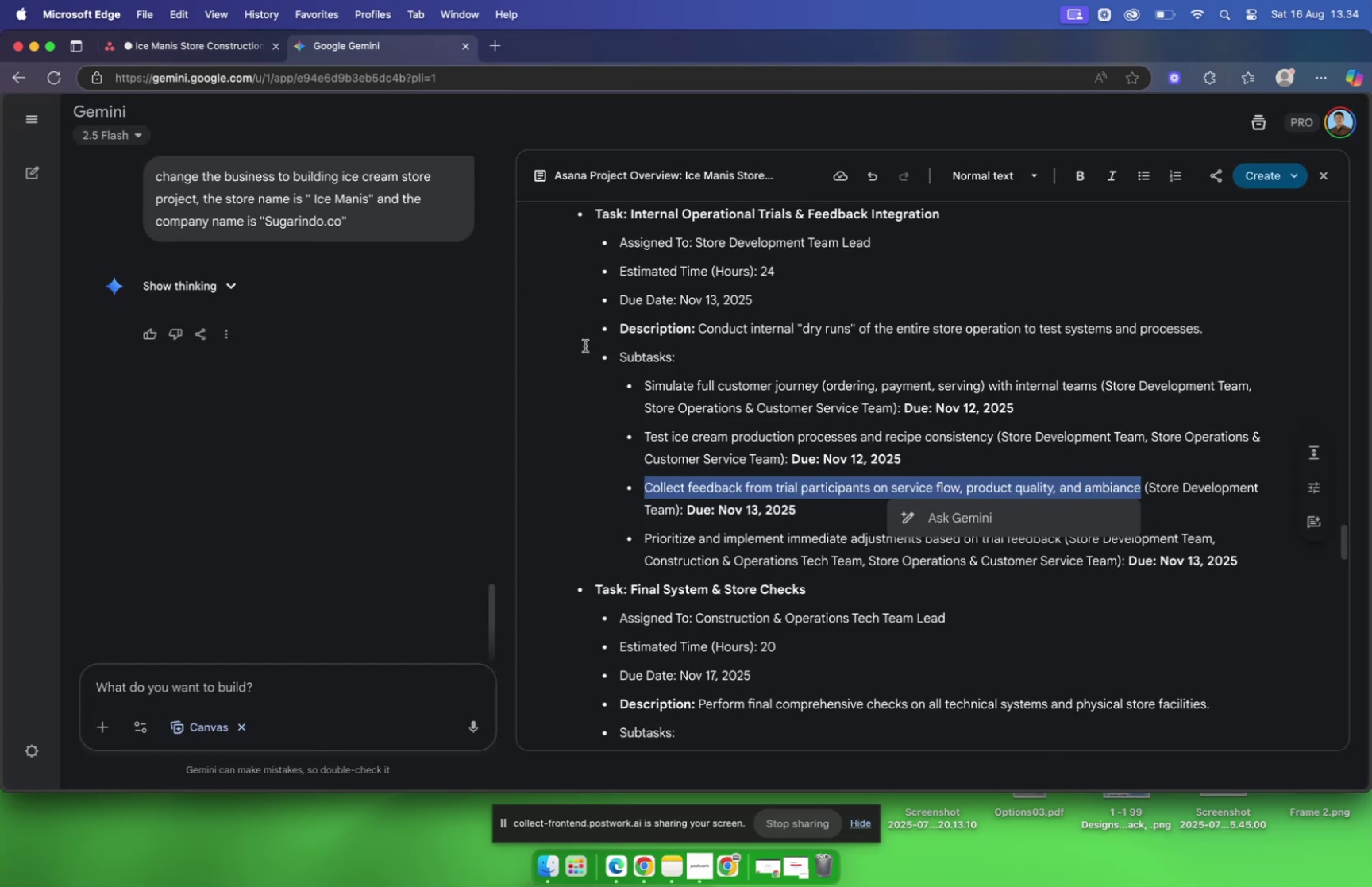 
left_click([850, 496])
 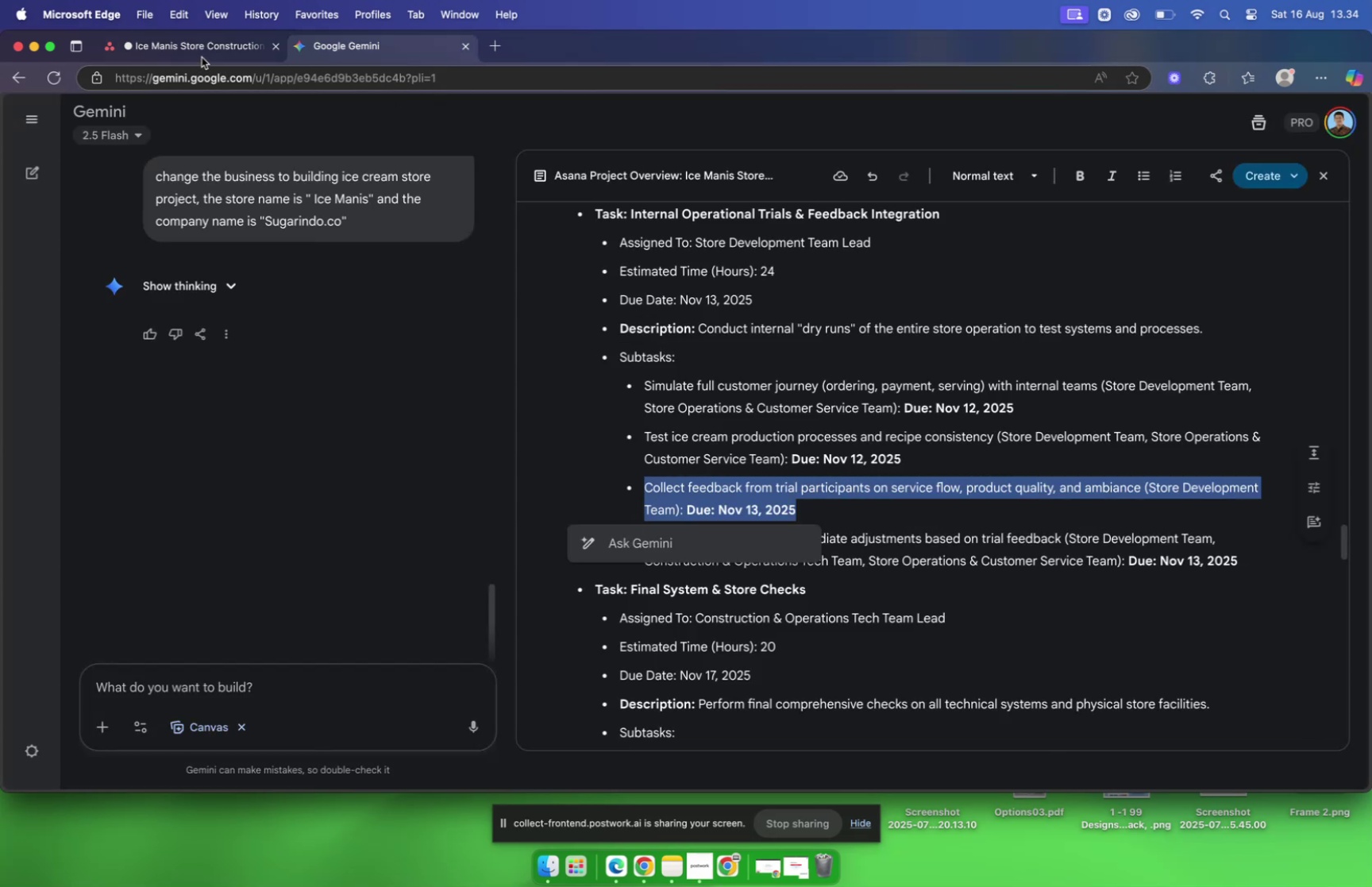 
left_click([194, 52])
 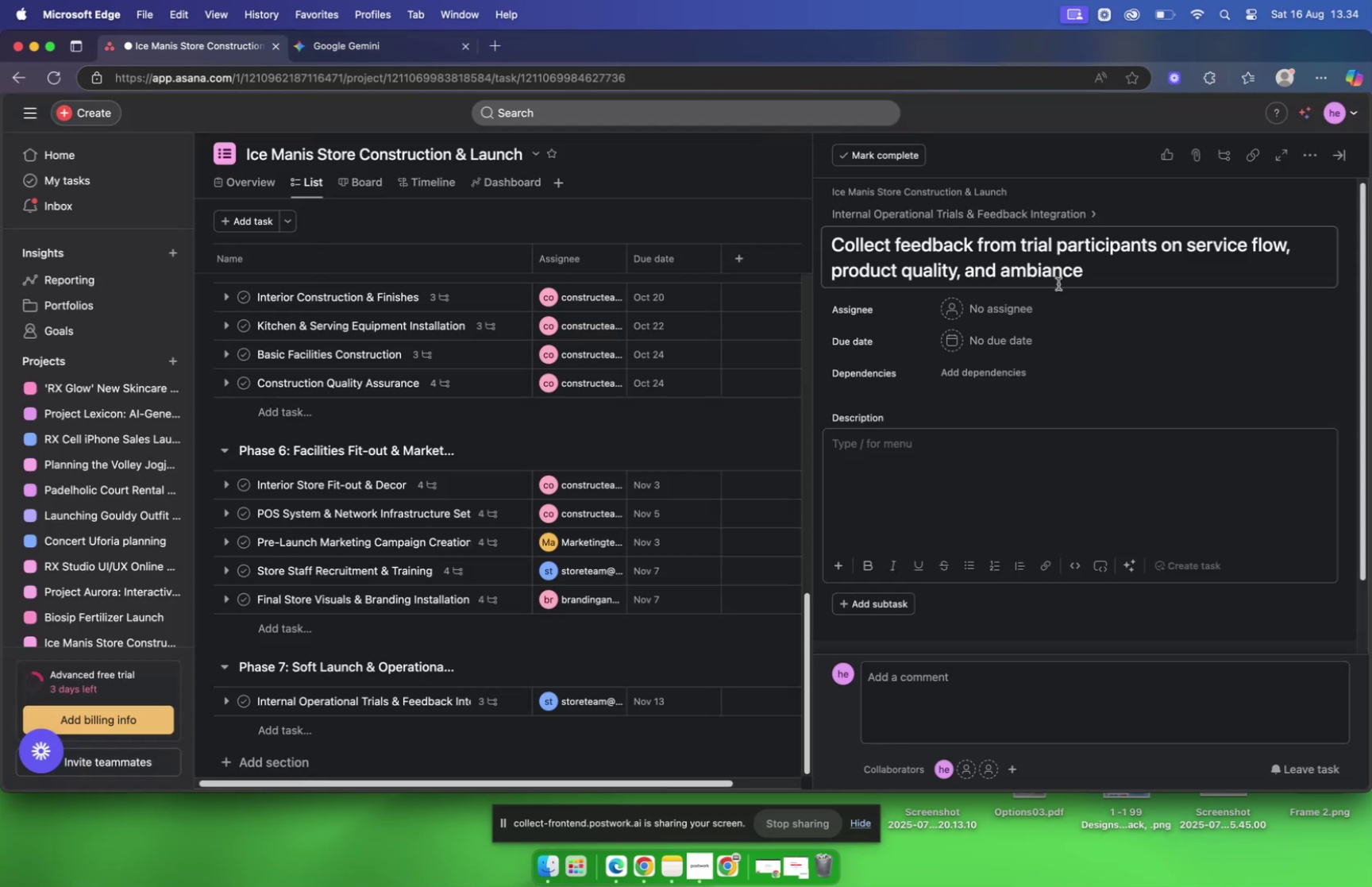 
left_click([1027, 317])
 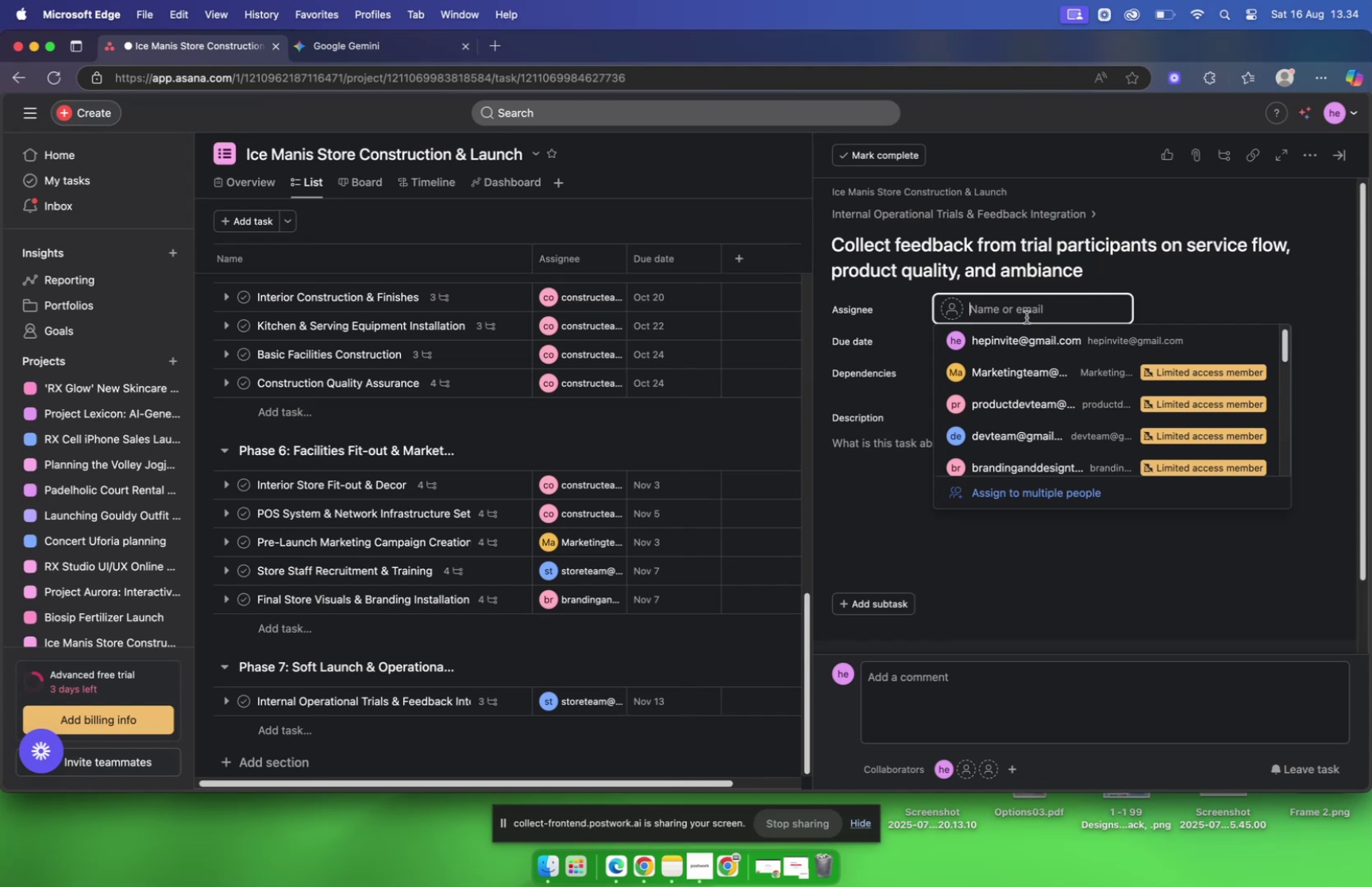 
type(store)
 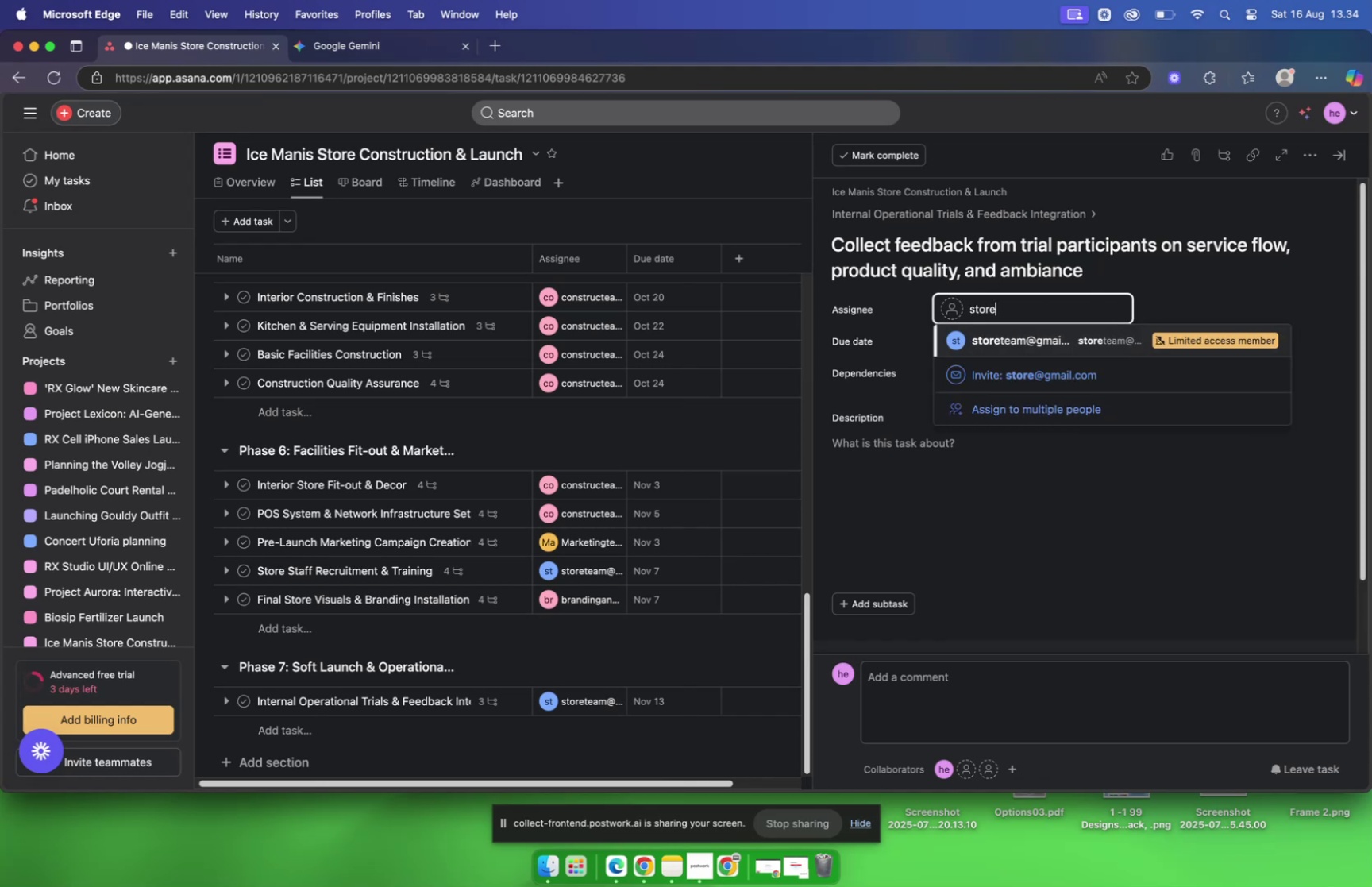 
key(Enter)
 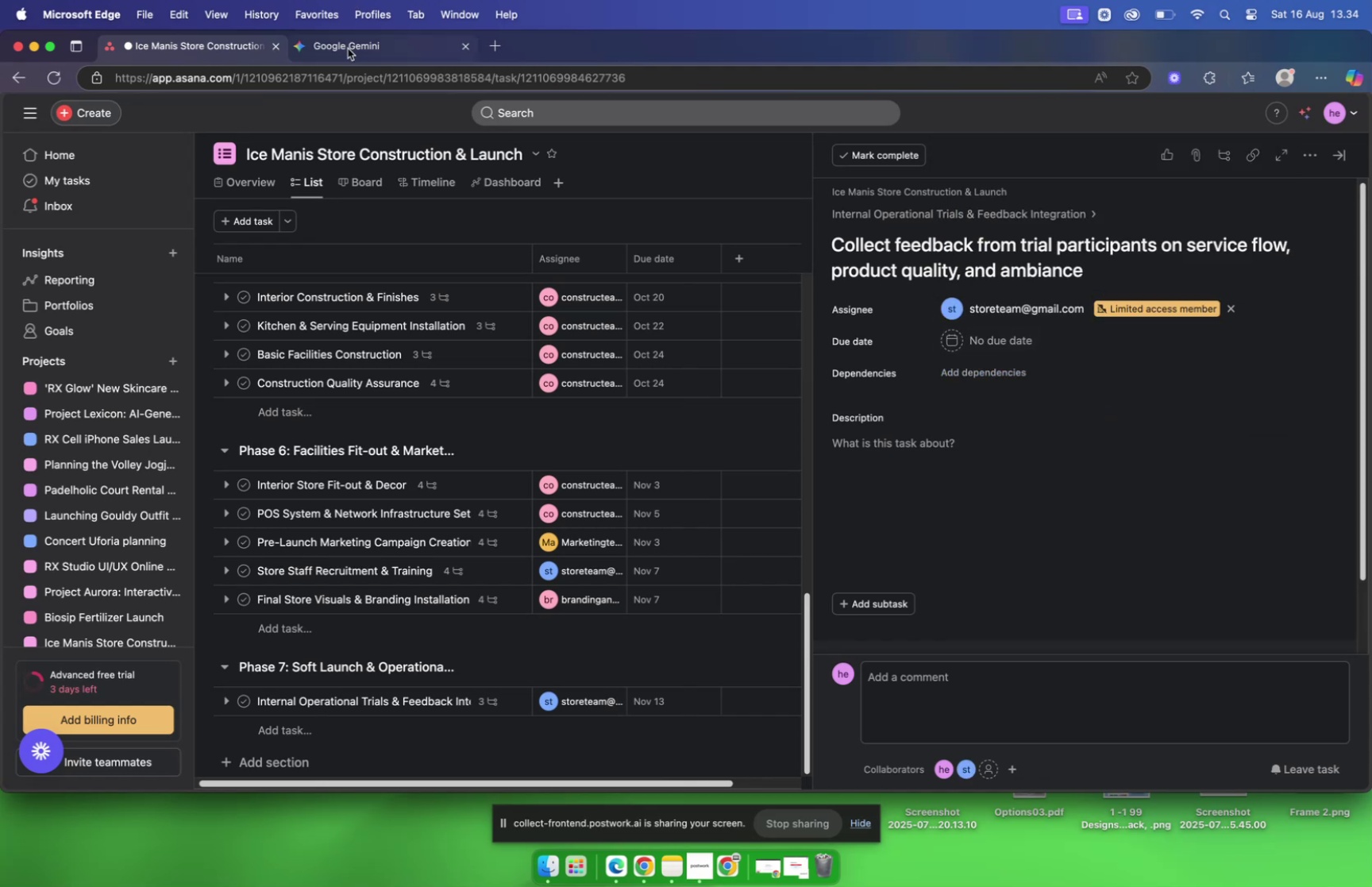 
left_click([348, 48])
 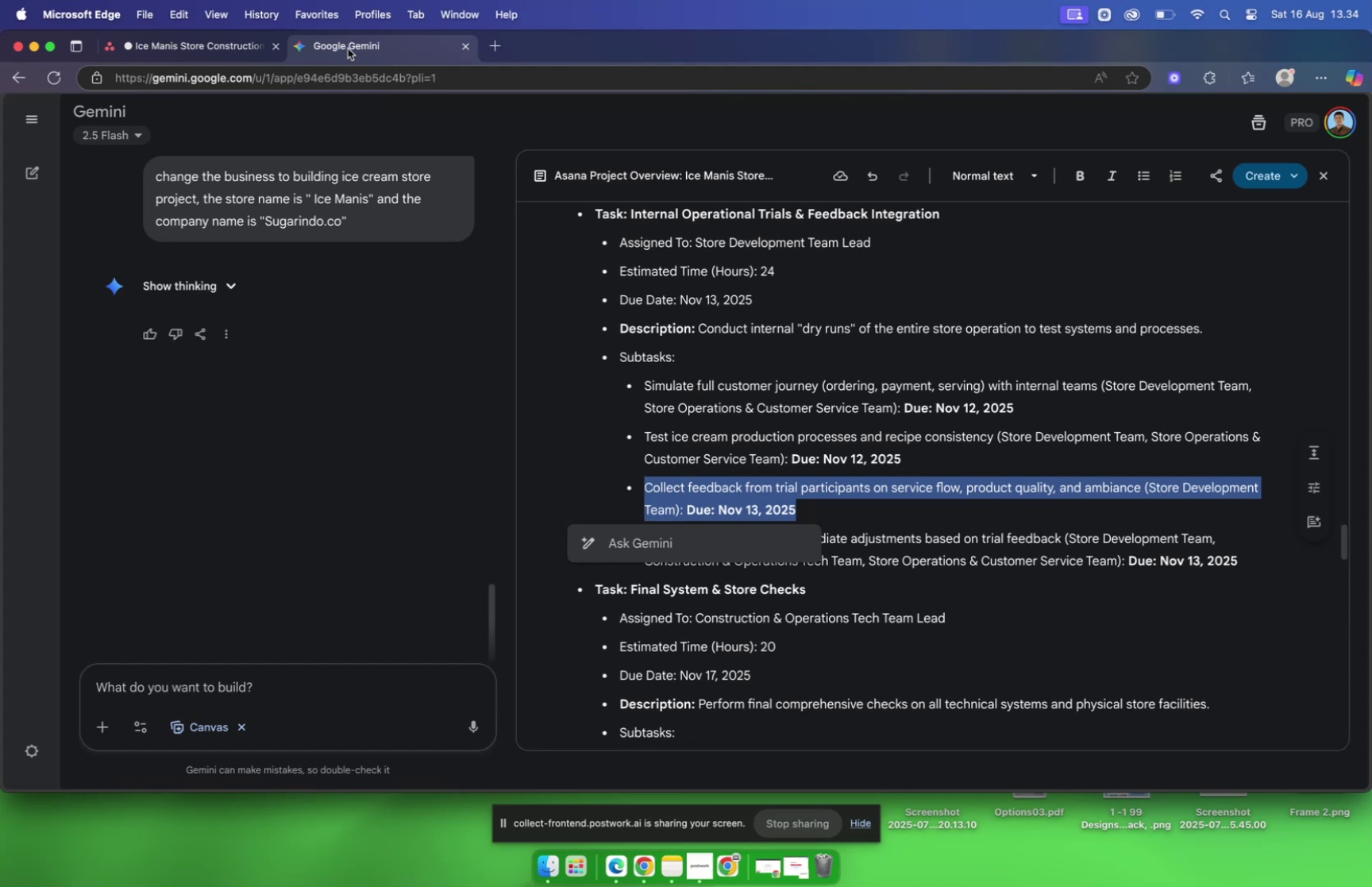 
wait(13.47)
 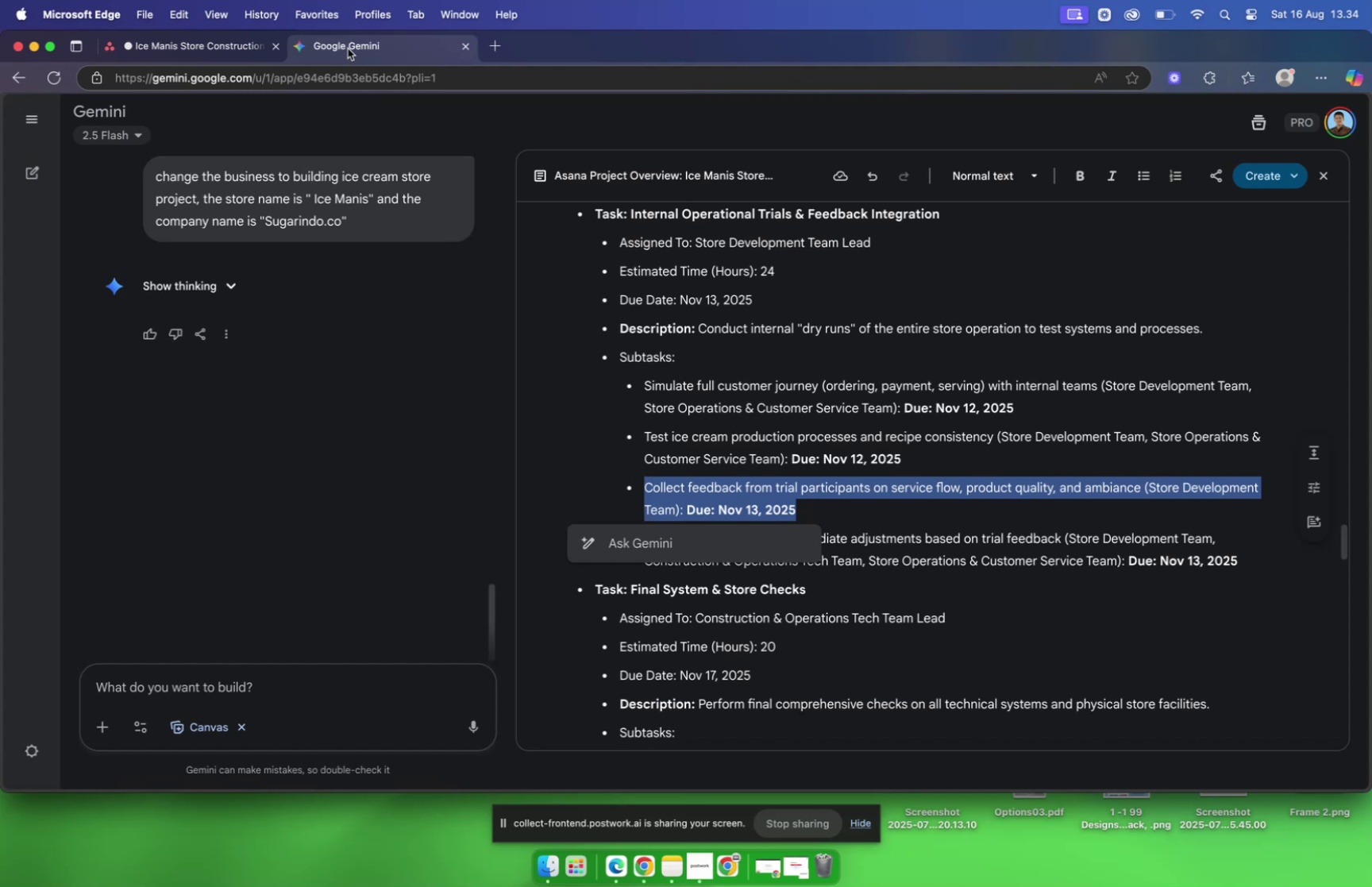 
left_click([191, 53])
 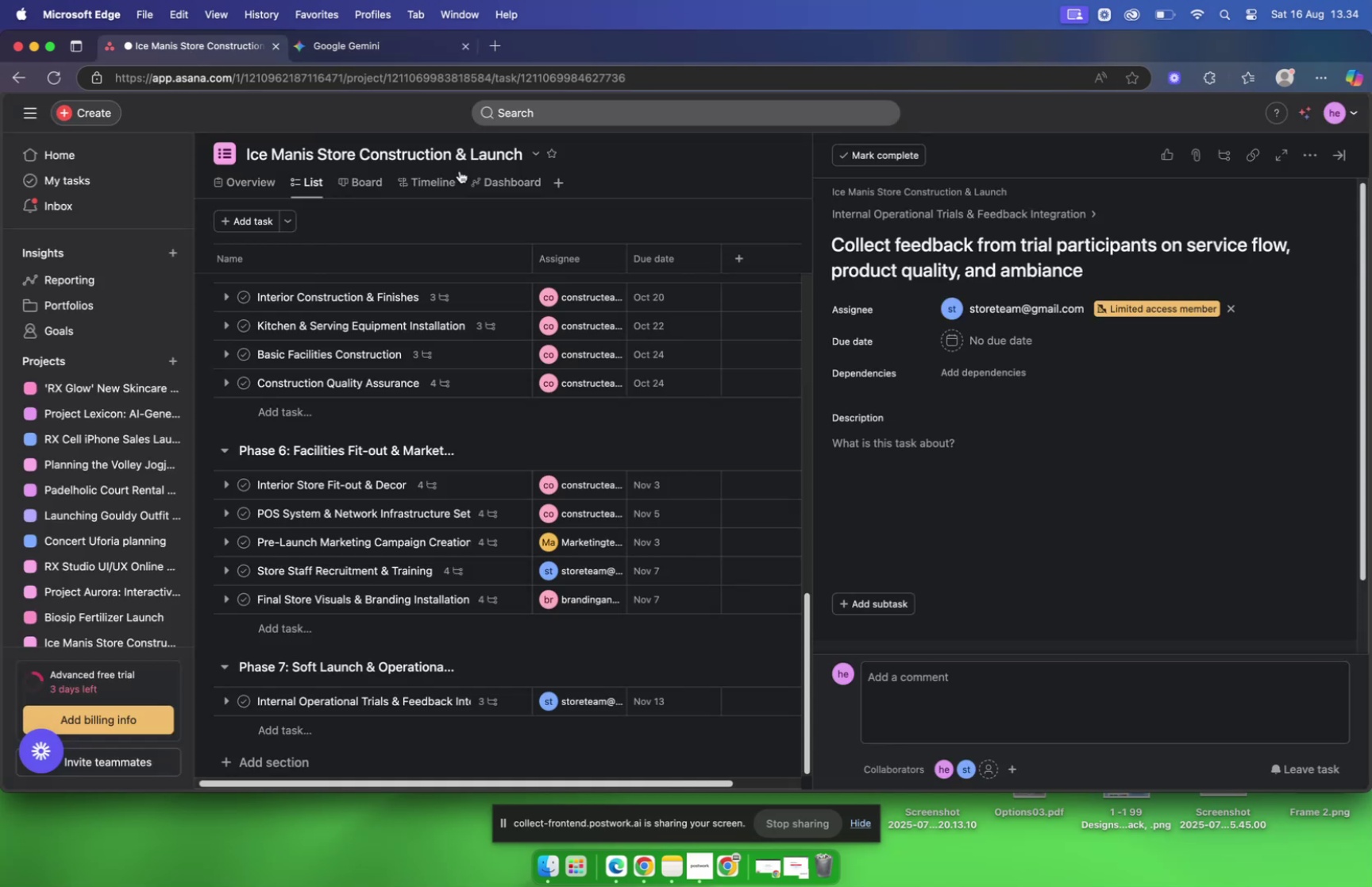 
mouse_move([1049, 320])
 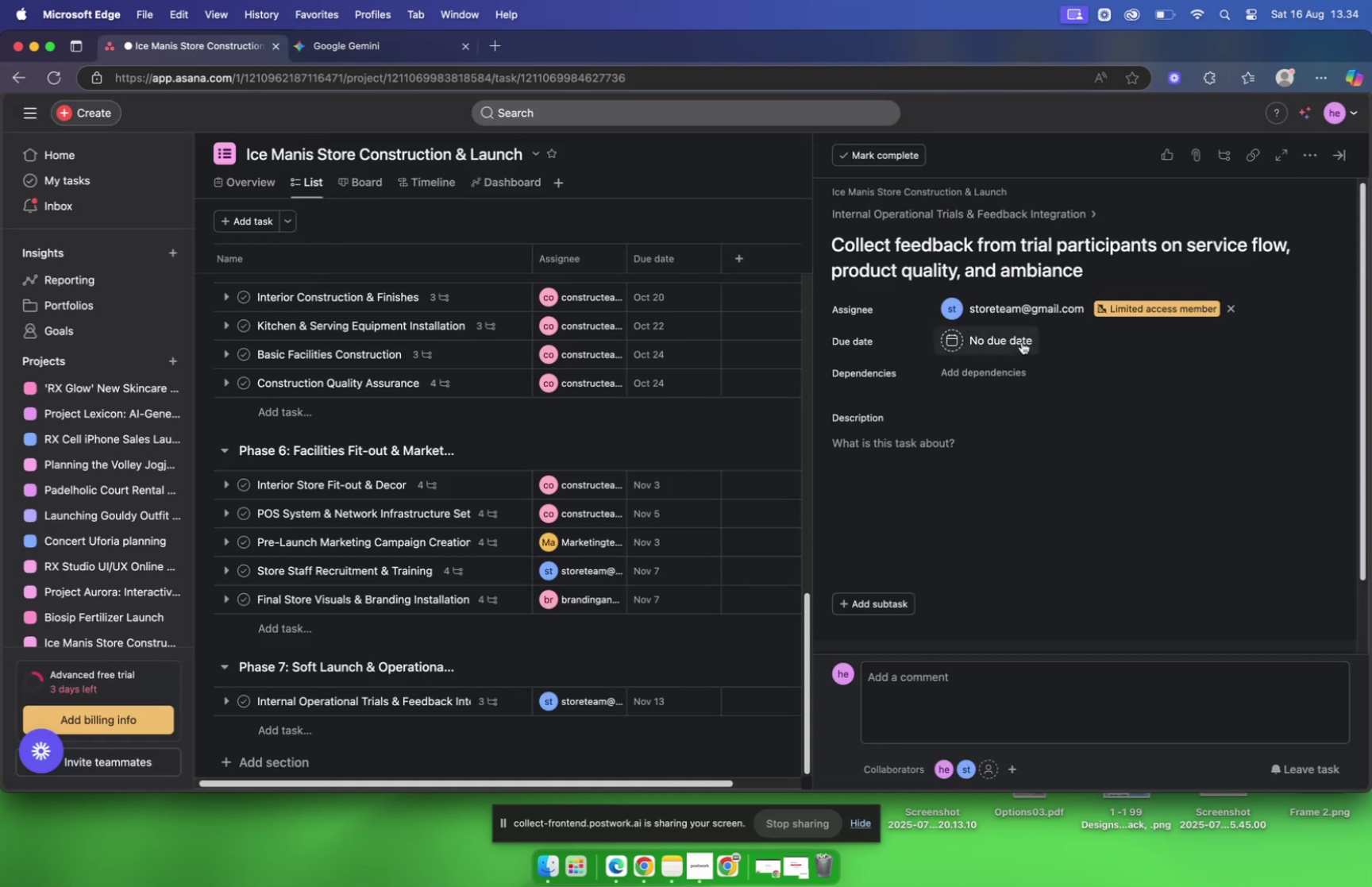 
left_click([1022, 341])
 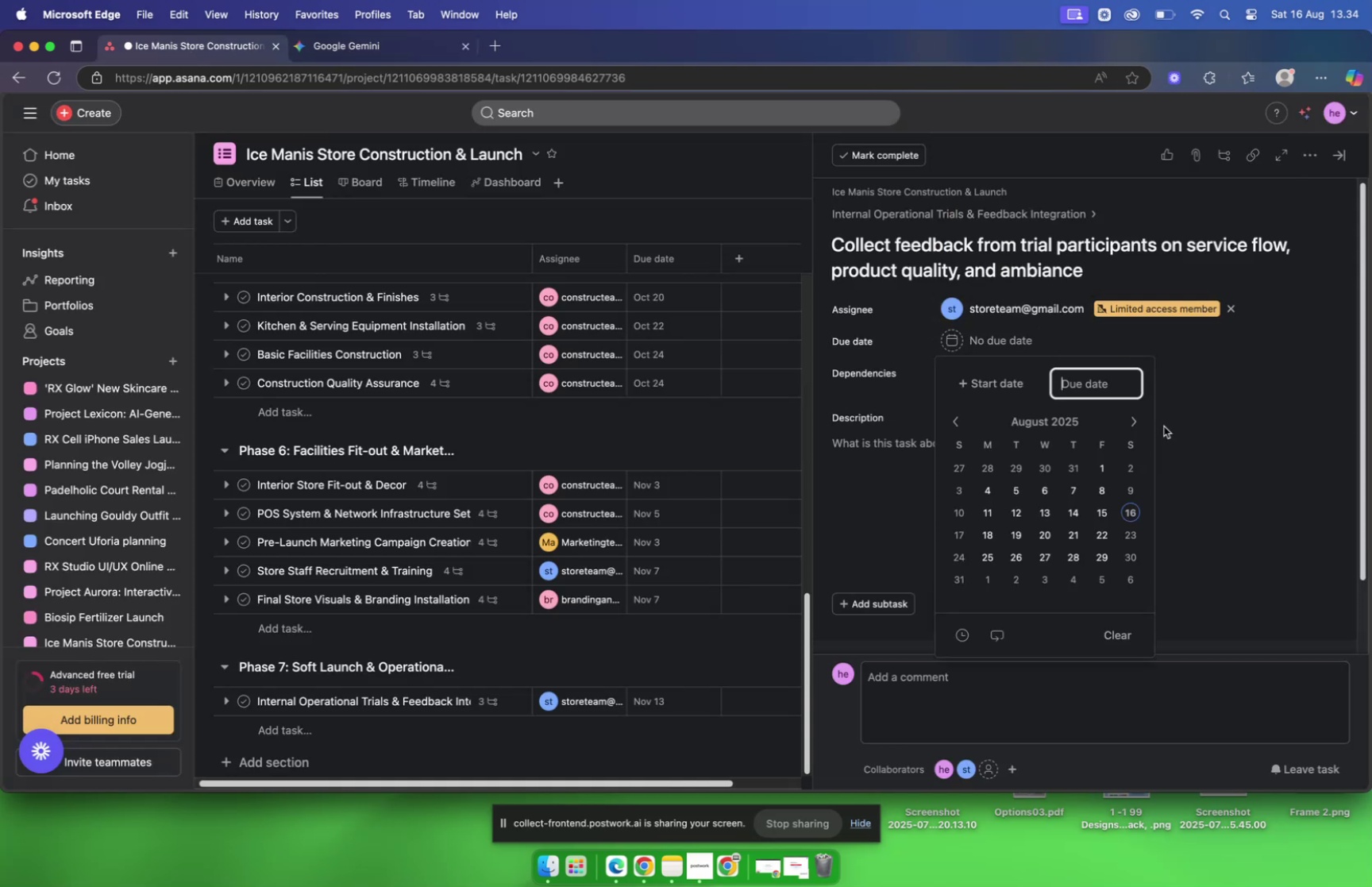 
left_click([1135, 424])
 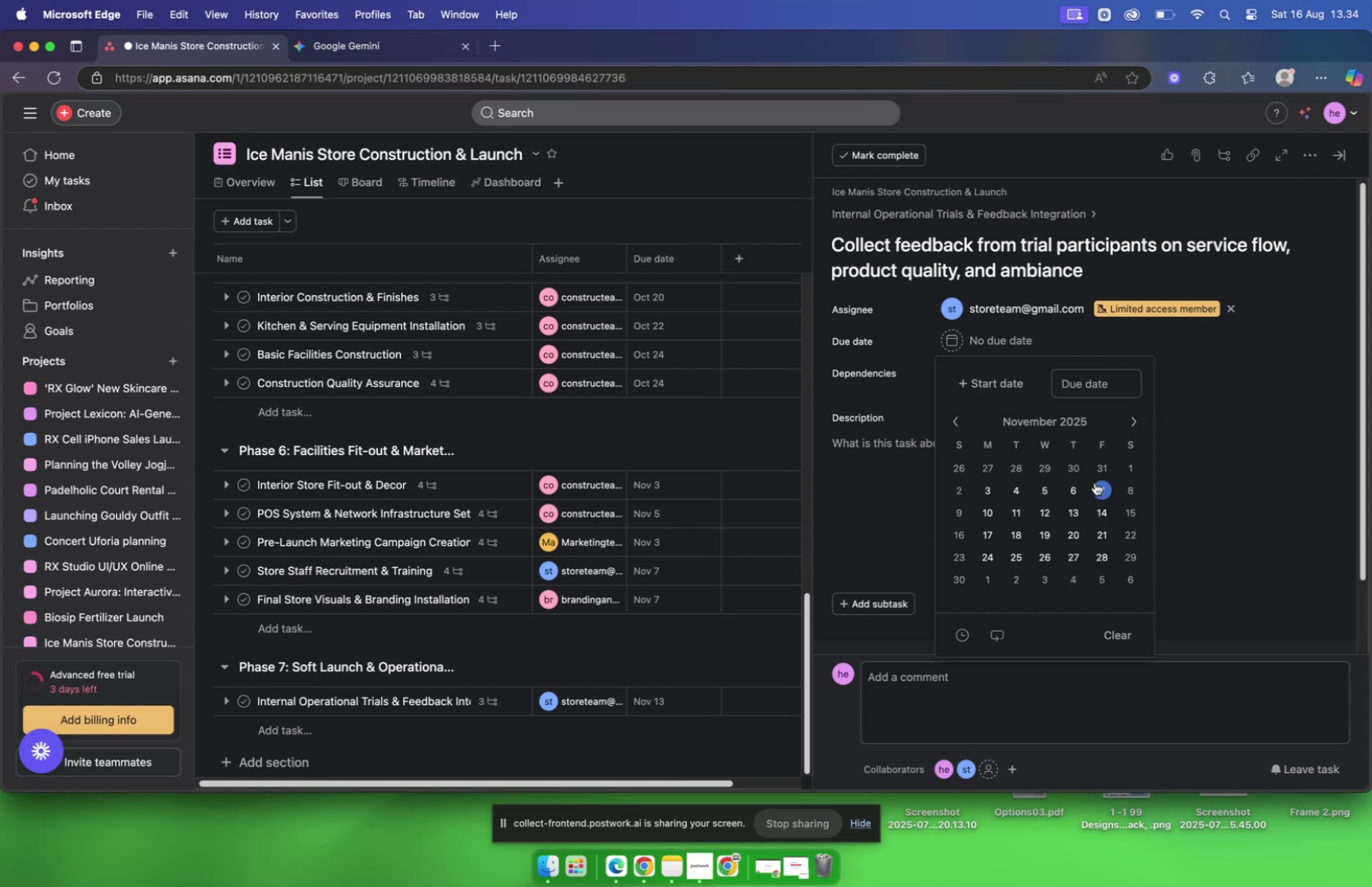 
mouse_move([861, 459])
 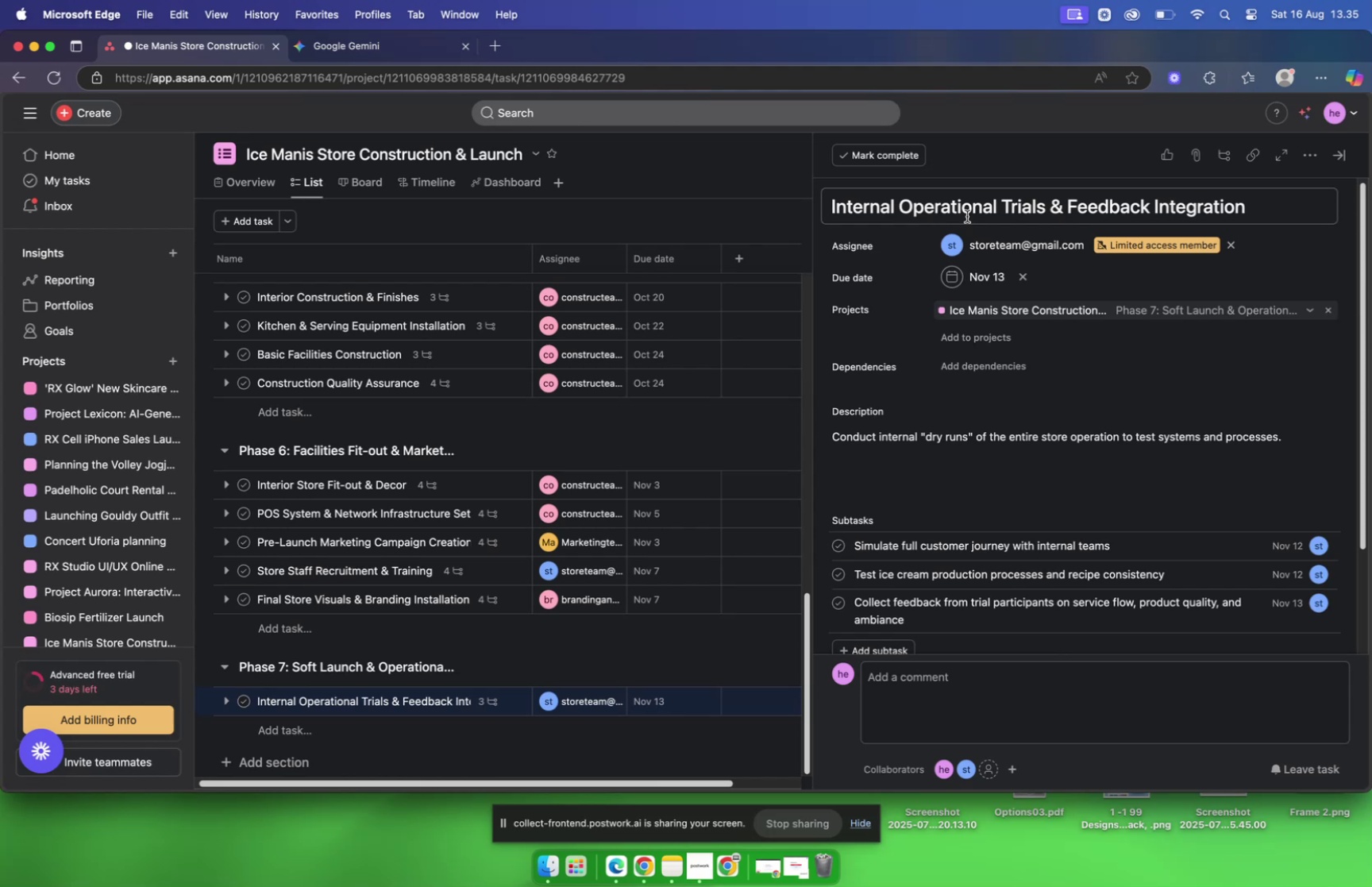 
wait(7.9)
 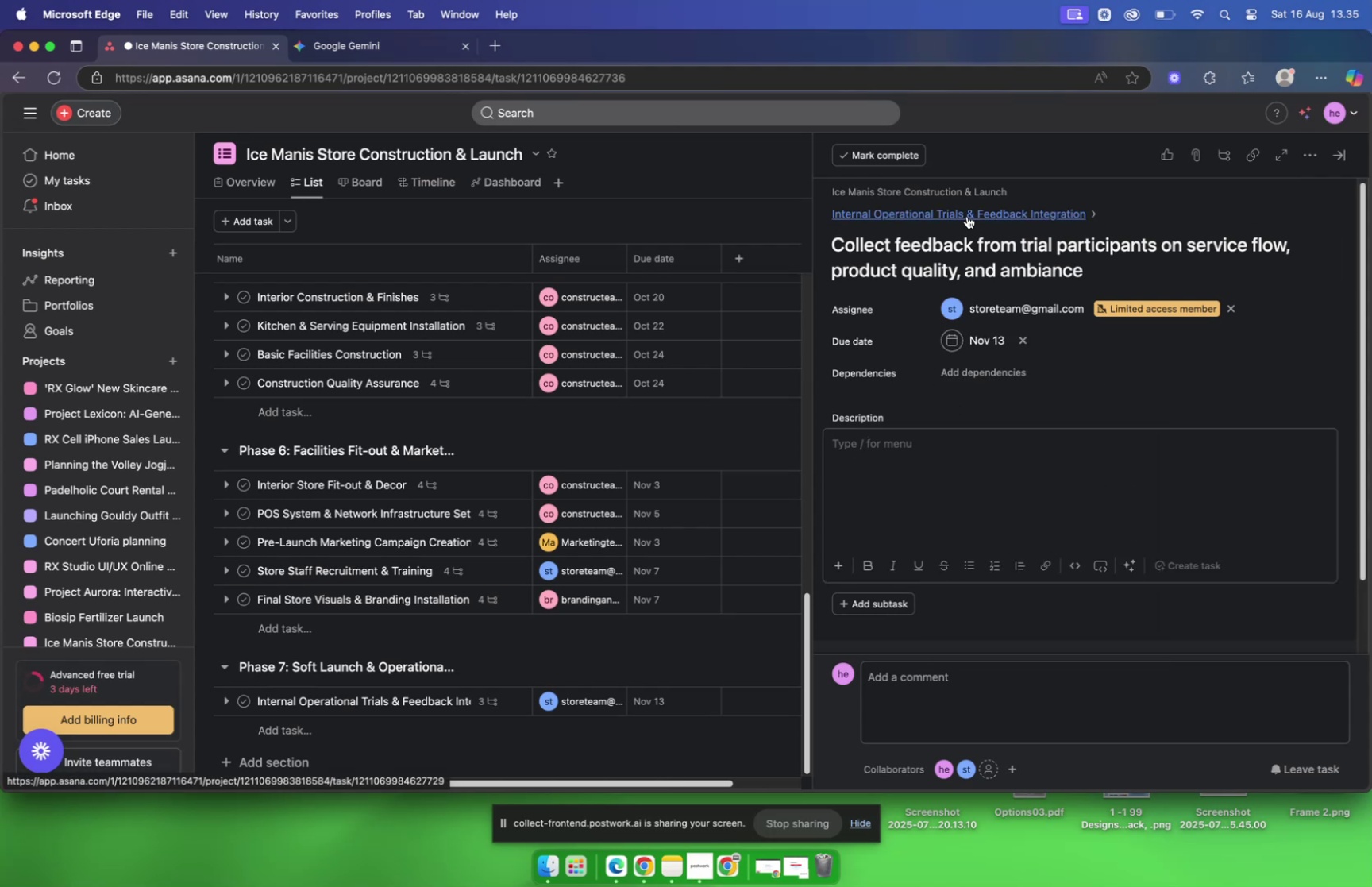 
left_click([380, 43])
 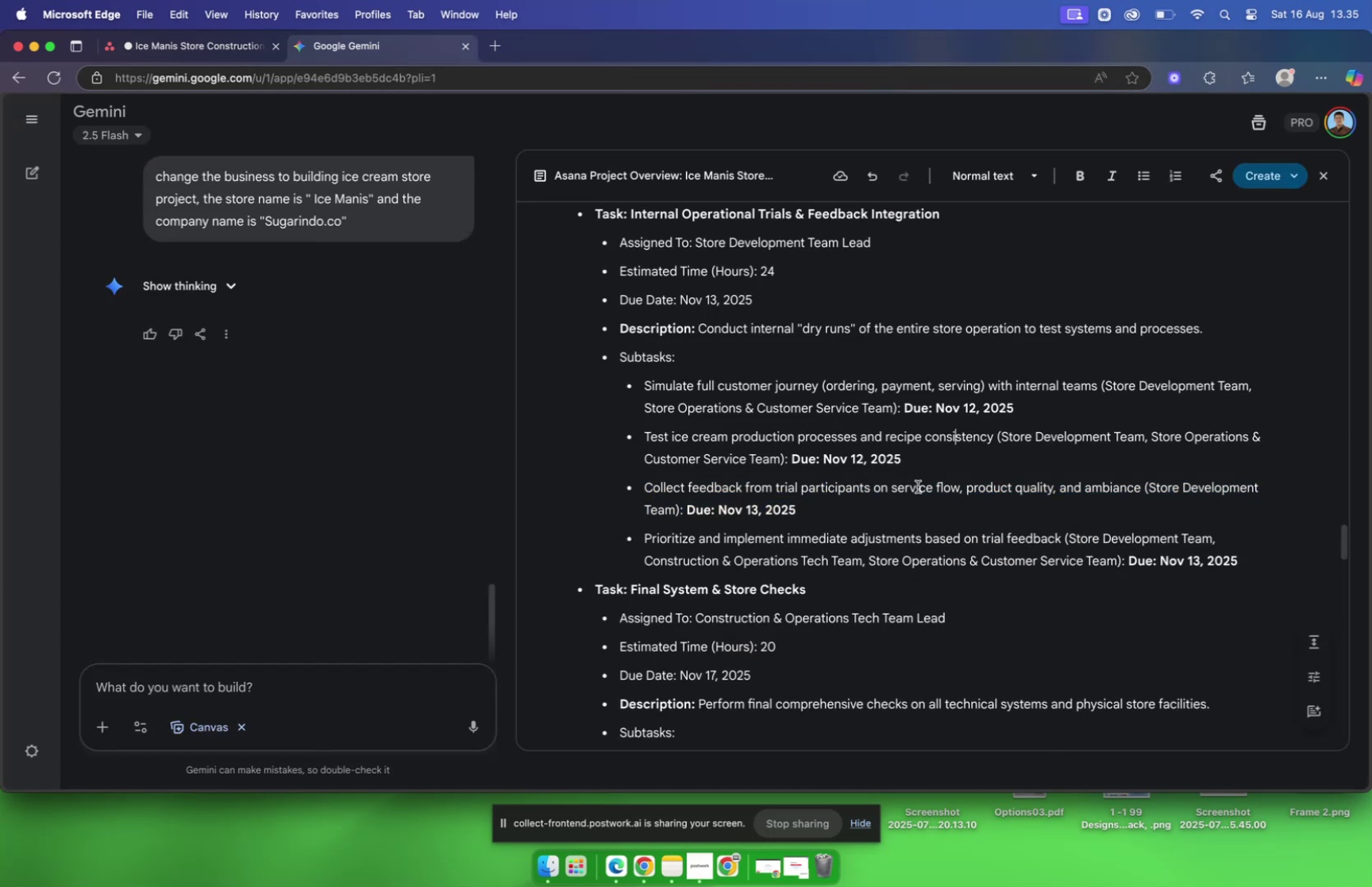 
wait(6.02)
 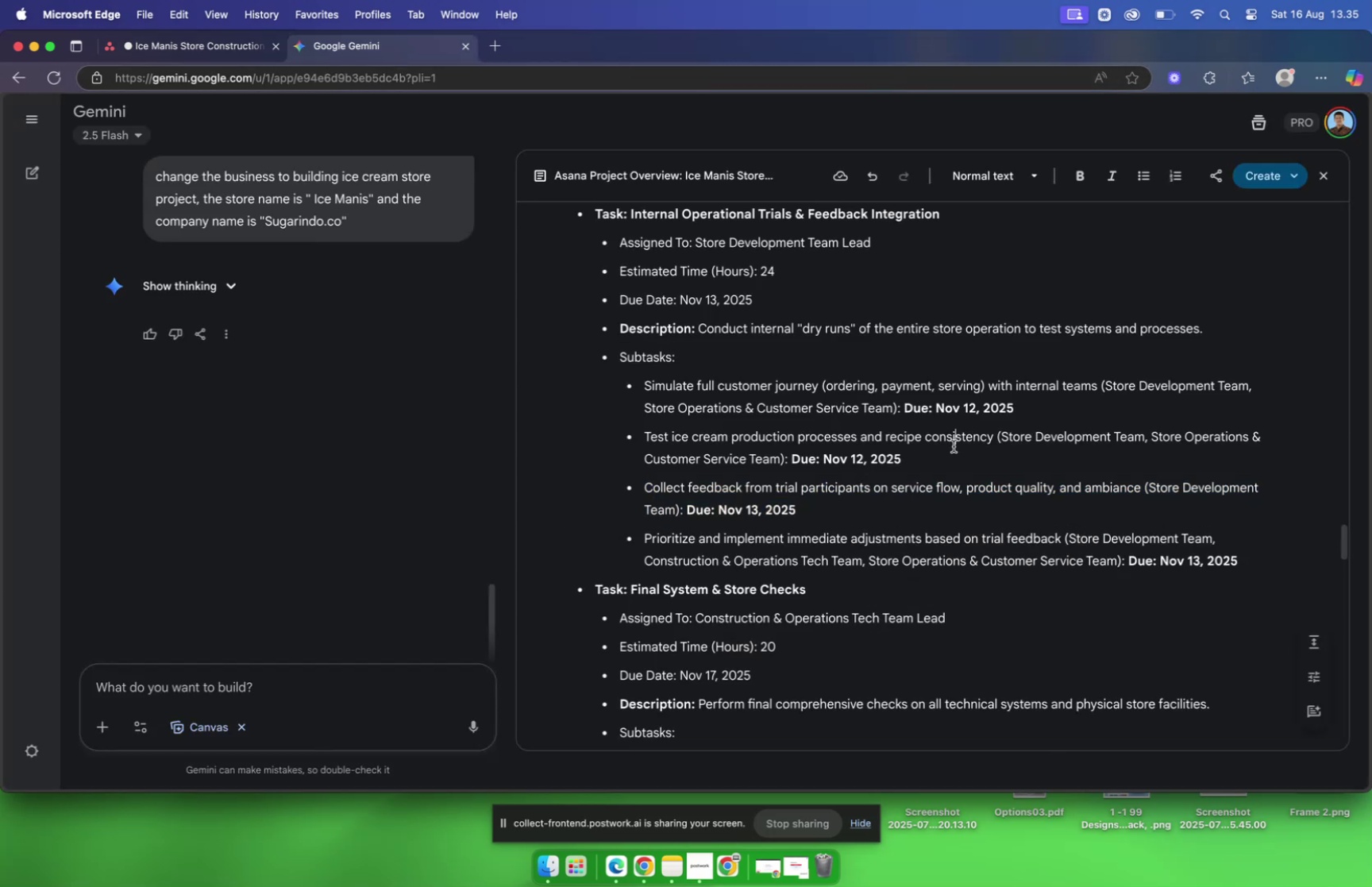 
left_click_drag(start_coordinate=[1059, 544], to_coordinate=[646, 528])
 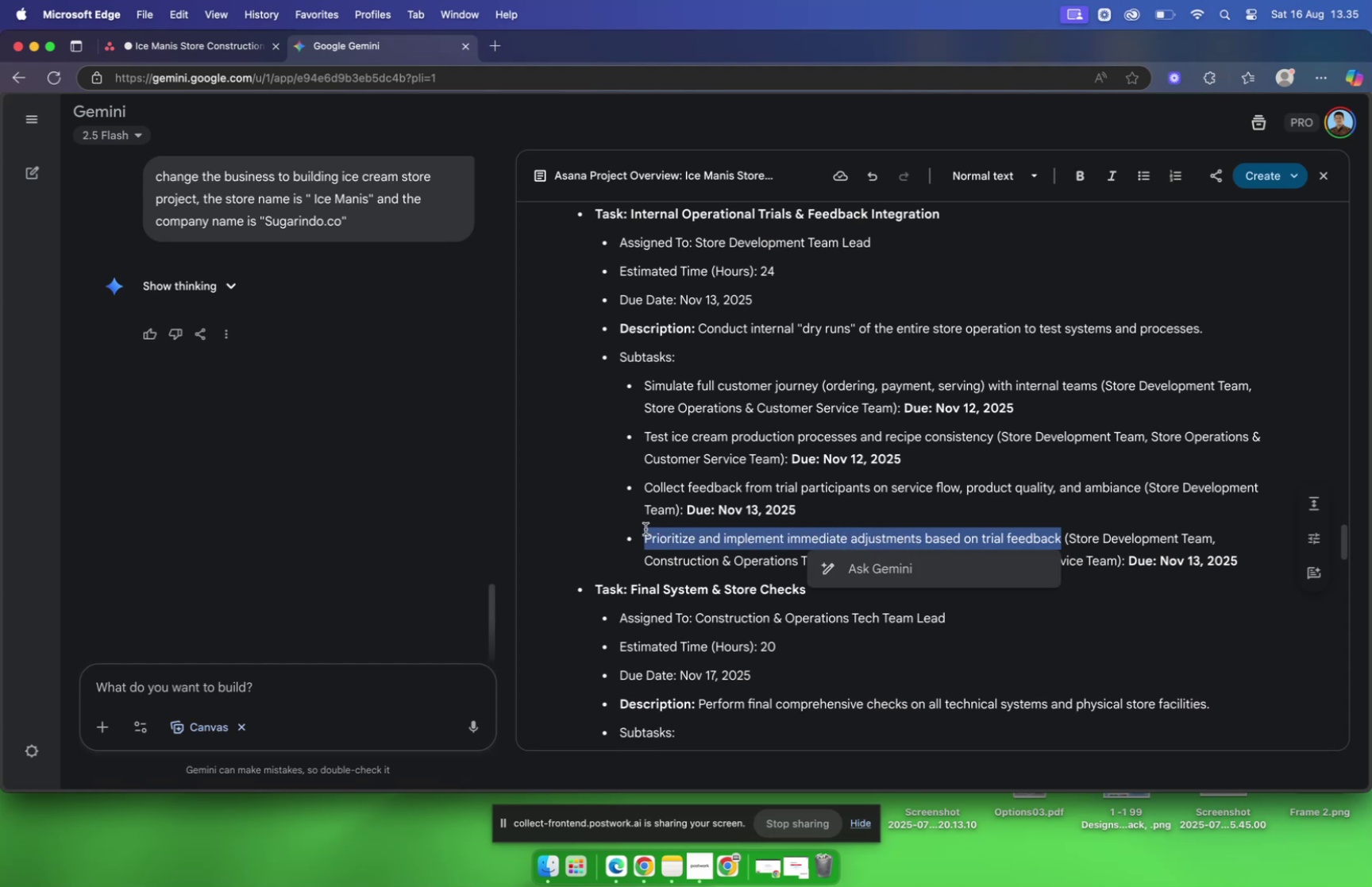 
key(Meta+C)
 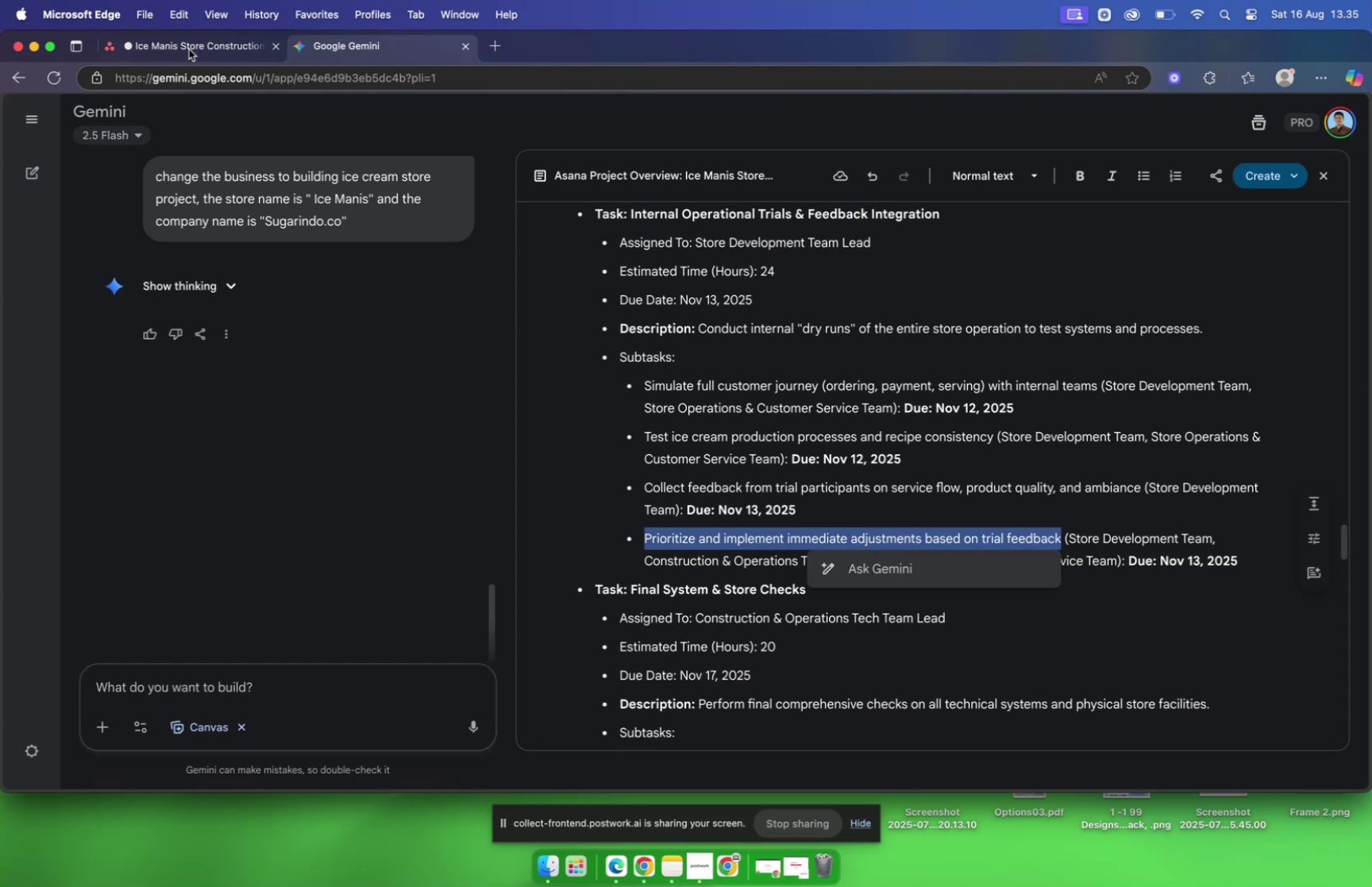 
left_click([180, 43])
 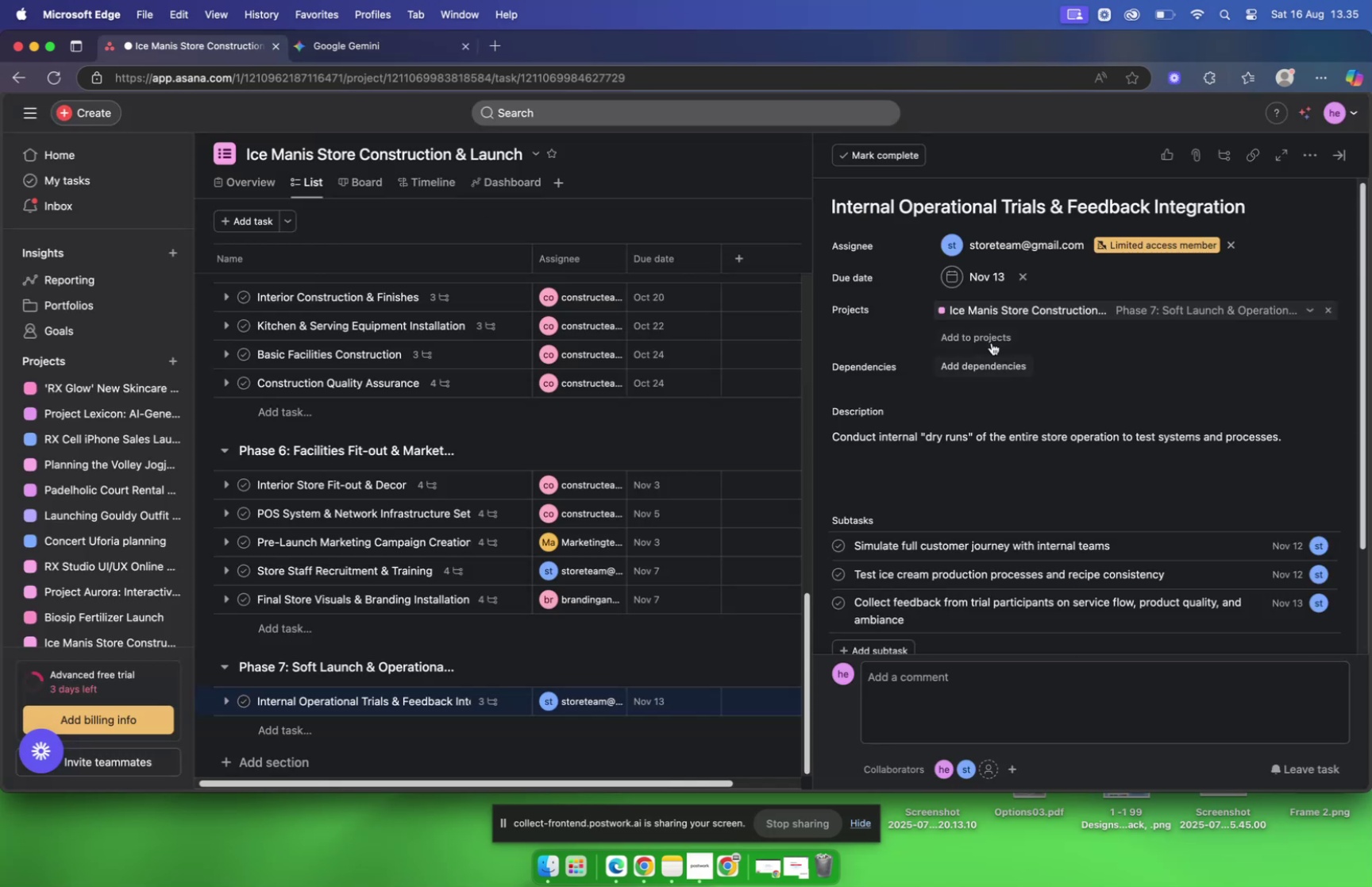 
scroll: coordinate [992, 339], scroll_direction: down, amount: 4.0
 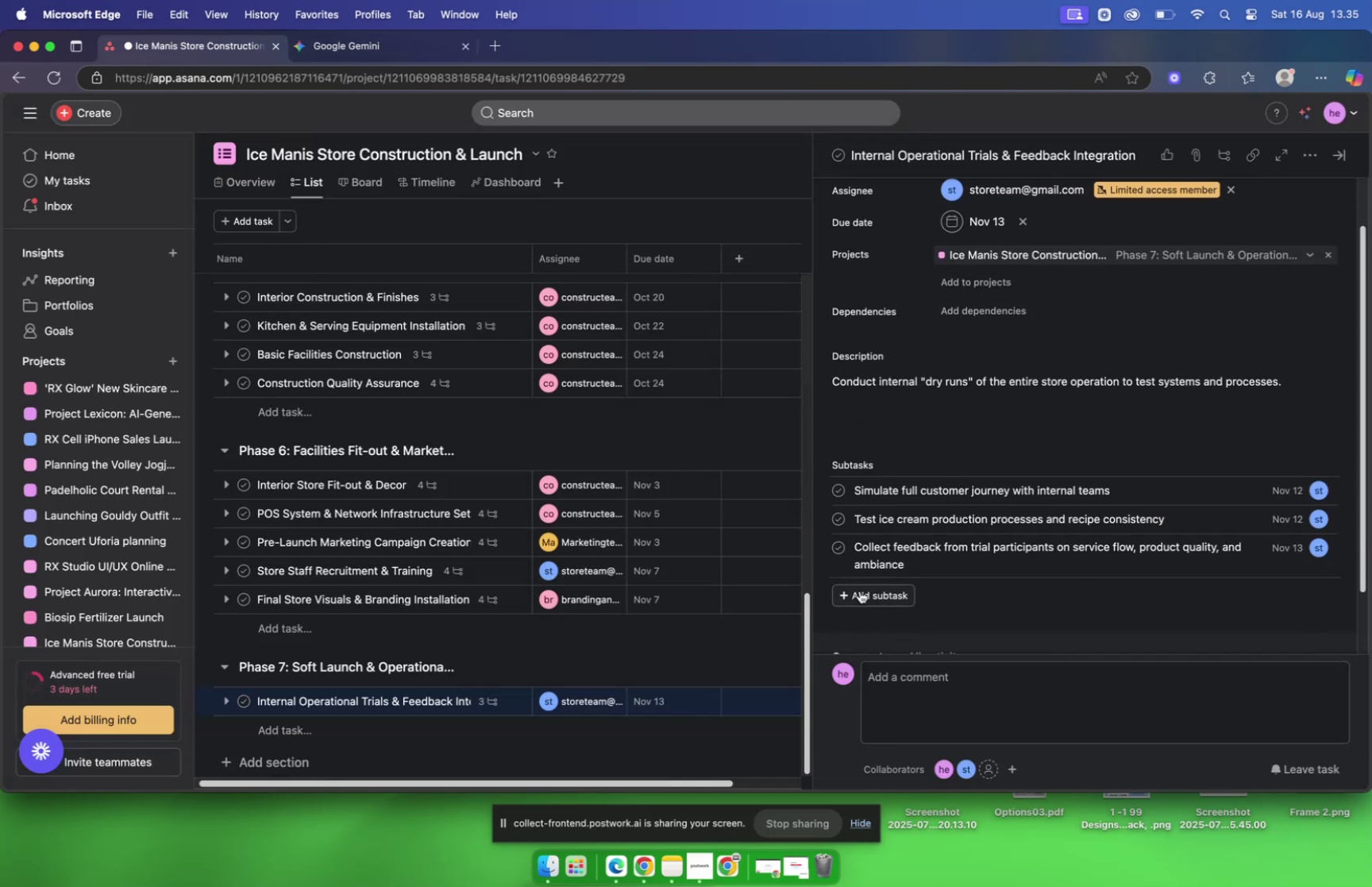 
left_click([860, 590])
 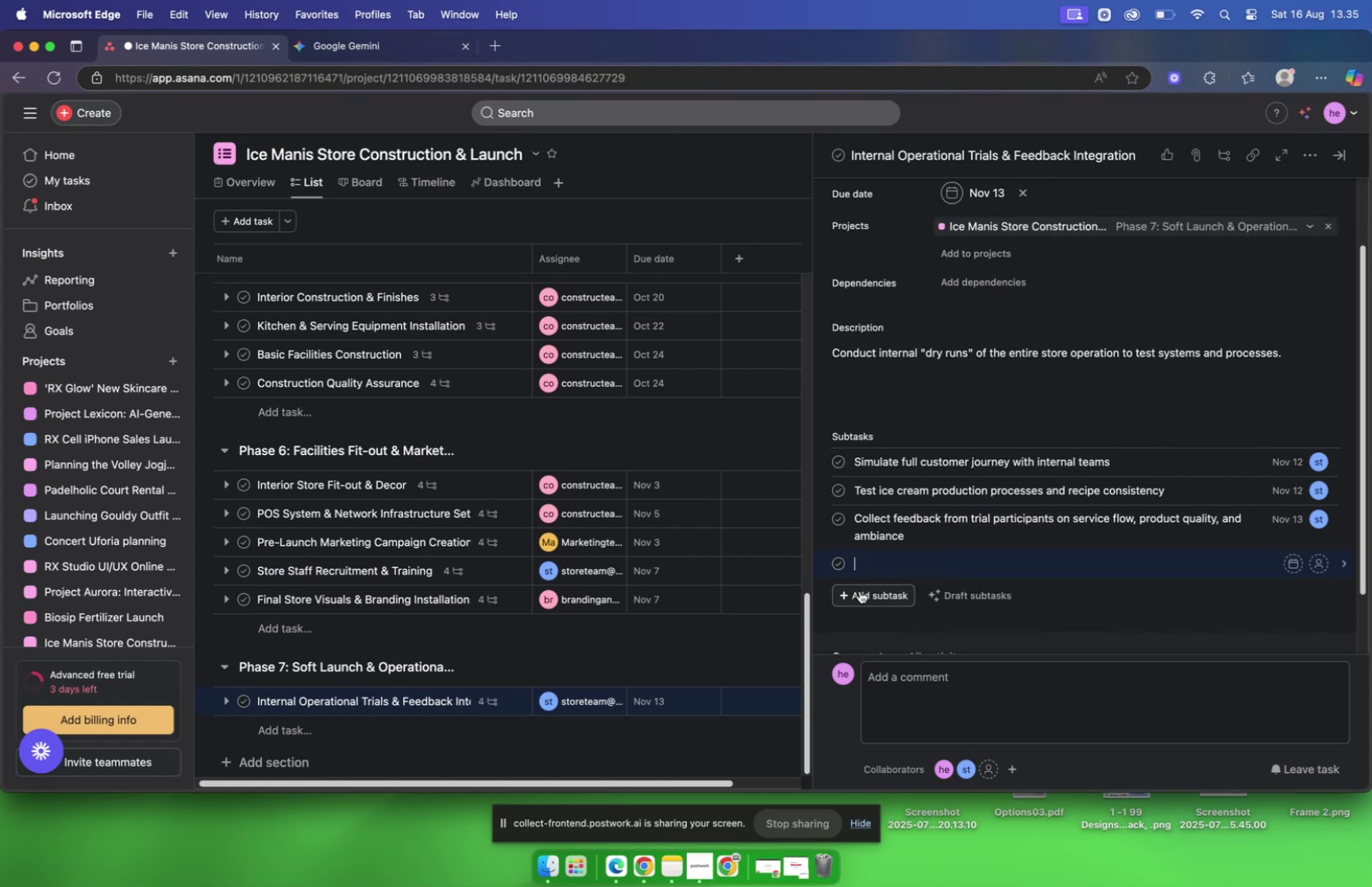 
key(Meta+V)
 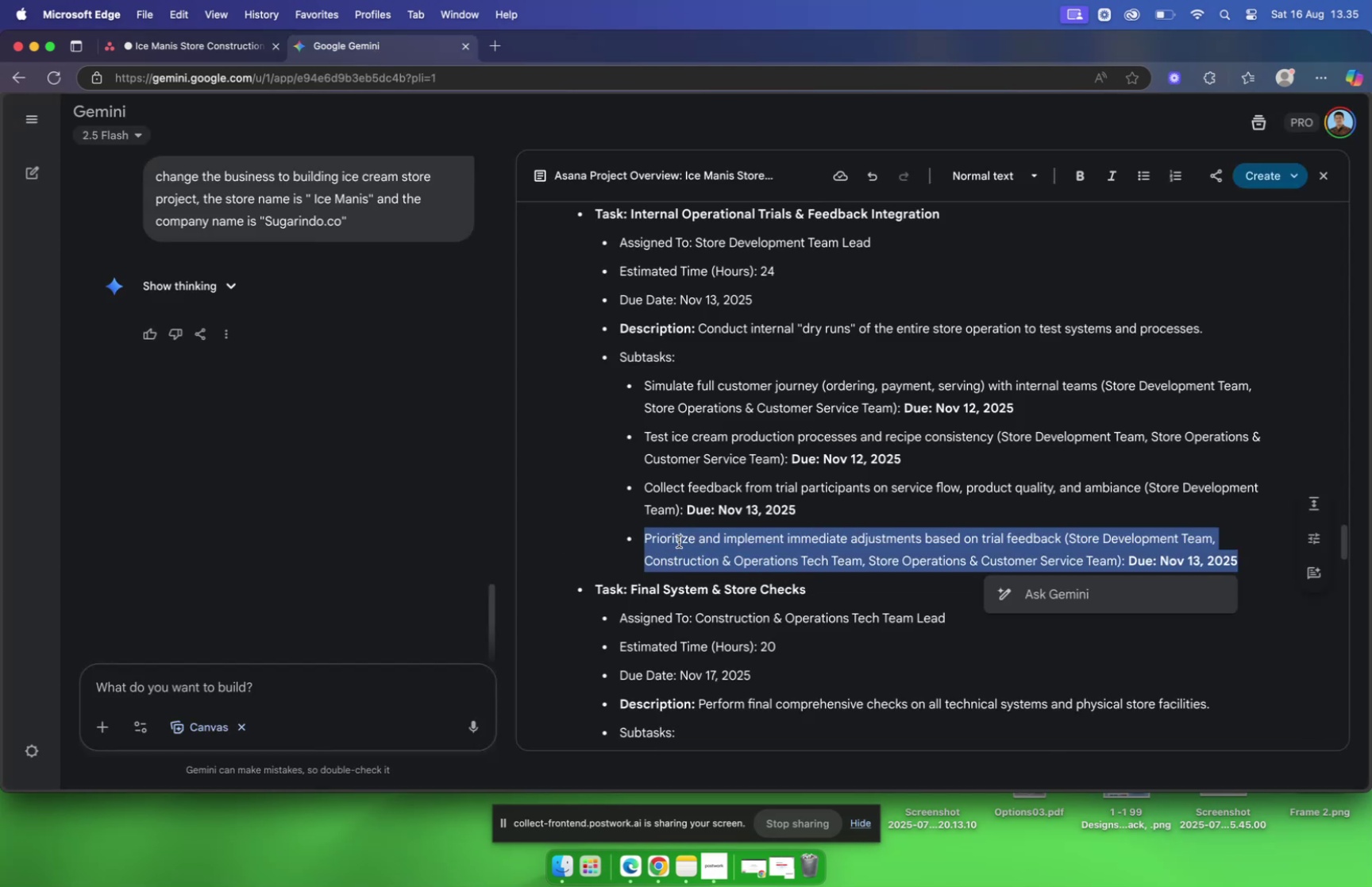 
wait(17.06)
 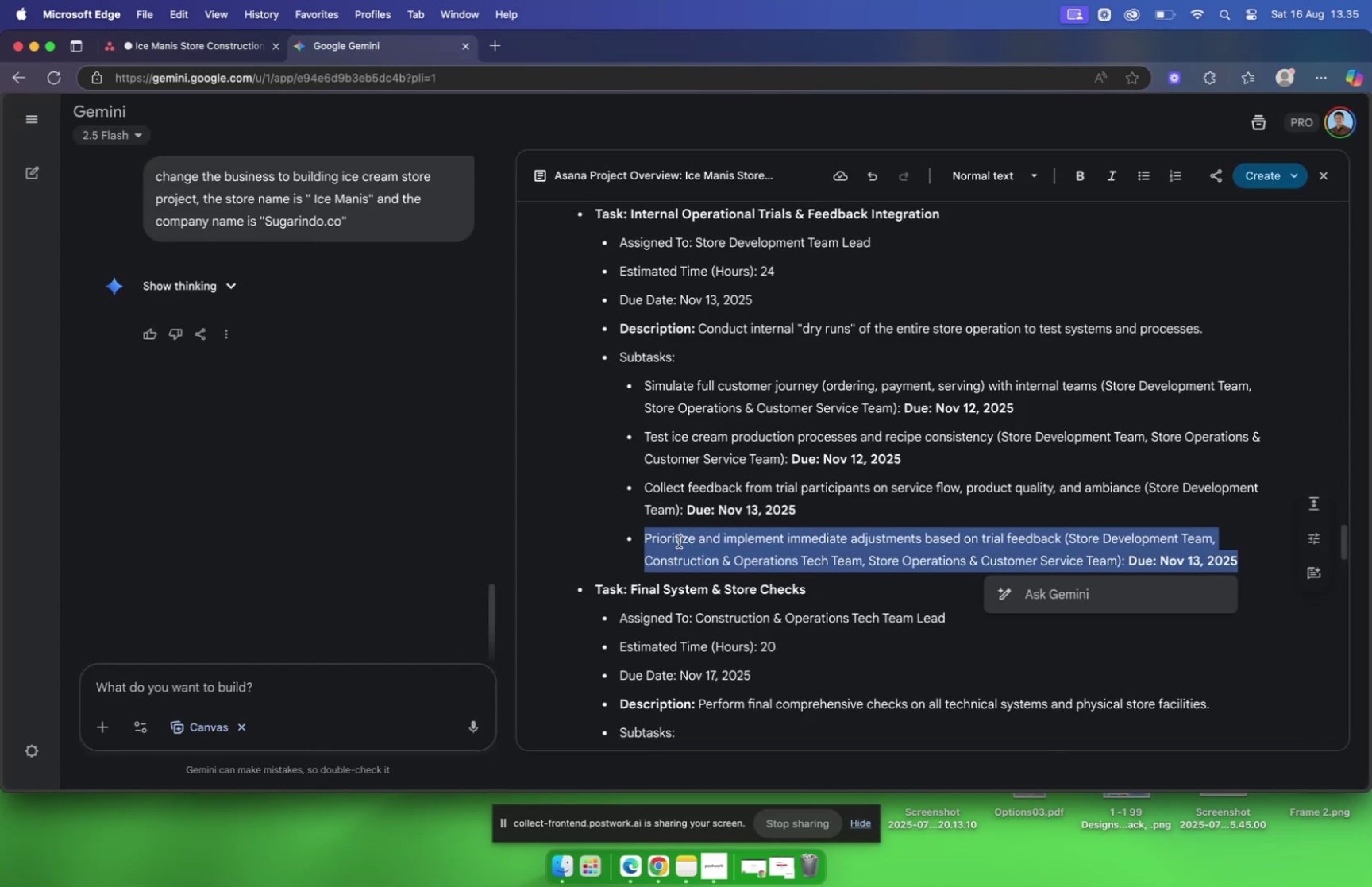 
left_click([164, 52])
 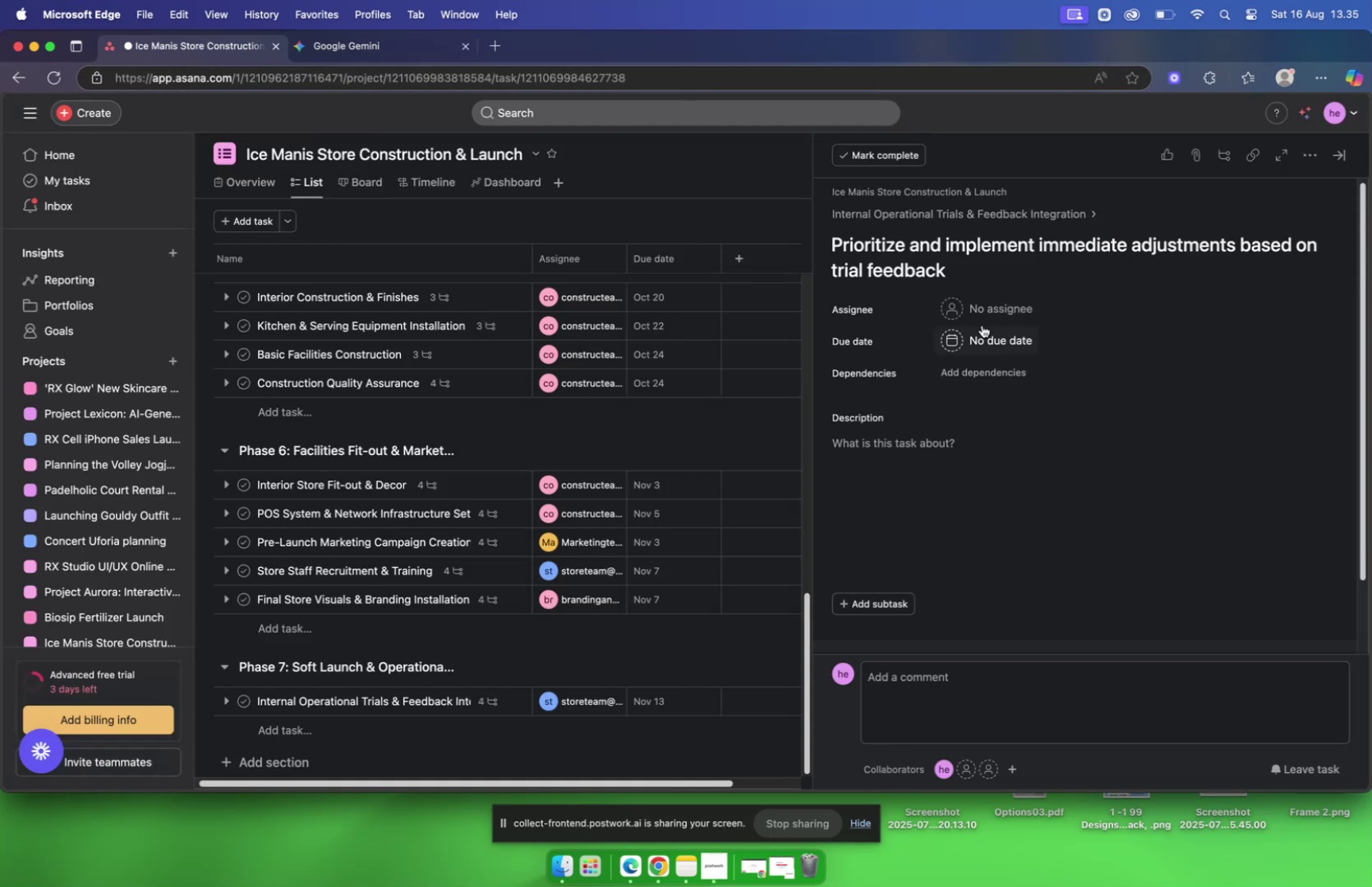 
left_click([983, 317])
 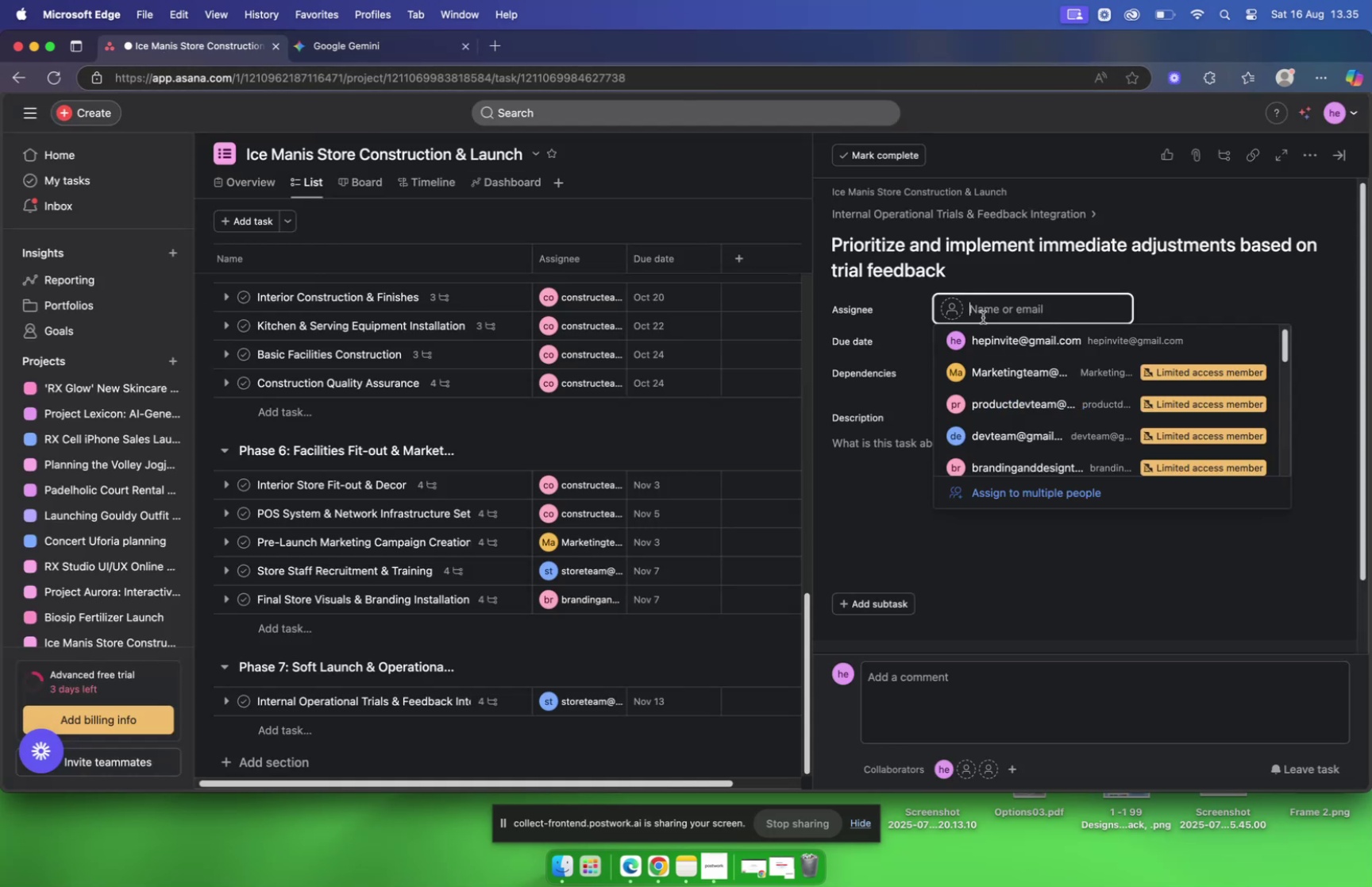 
type(st)
 